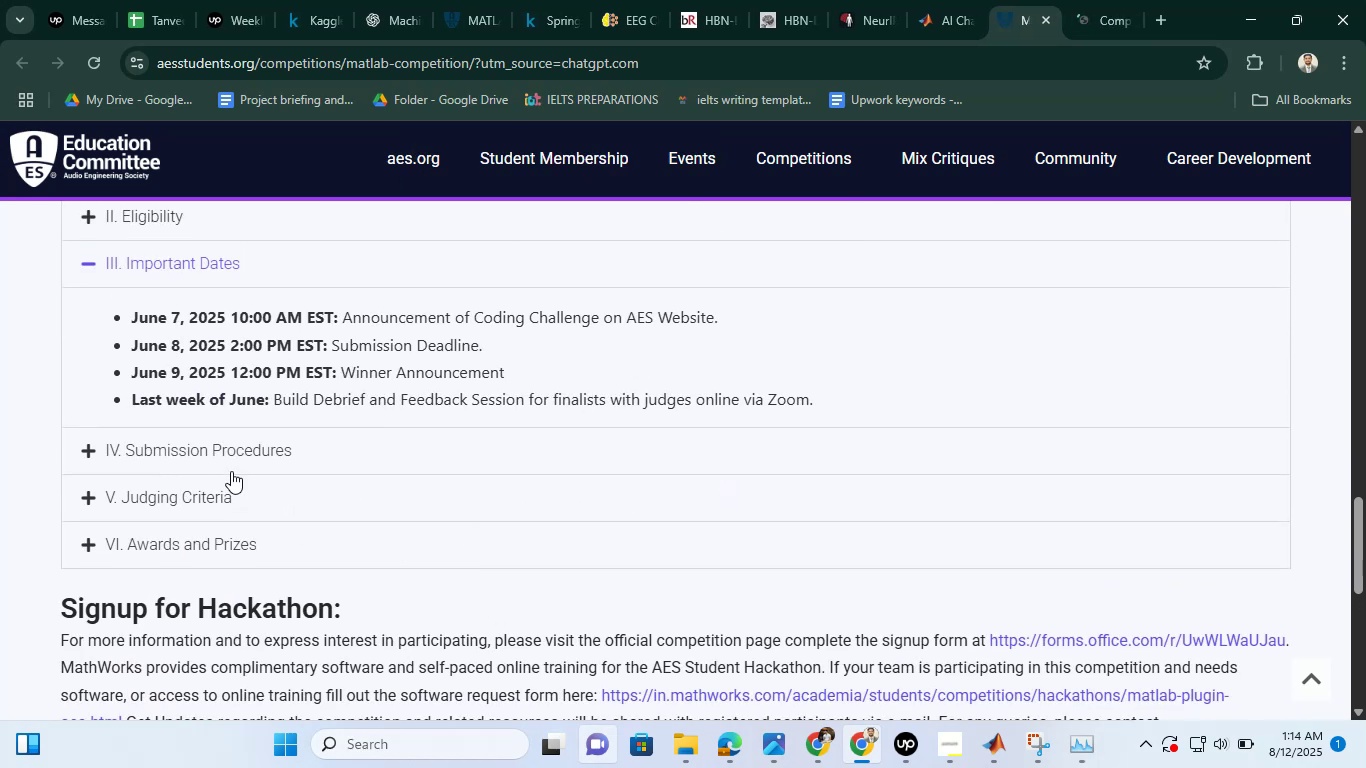 
left_click([234, 453])
 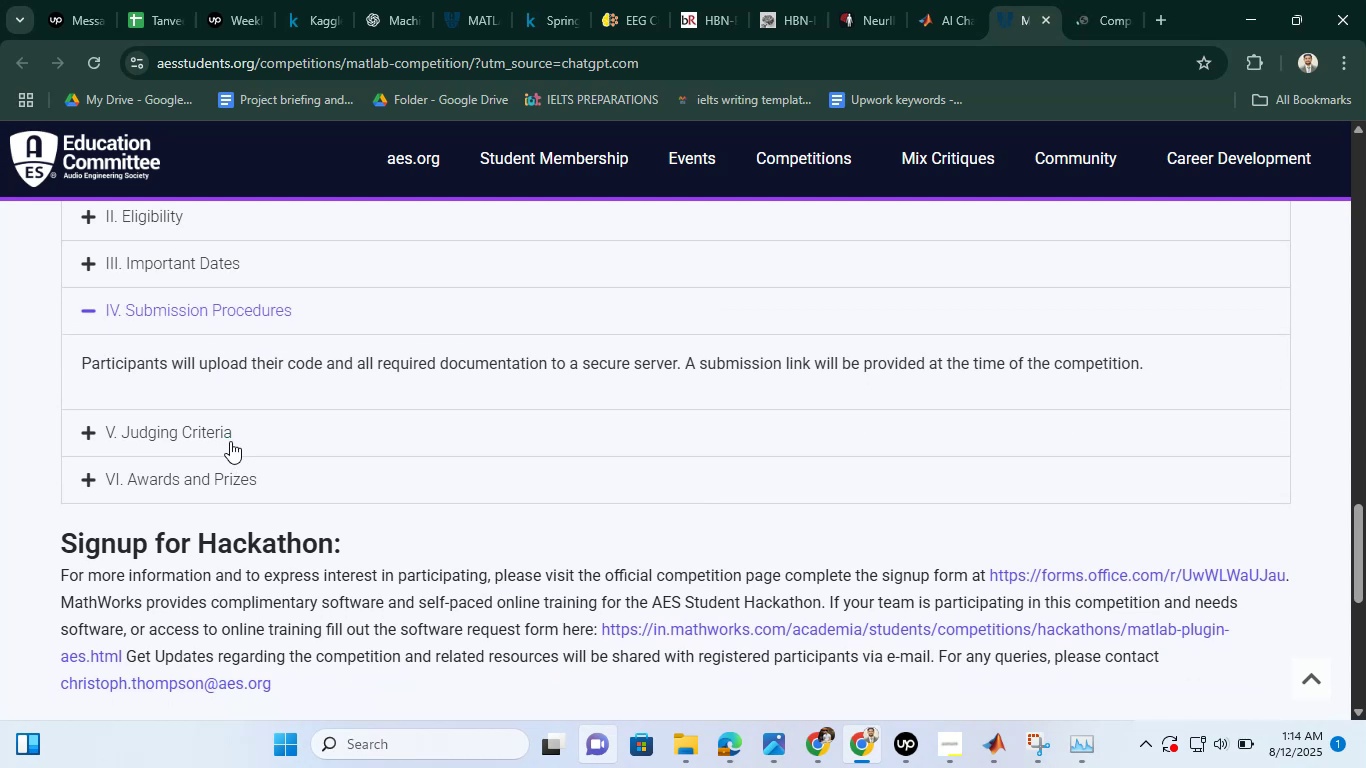 
left_click([230, 441])
 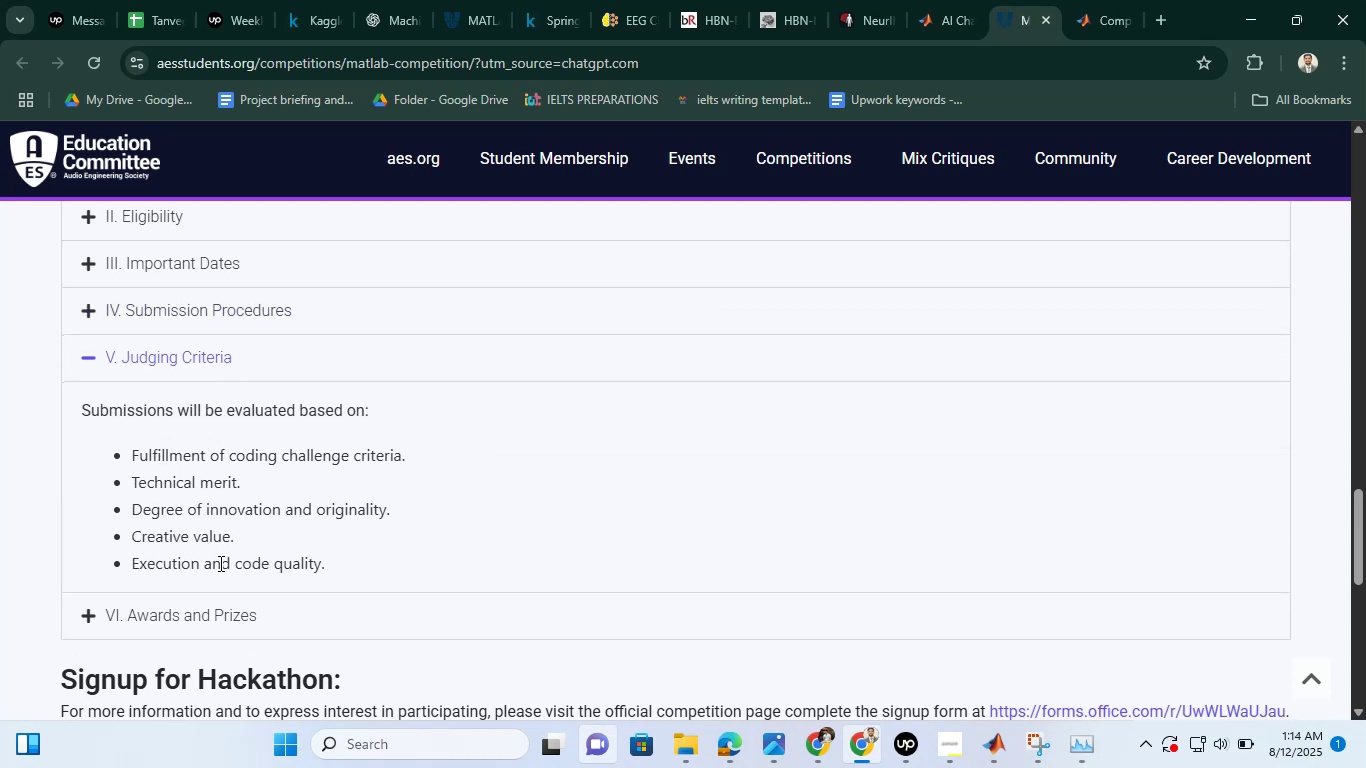 
scroll: coordinate [327, 491], scroll_direction: none, amount: 0.0
 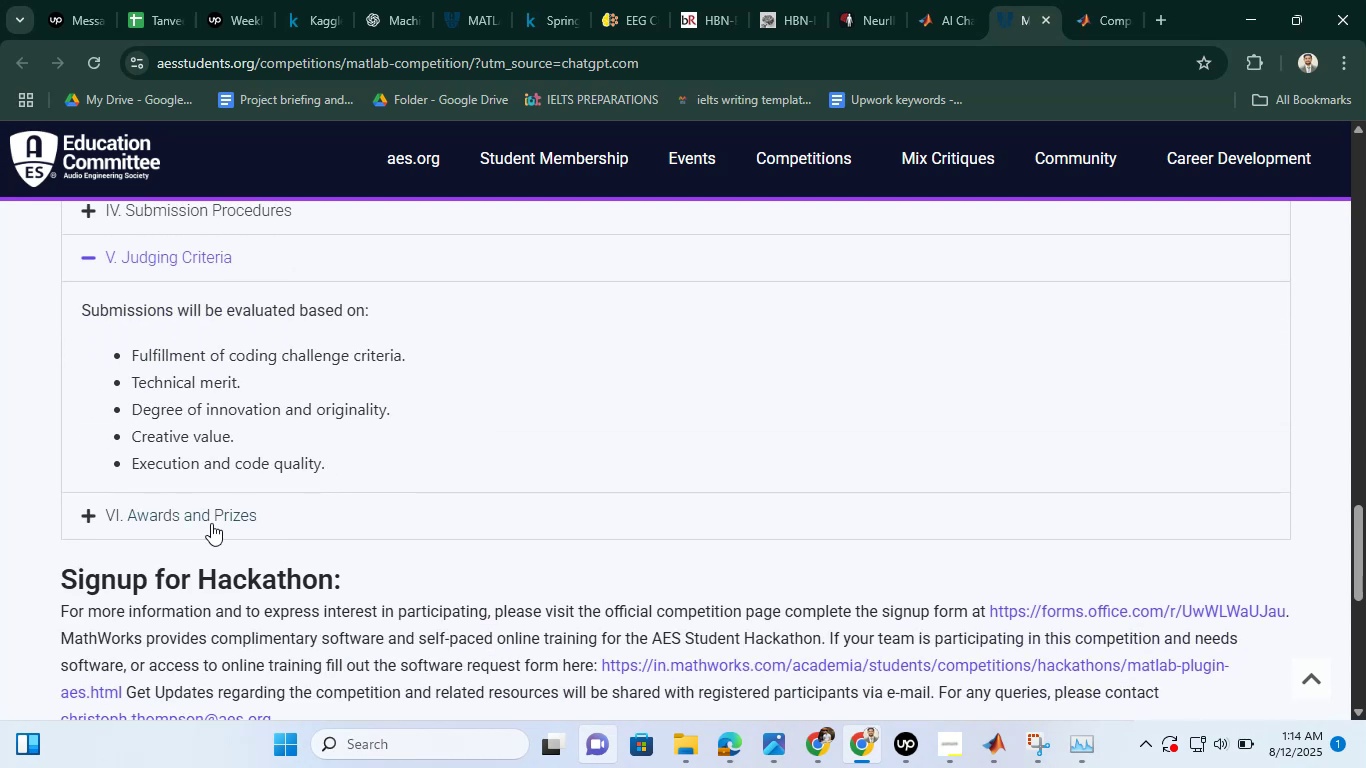 
left_click([219, 514])
 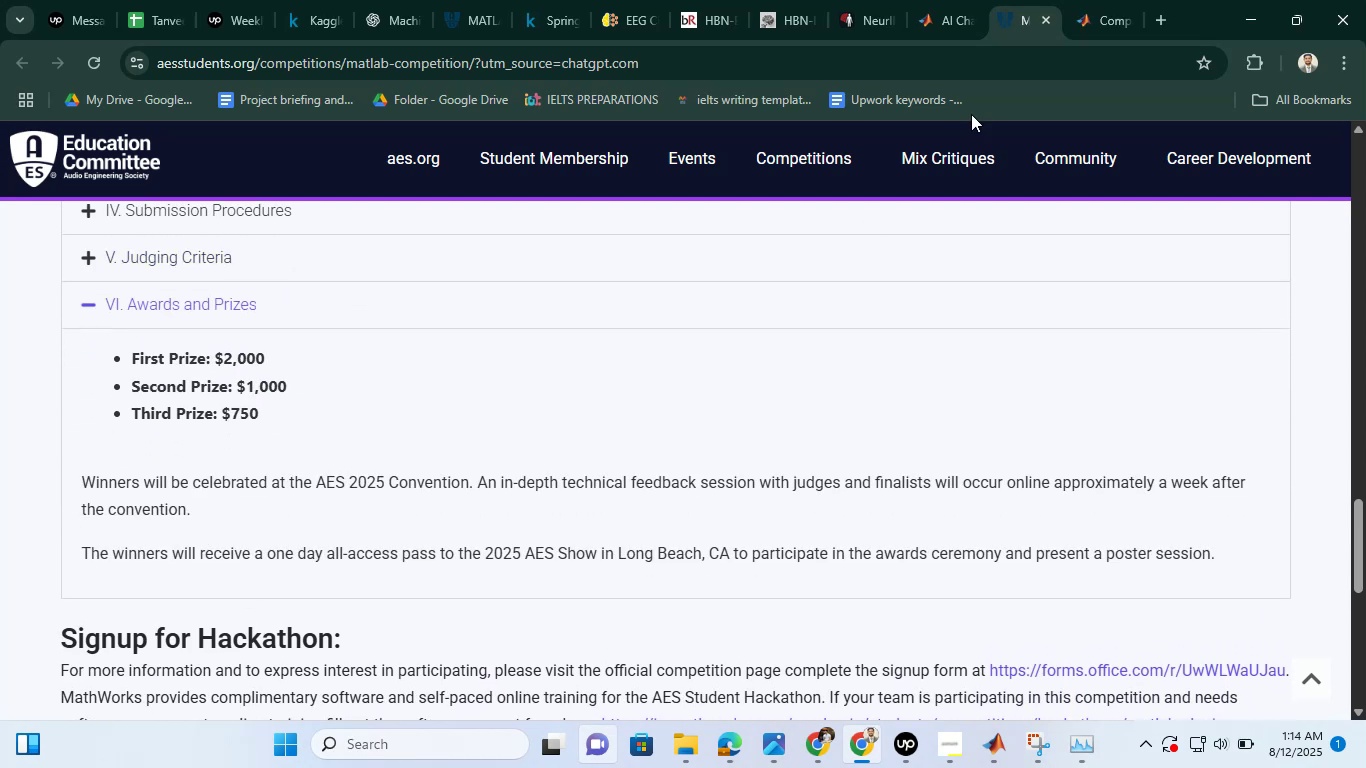 
left_click([1069, 10])
 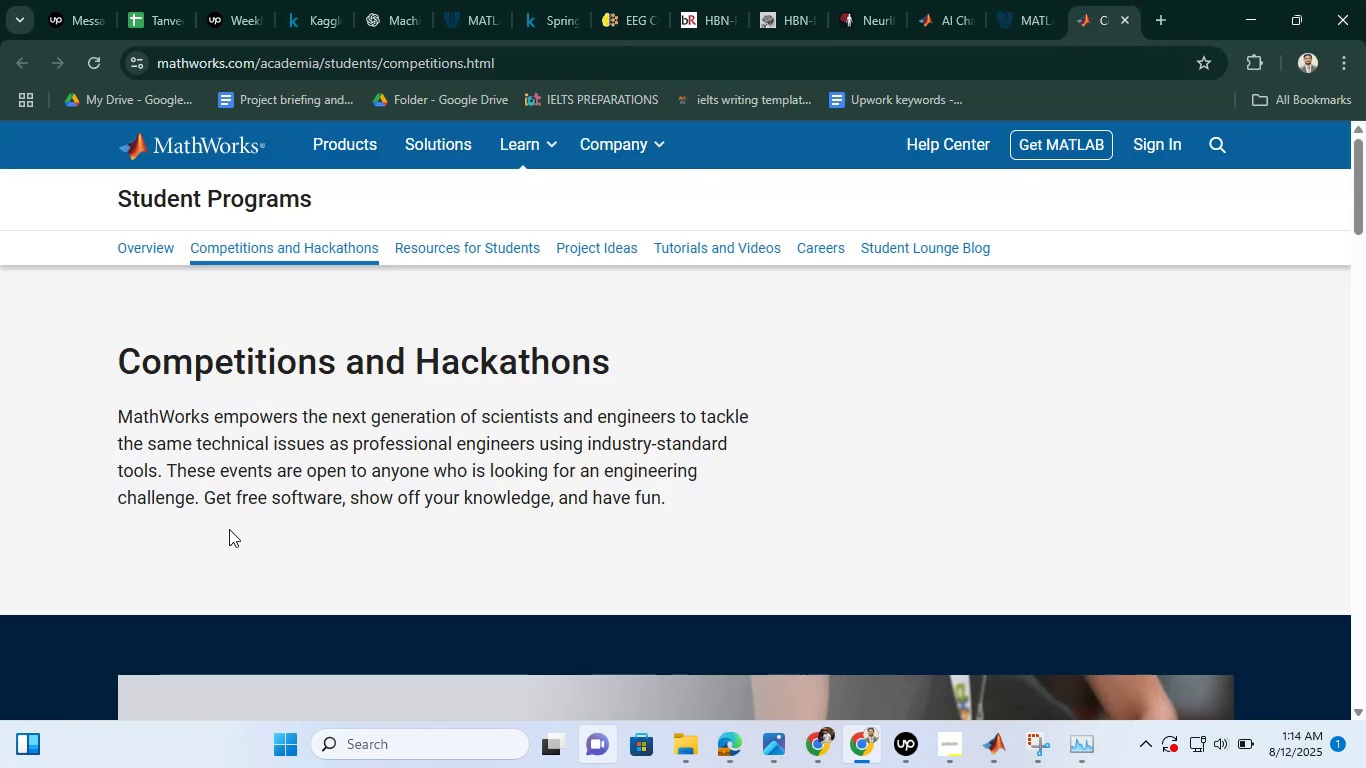 
scroll: coordinate [561, 458], scroll_direction: down, amount: 4.0
 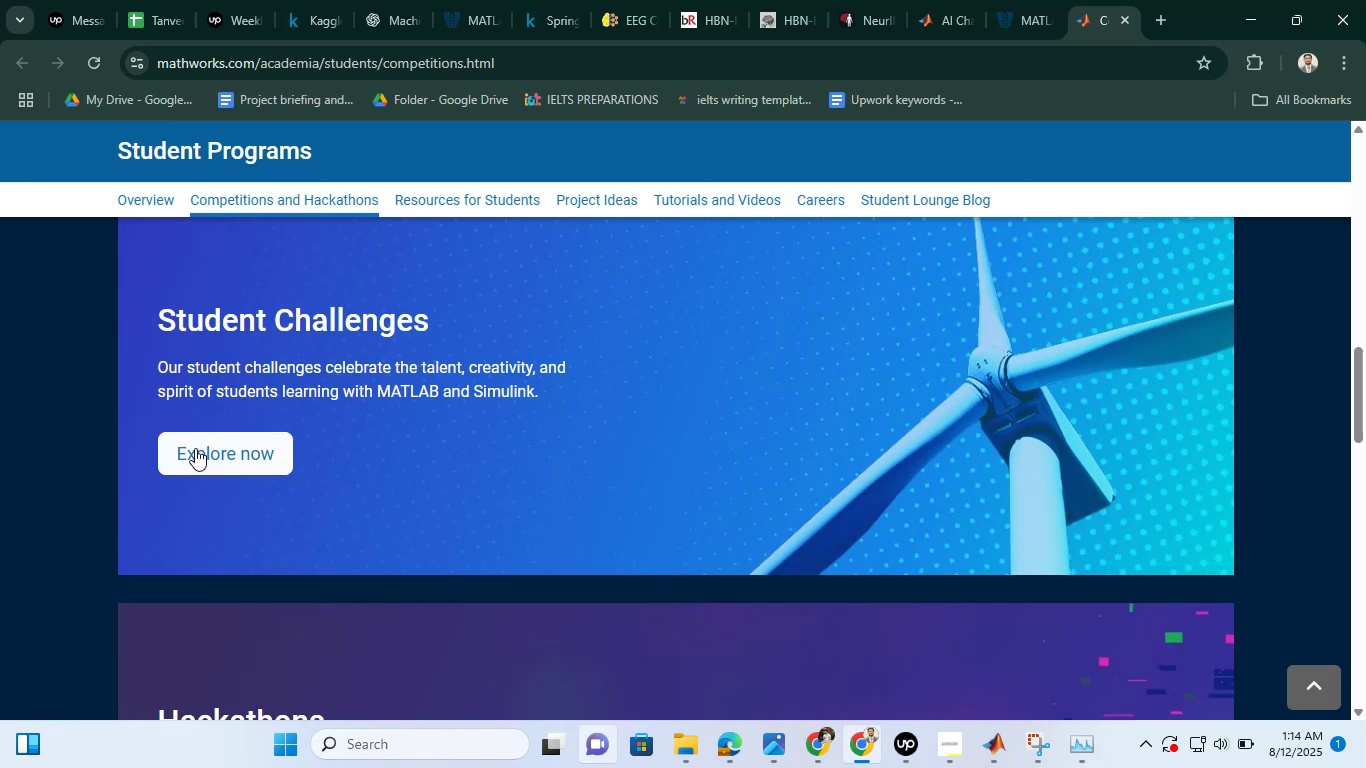 
right_click([218, 445])
 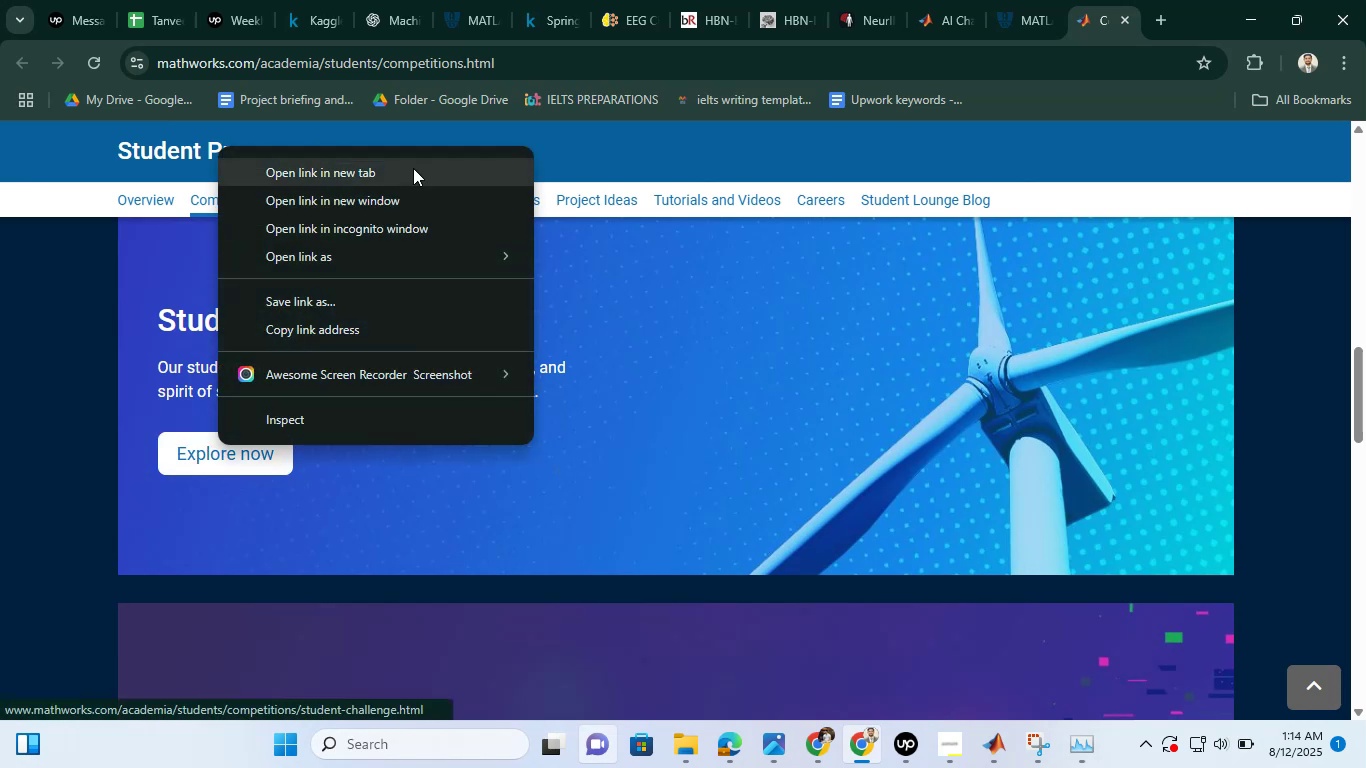 
left_click([413, 168])
 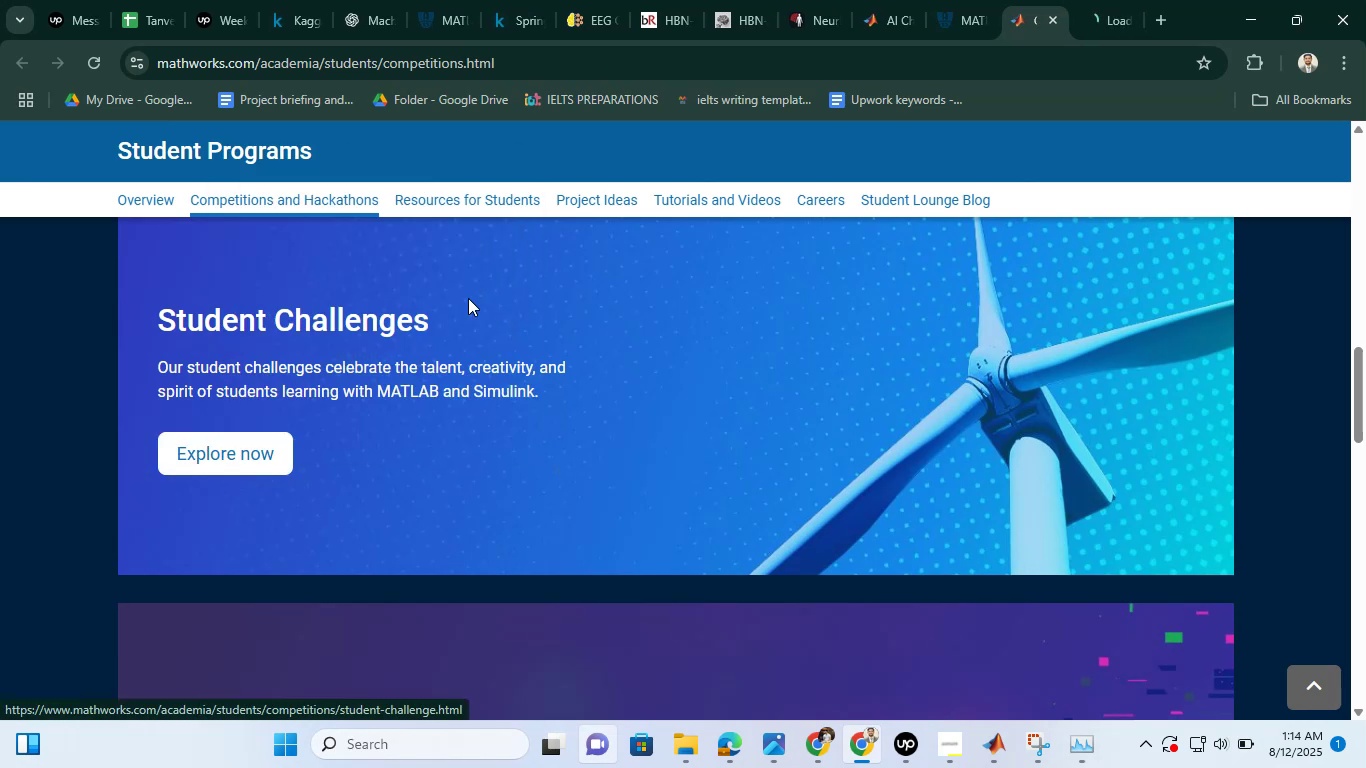 
scroll: coordinate [559, 304], scroll_direction: down, amount: 3.0
 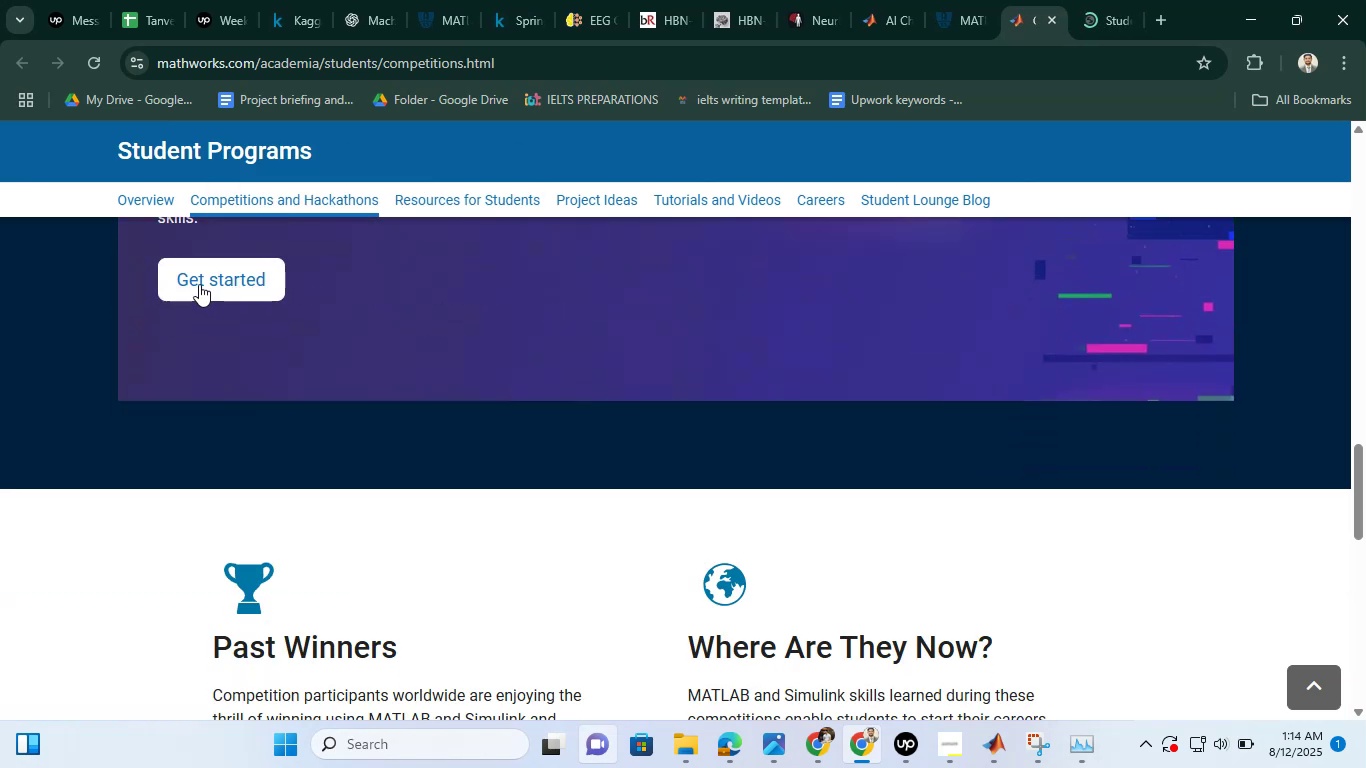 
right_click([199, 284])
 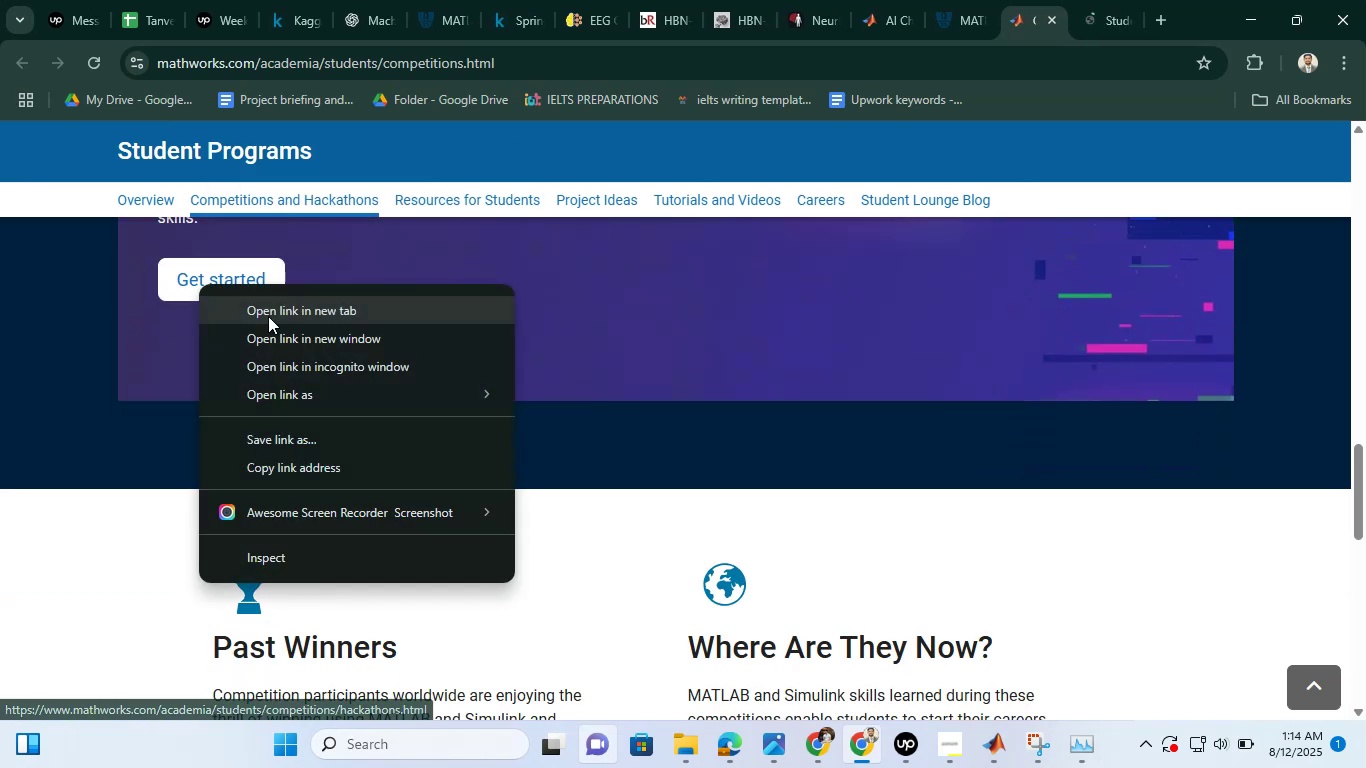 
left_click([268, 316])
 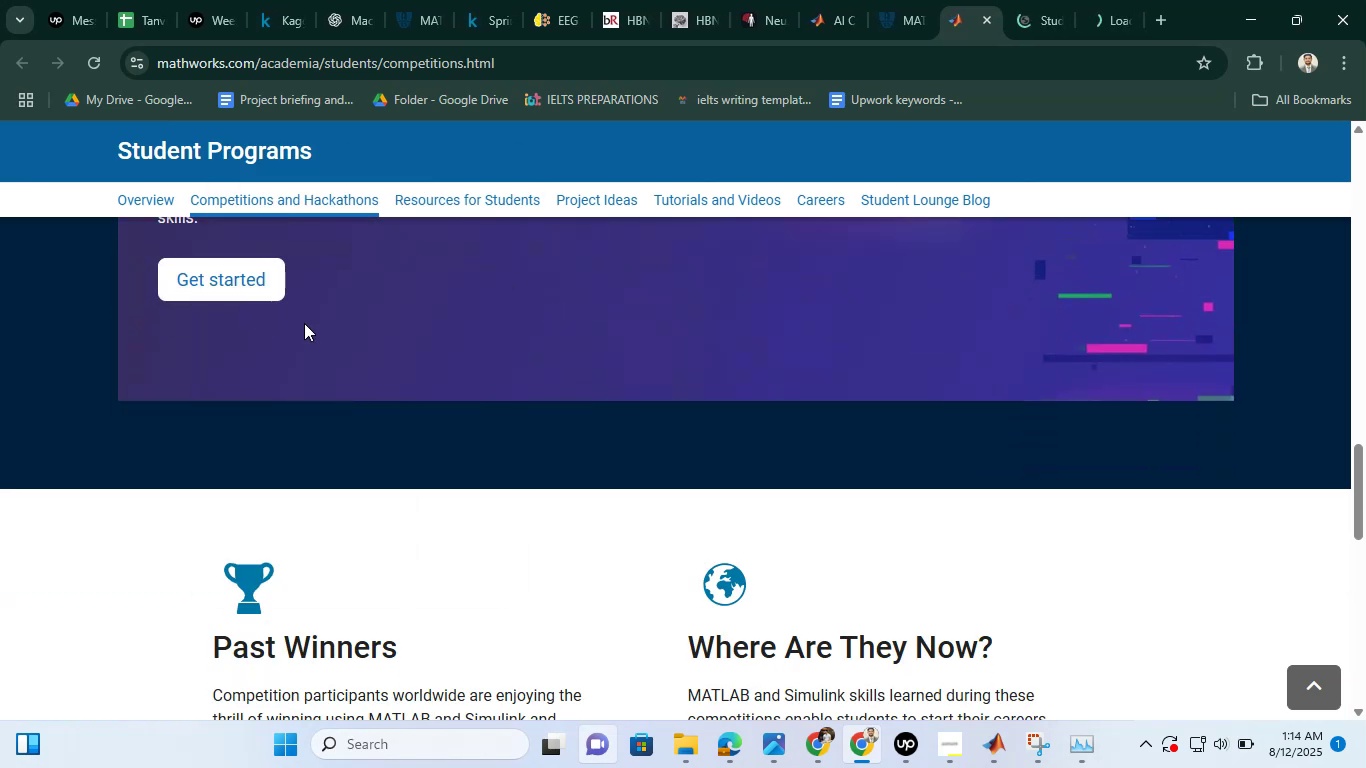 
scroll: coordinate [421, 352], scroll_direction: down, amount: 3.0
 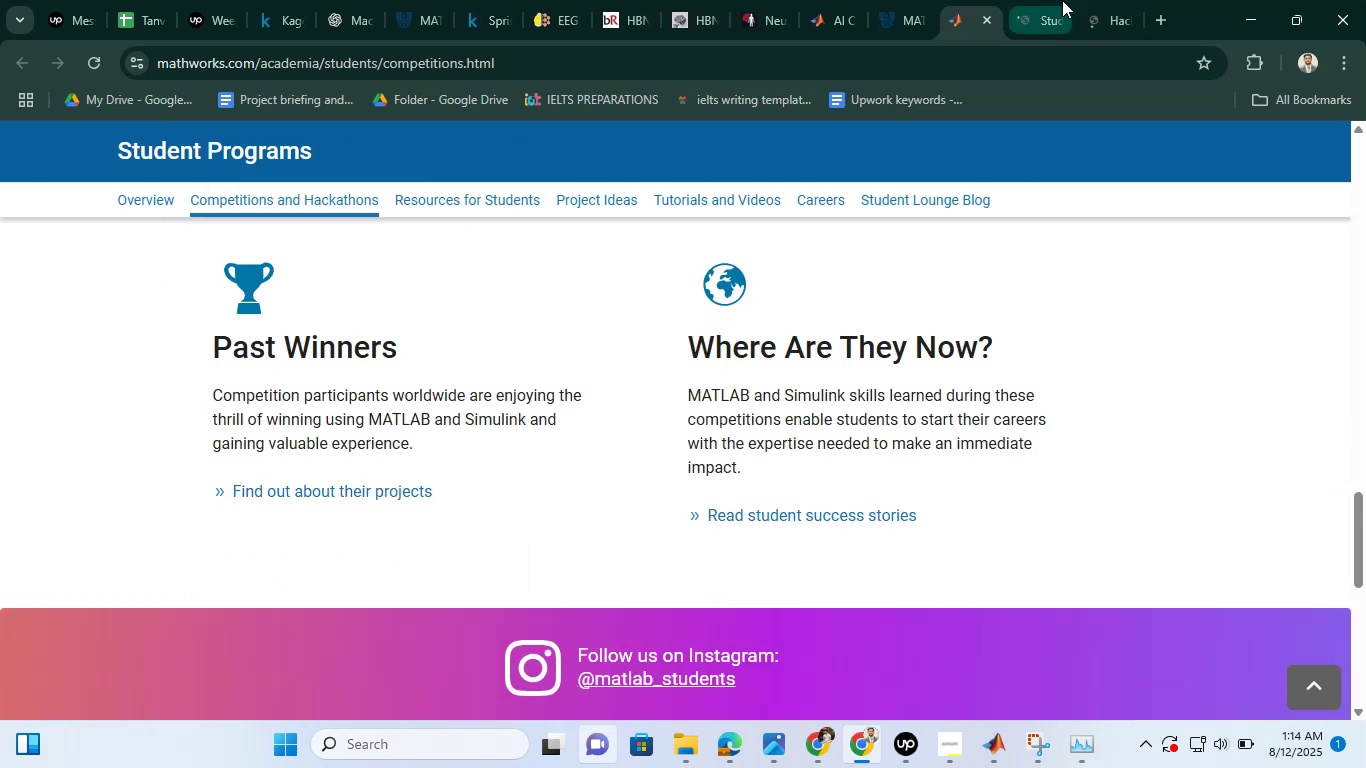 
left_click([1101, 0])
 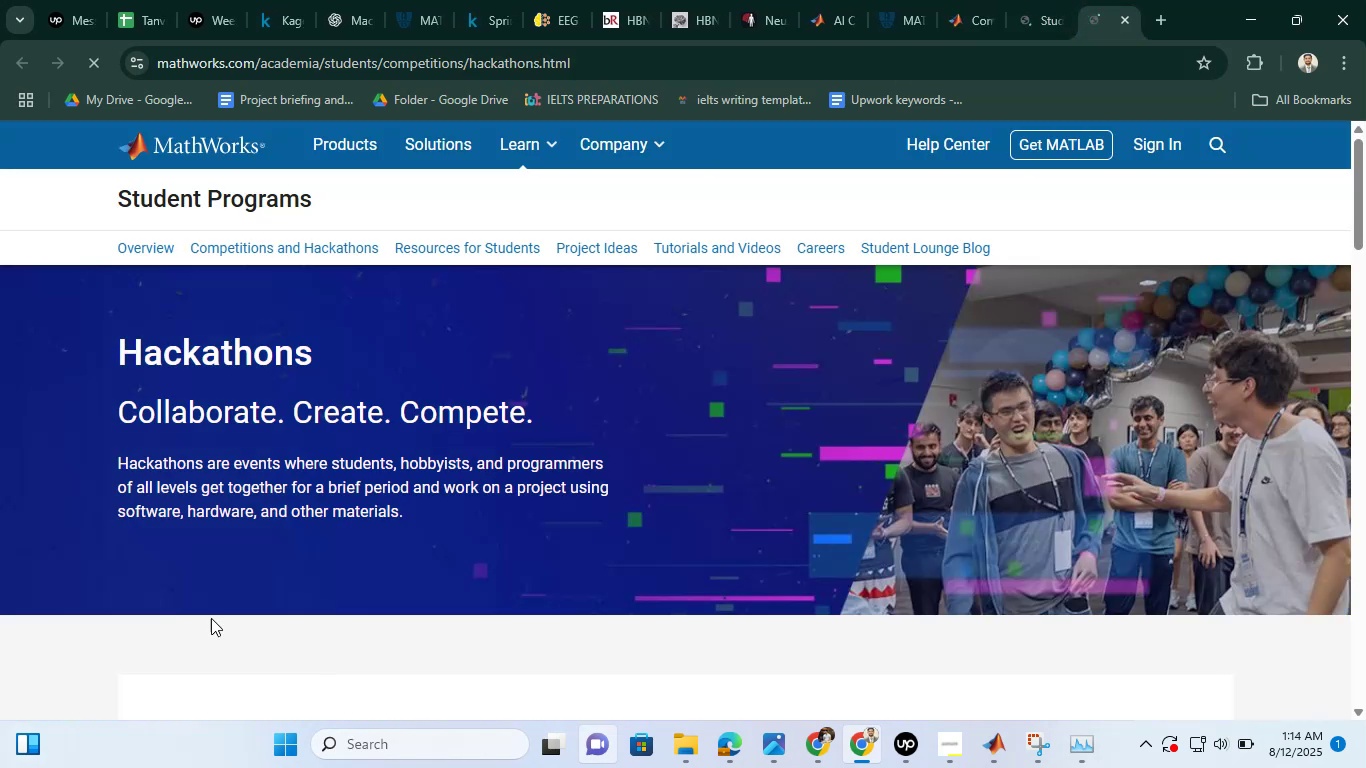 
scroll: coordinate [606, 375], scroll_direction: down, amount: 9.0
 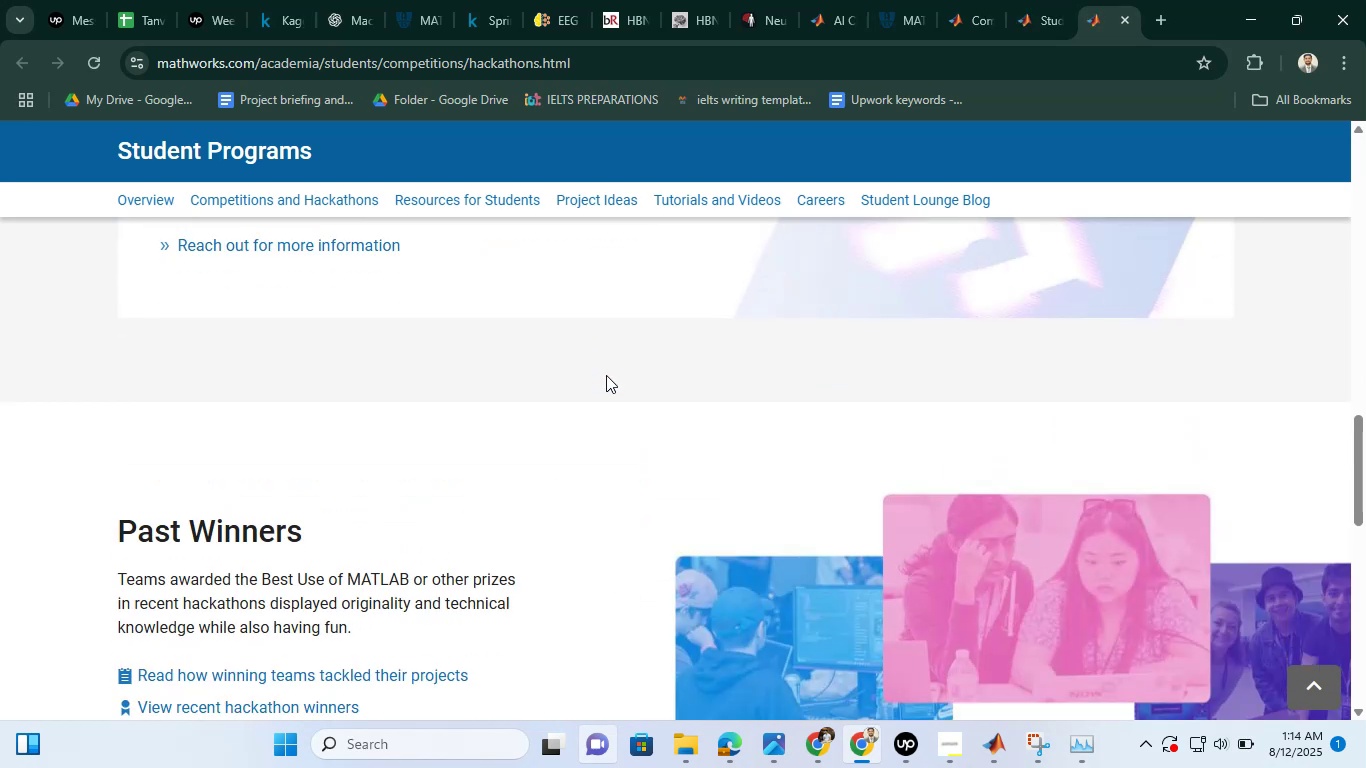 
scroll: coordinate [606, 375], scroll_direction: up, amount: 1.0
 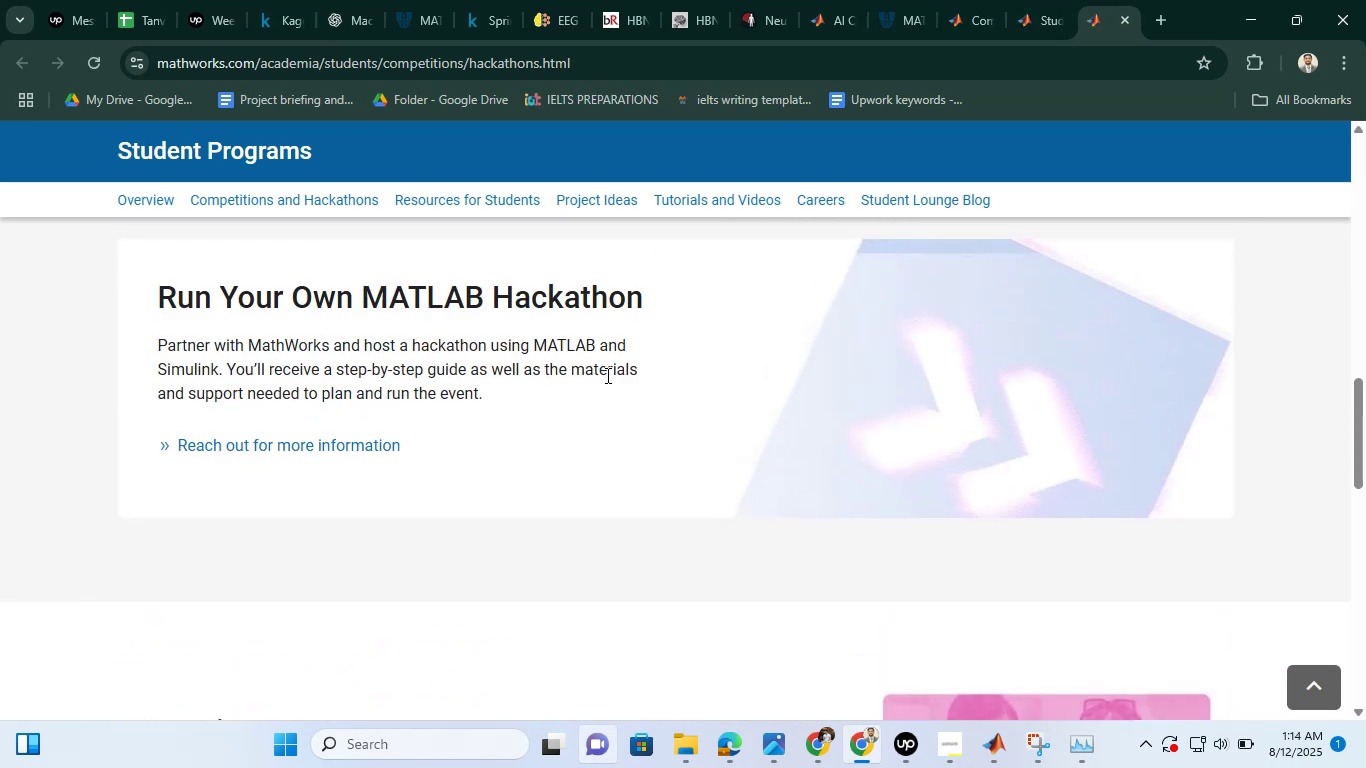 
scroll: coordinate [606, 375], scroll_direction: down, amount: 4.0
 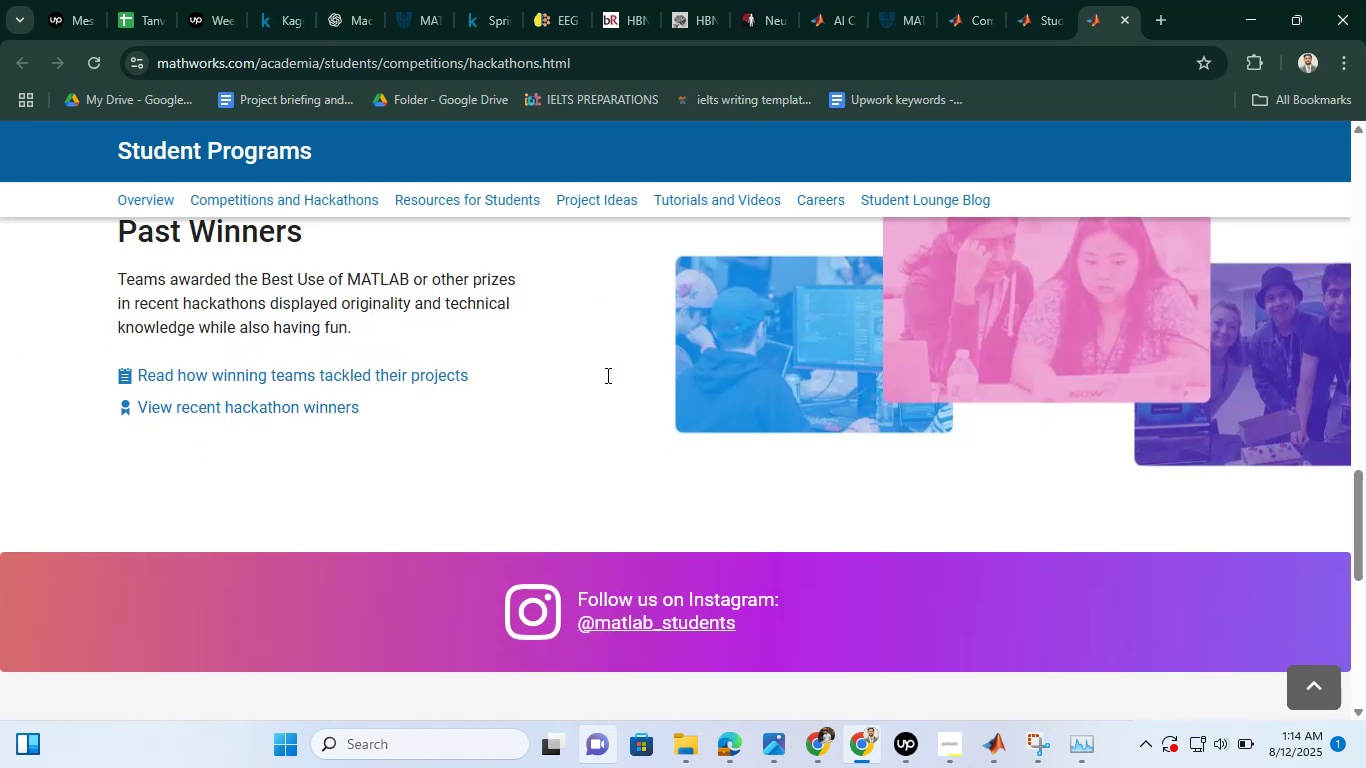 
scroll: coordinate [606, 375], scroll_direction: up, amount: 2.0
 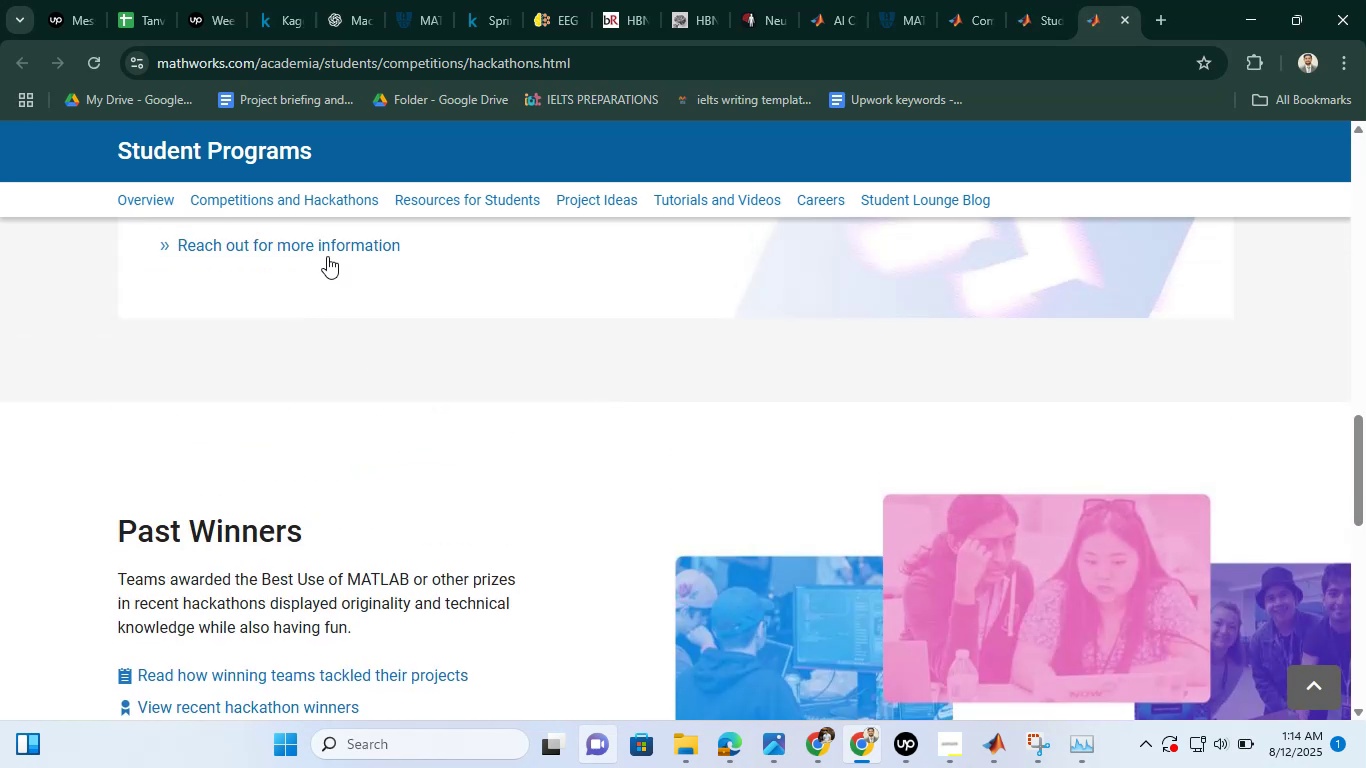 
left_click([329, 256])
 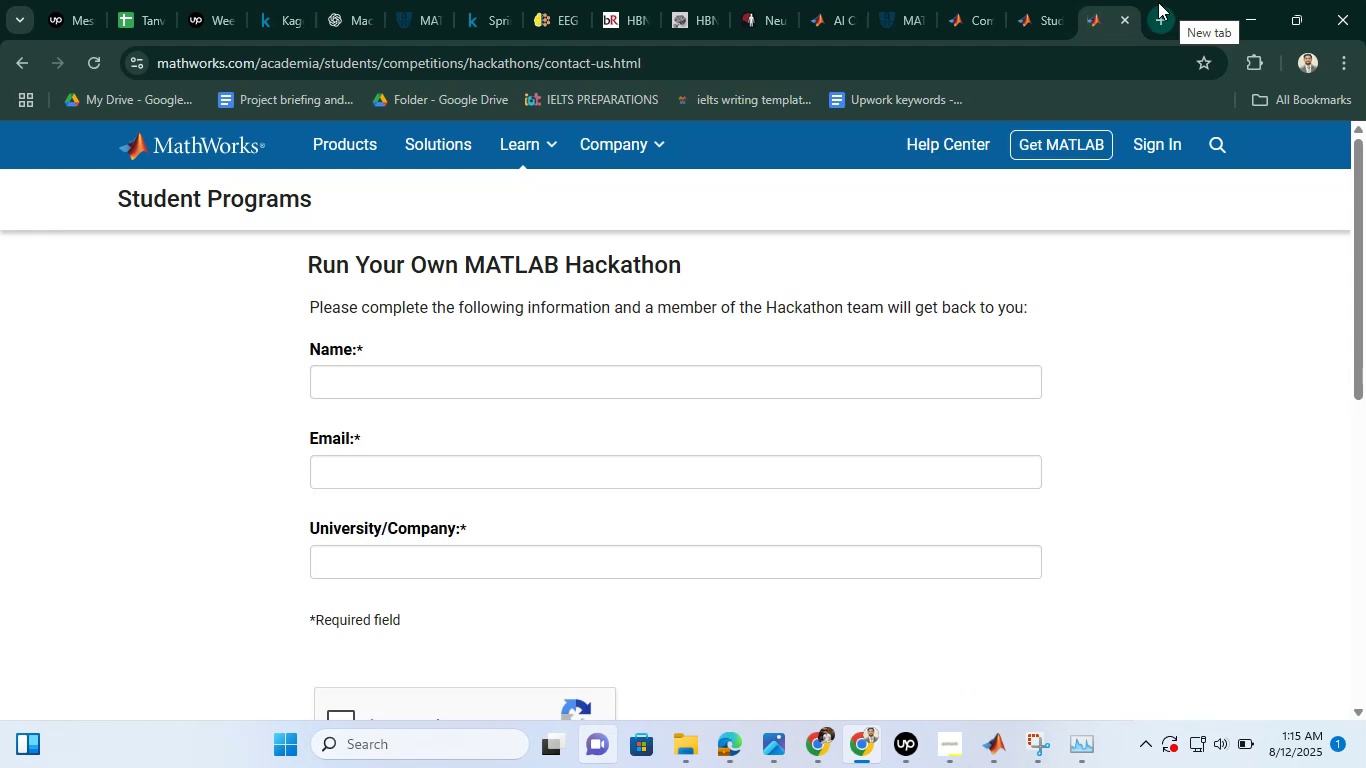 
wait(7.81)
 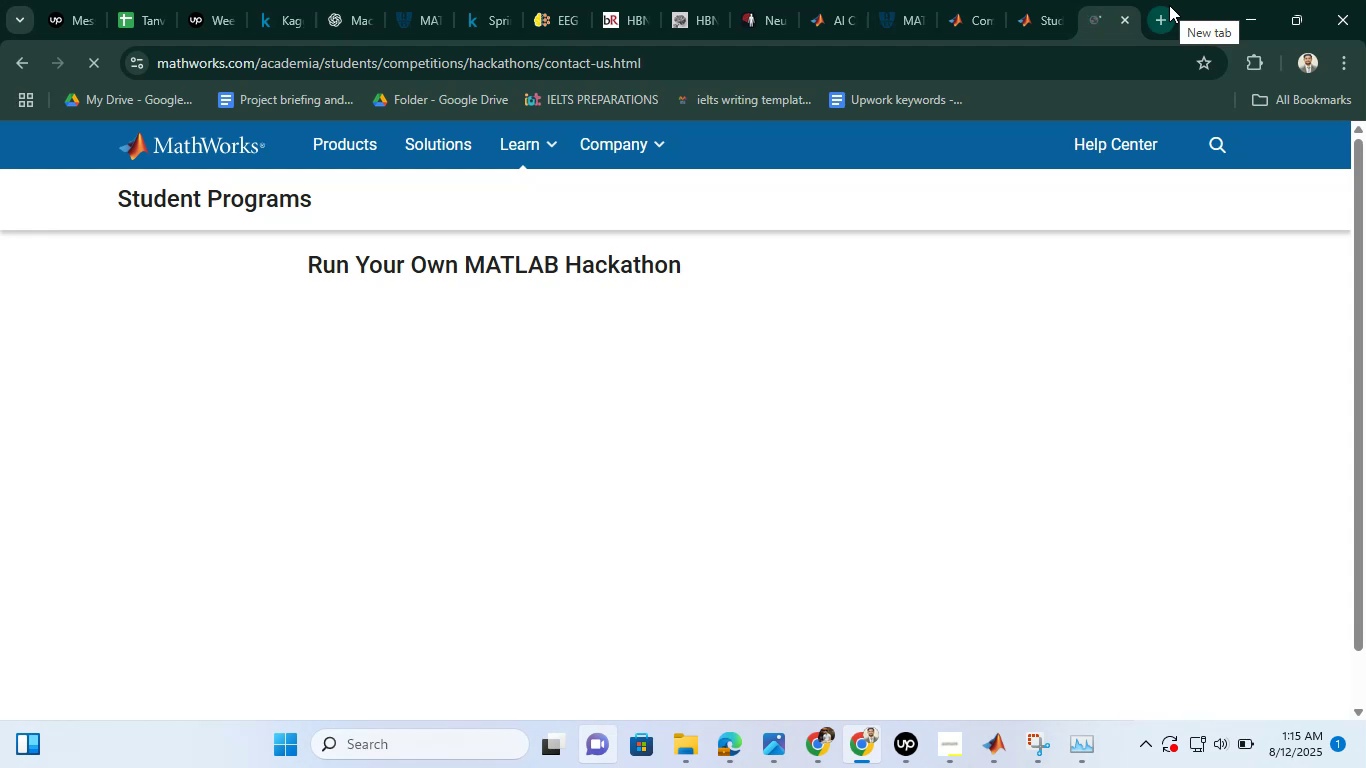 
left_click([1056, 0])
 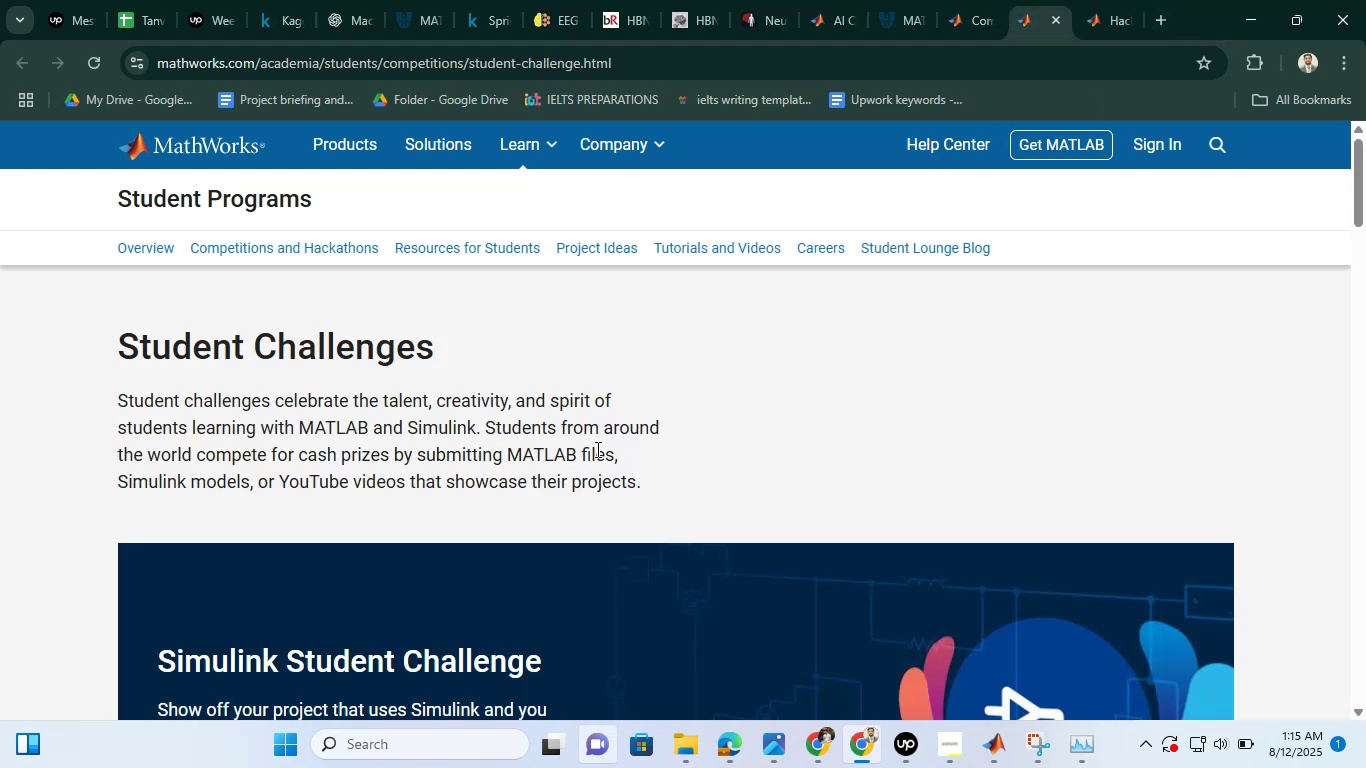 
scroll: coordinate [581, 463], scroll_direction: down, amount: 24.0
 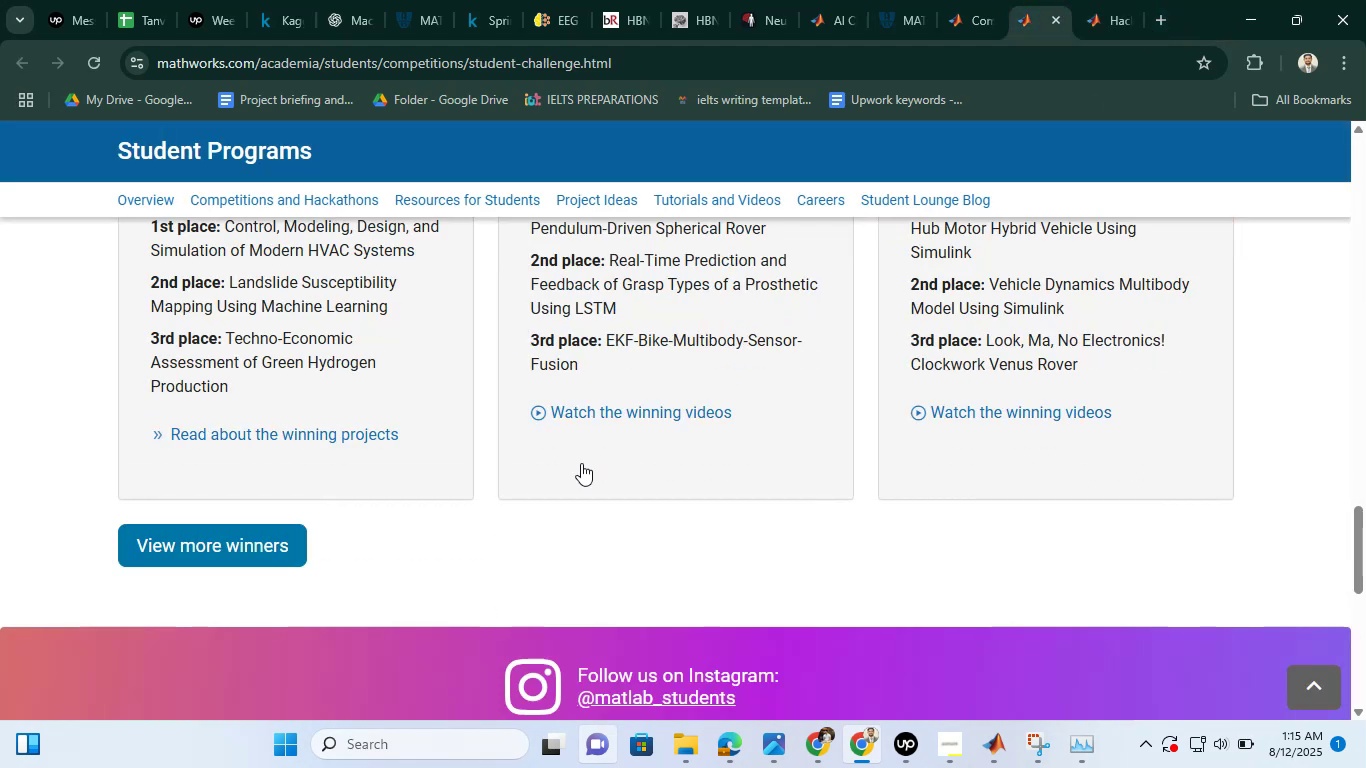 
scroll: coordinate [581, 463], scroll_direction: up, amount: 1.0
 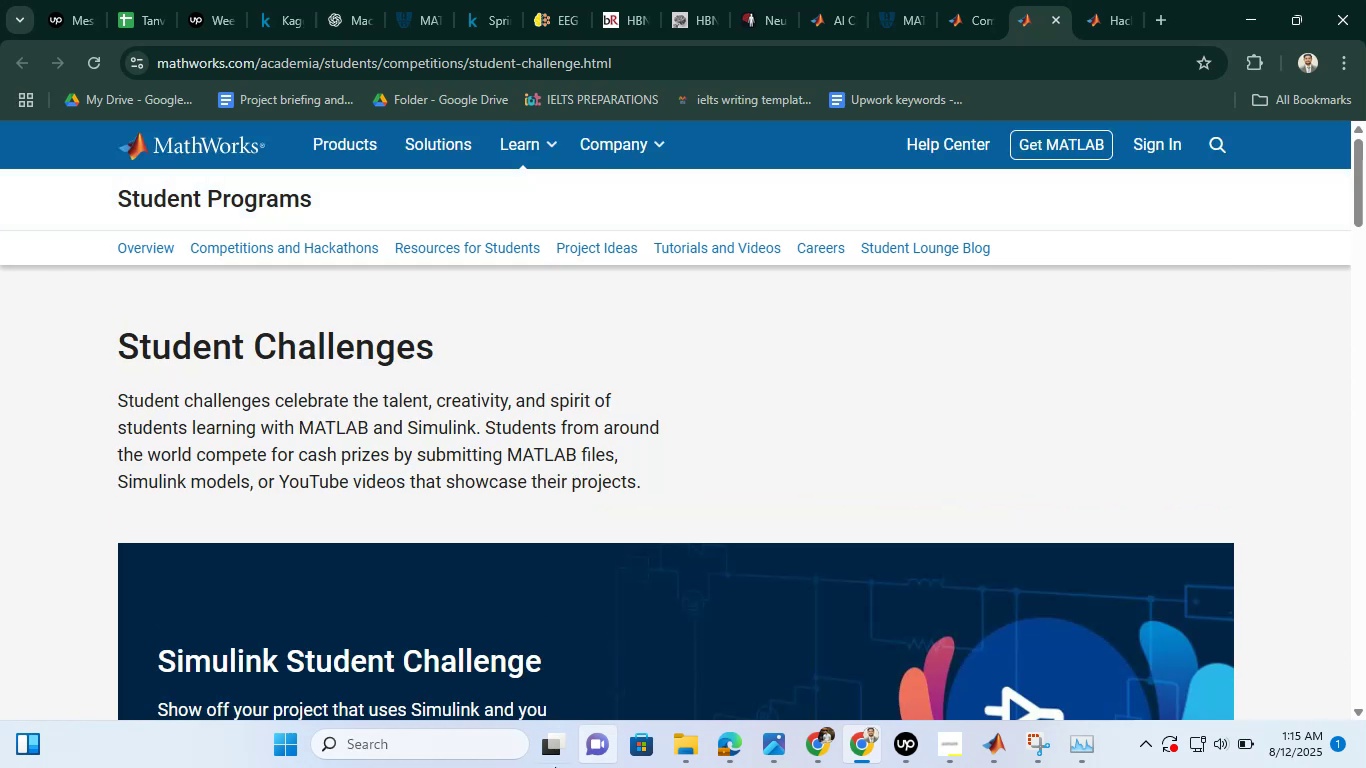 
mouse_move([738, 727])
 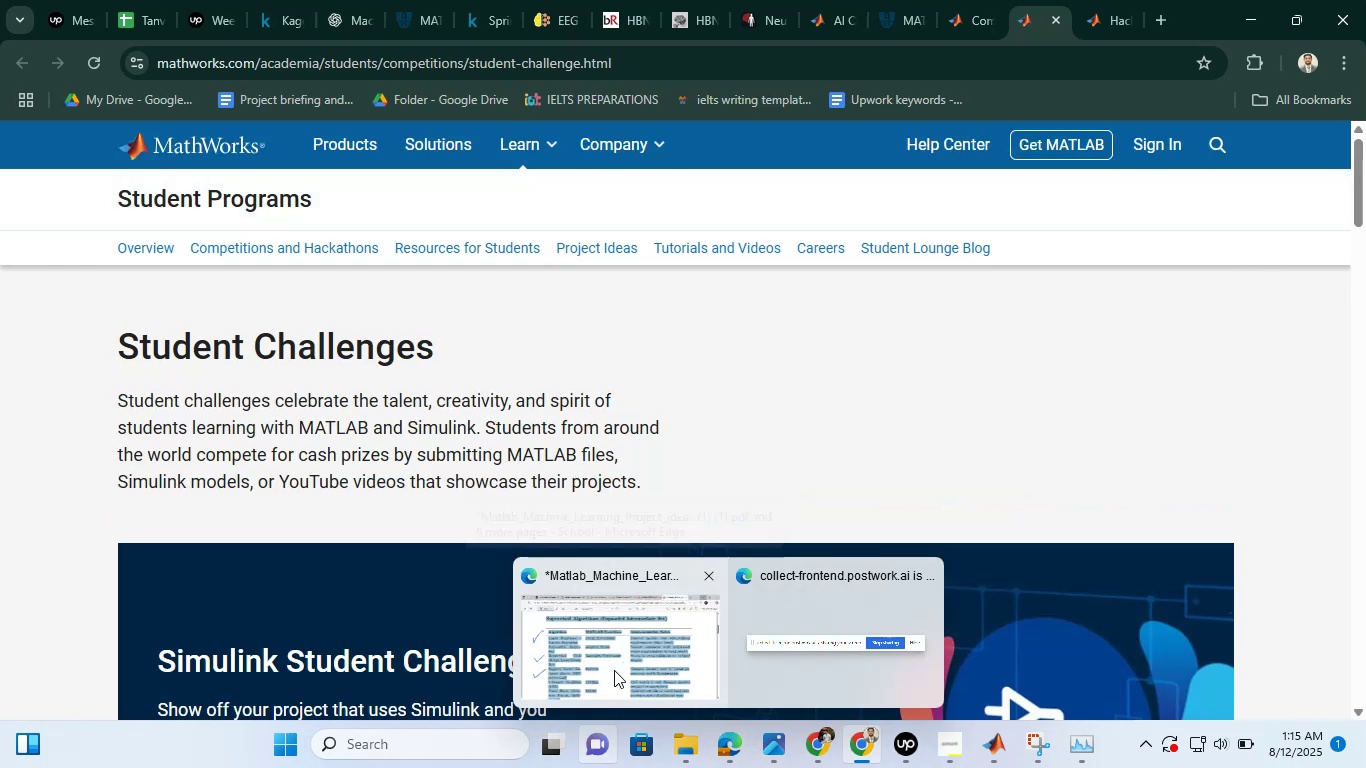 
left_click([614, 670])
 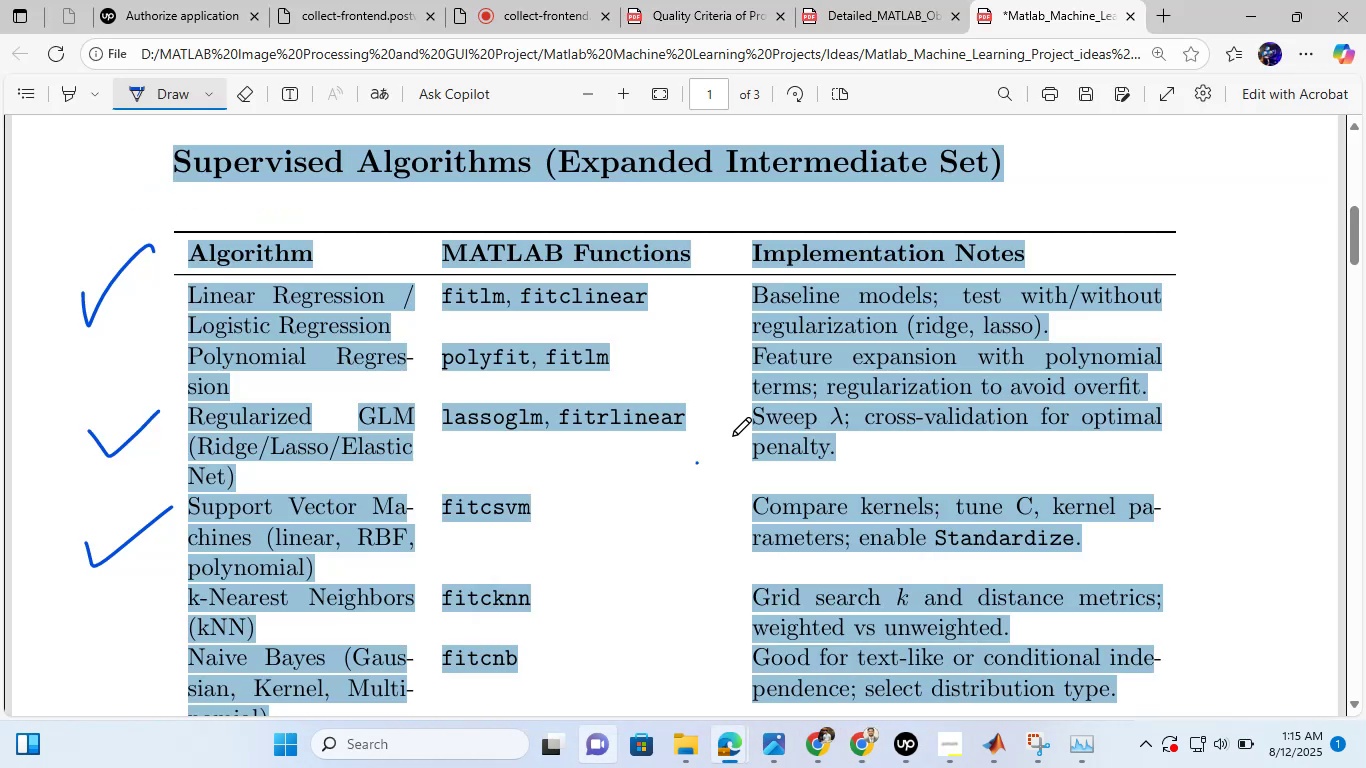 
left_click([734, 436])
 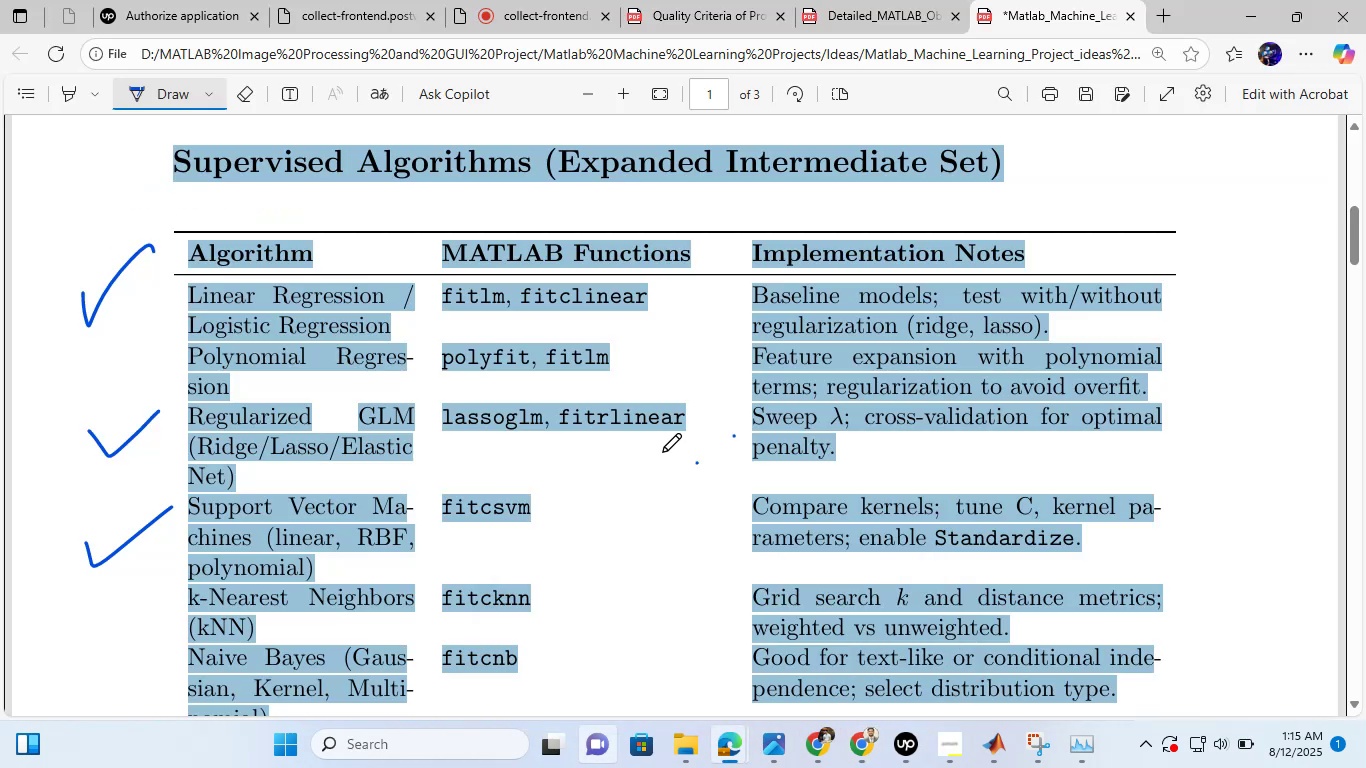 
left_click([475, 350])
 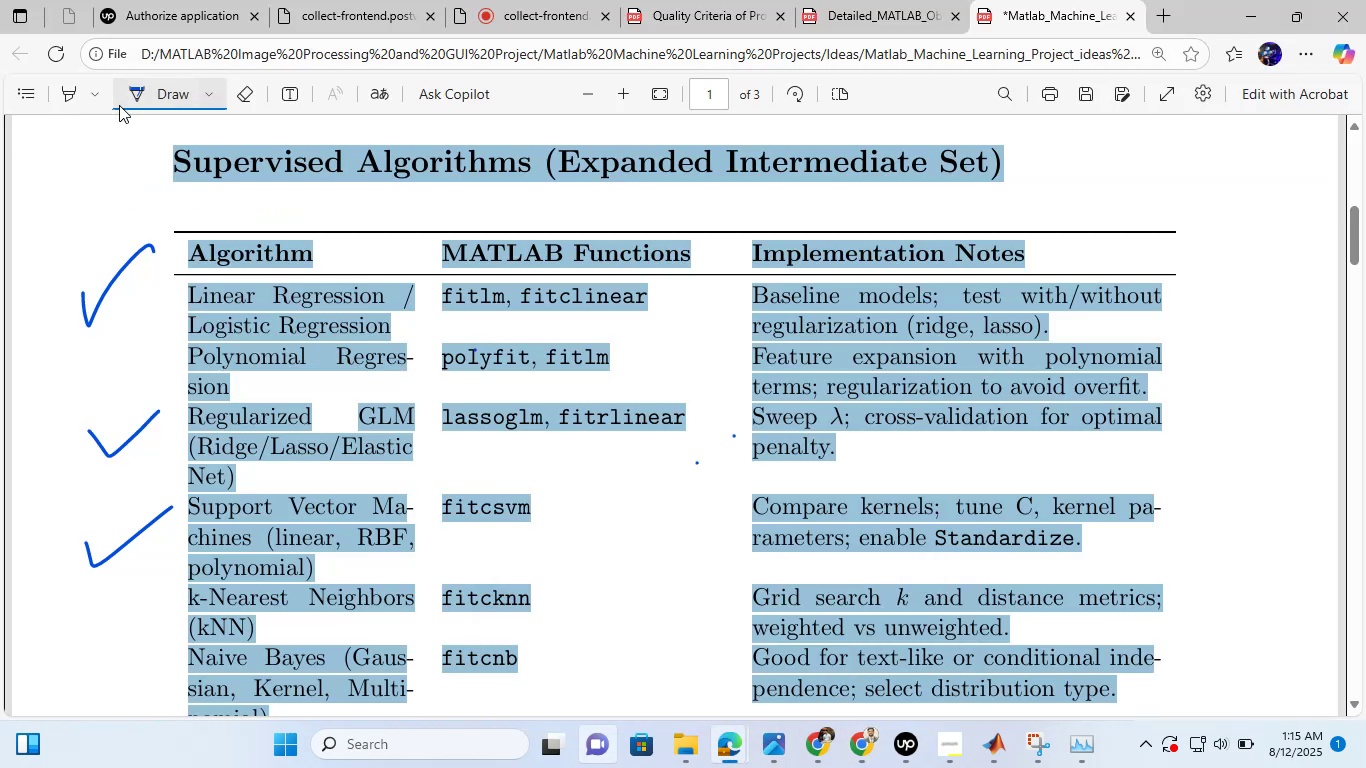 
left_click([159, 103])
 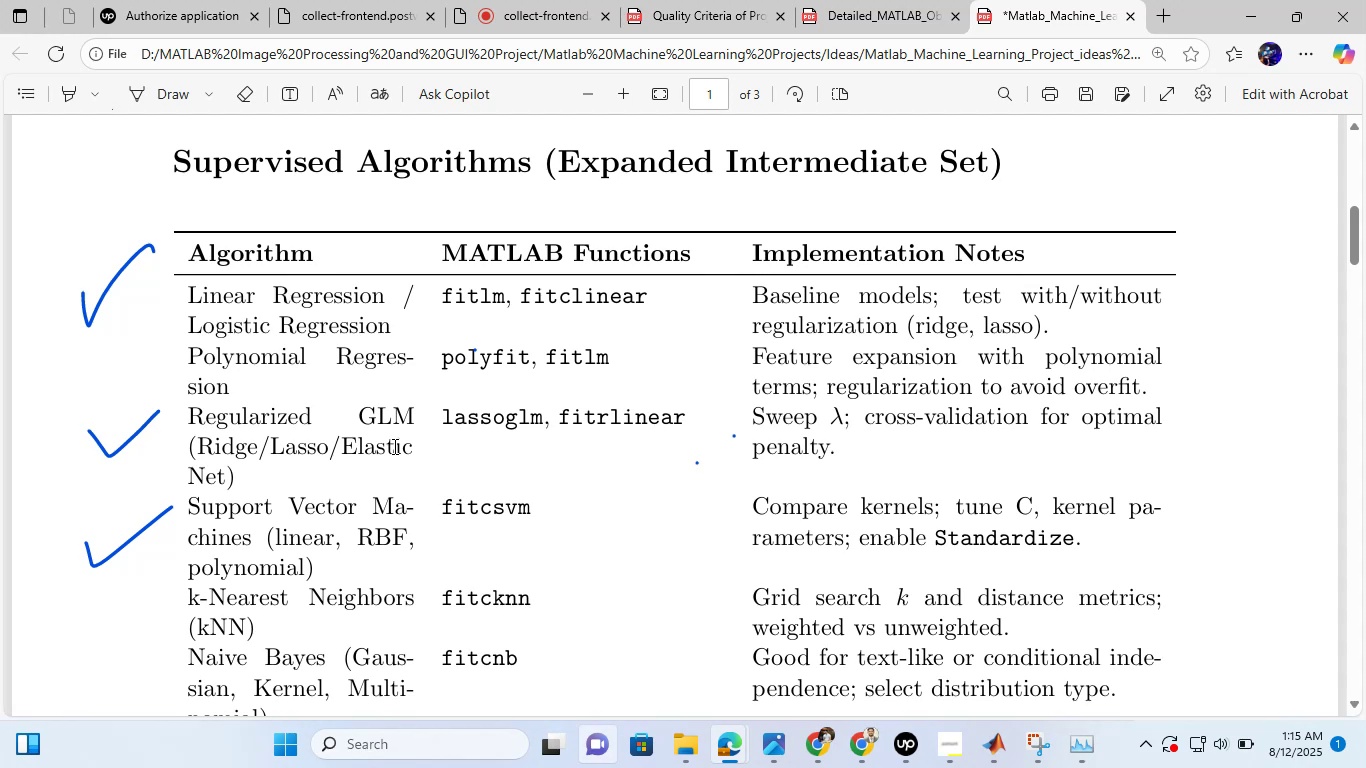 
wait(6.45)
 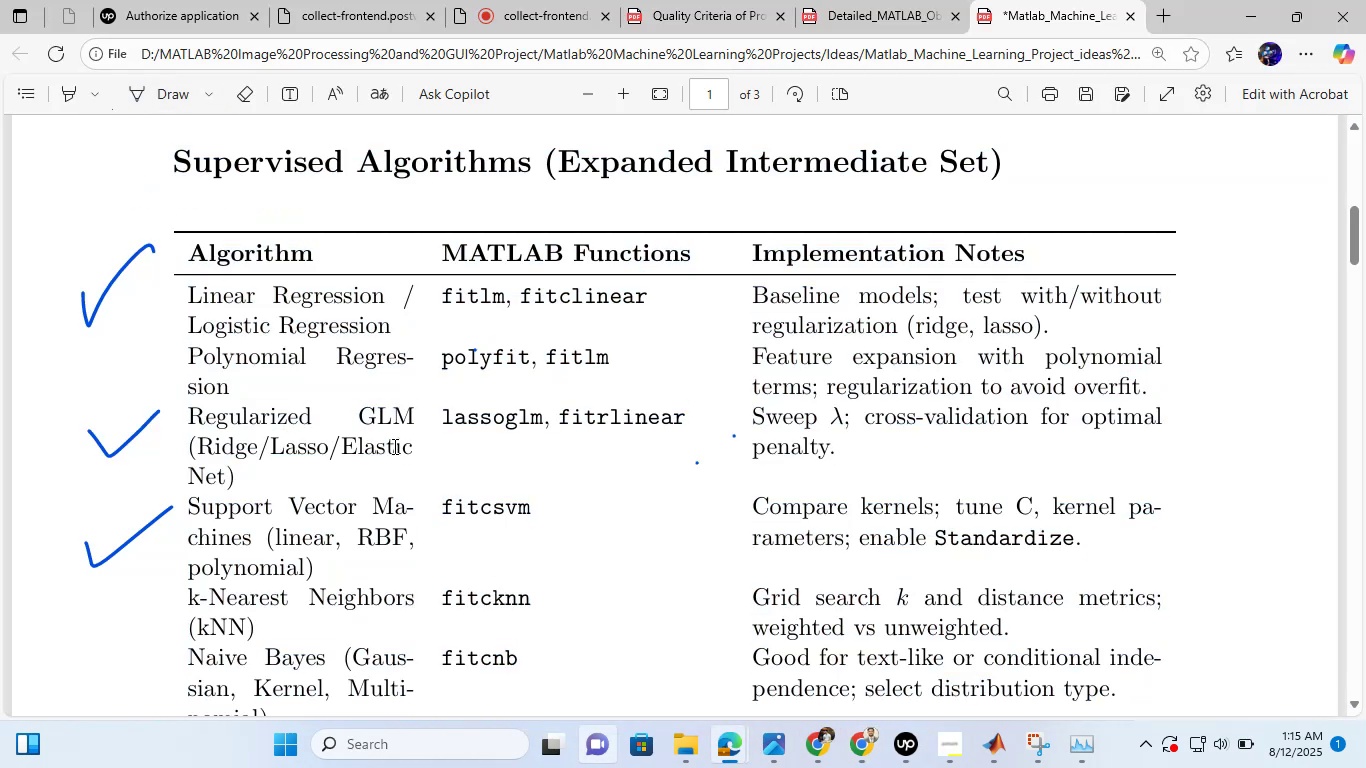 
left_click([882, 0])
 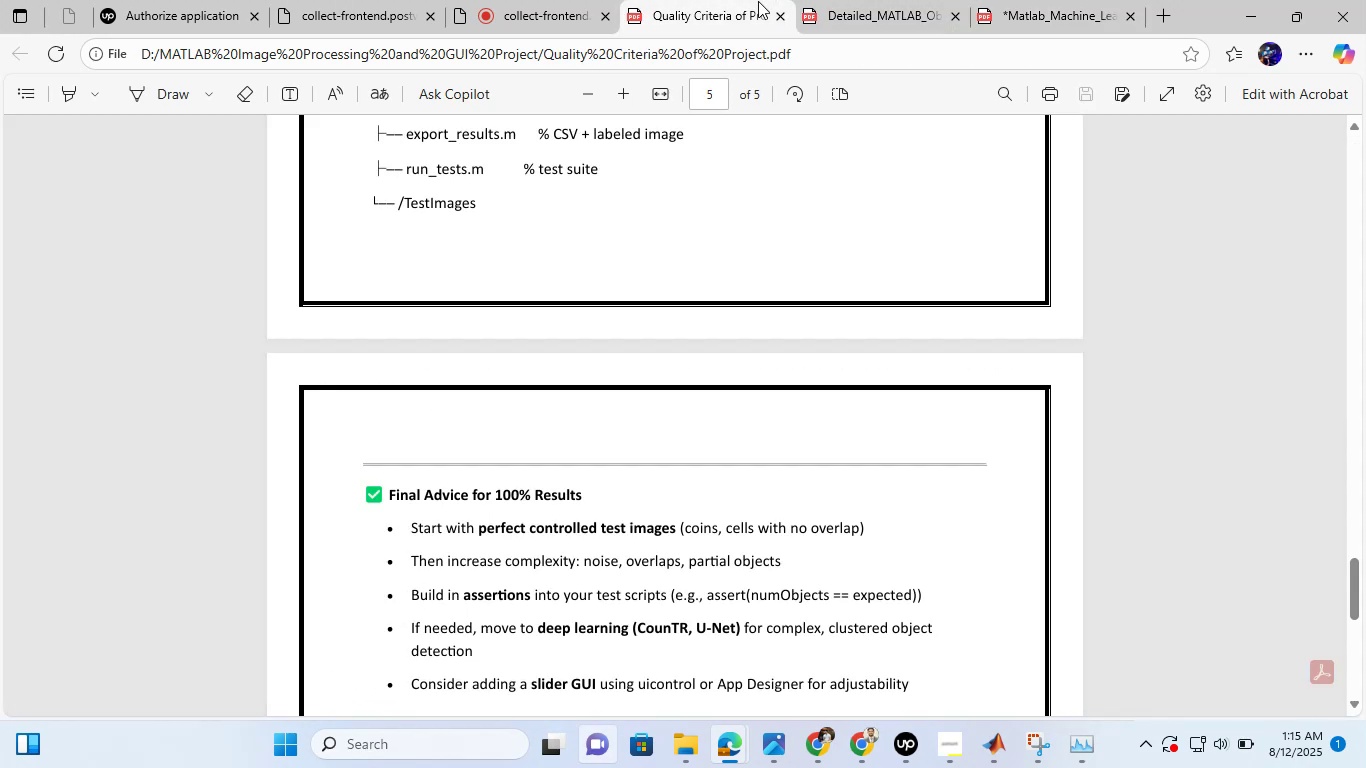 
double_click([875, 0])
 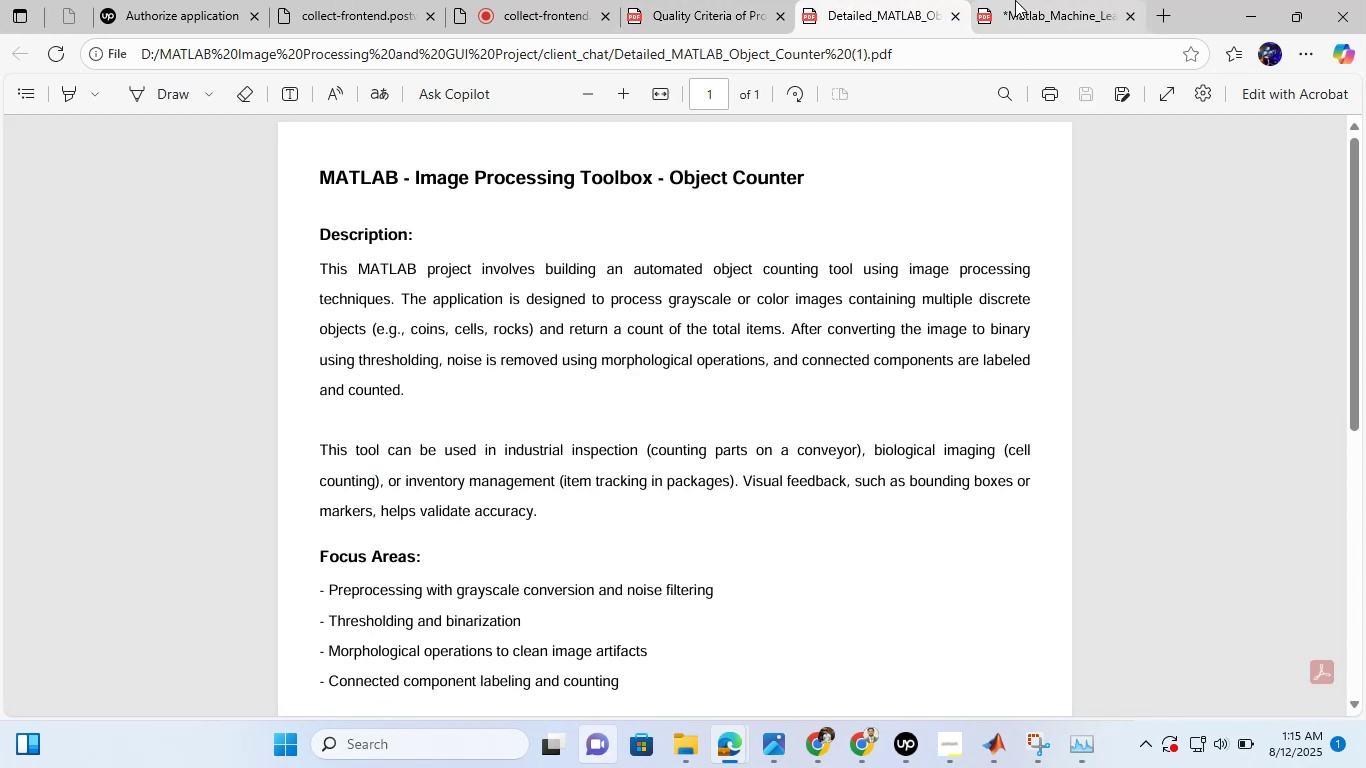 
left_click([1015, 0])
 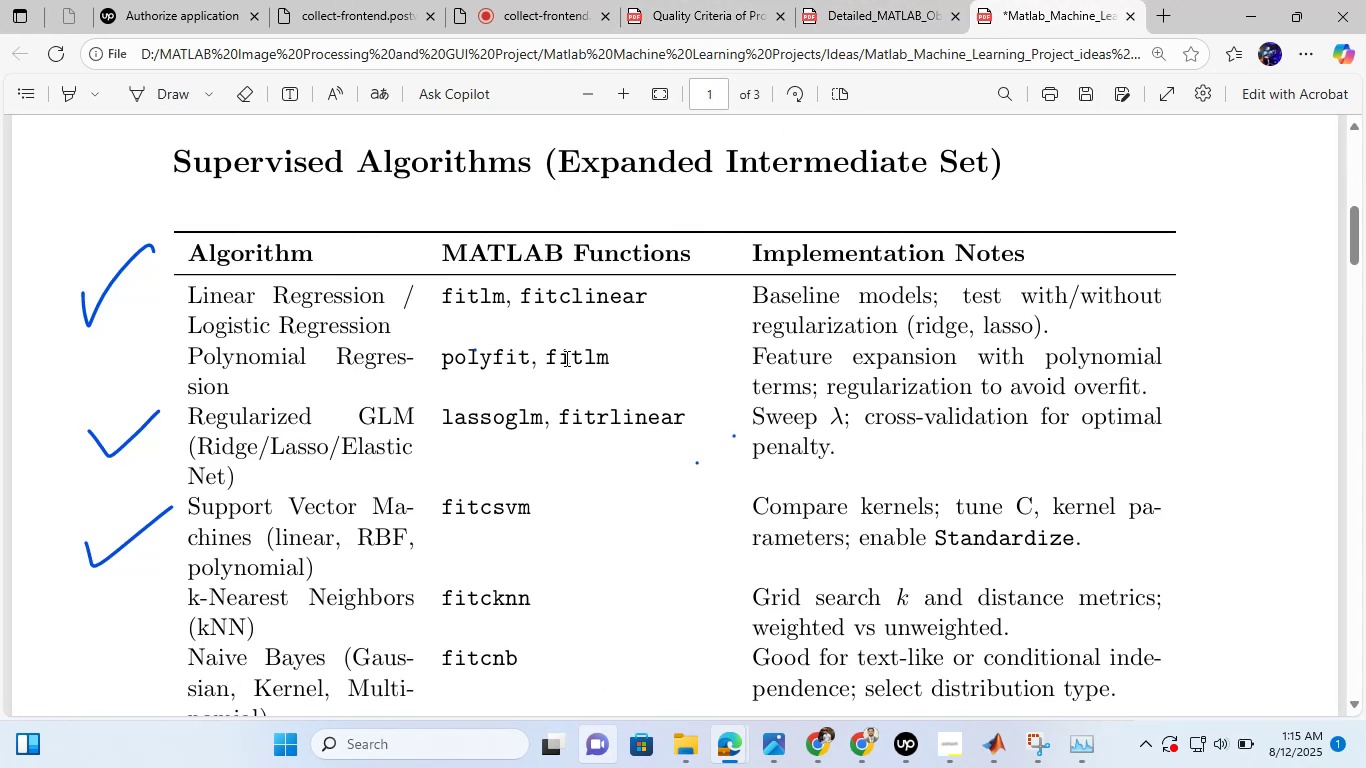 
mouse_move([1223, 1])
 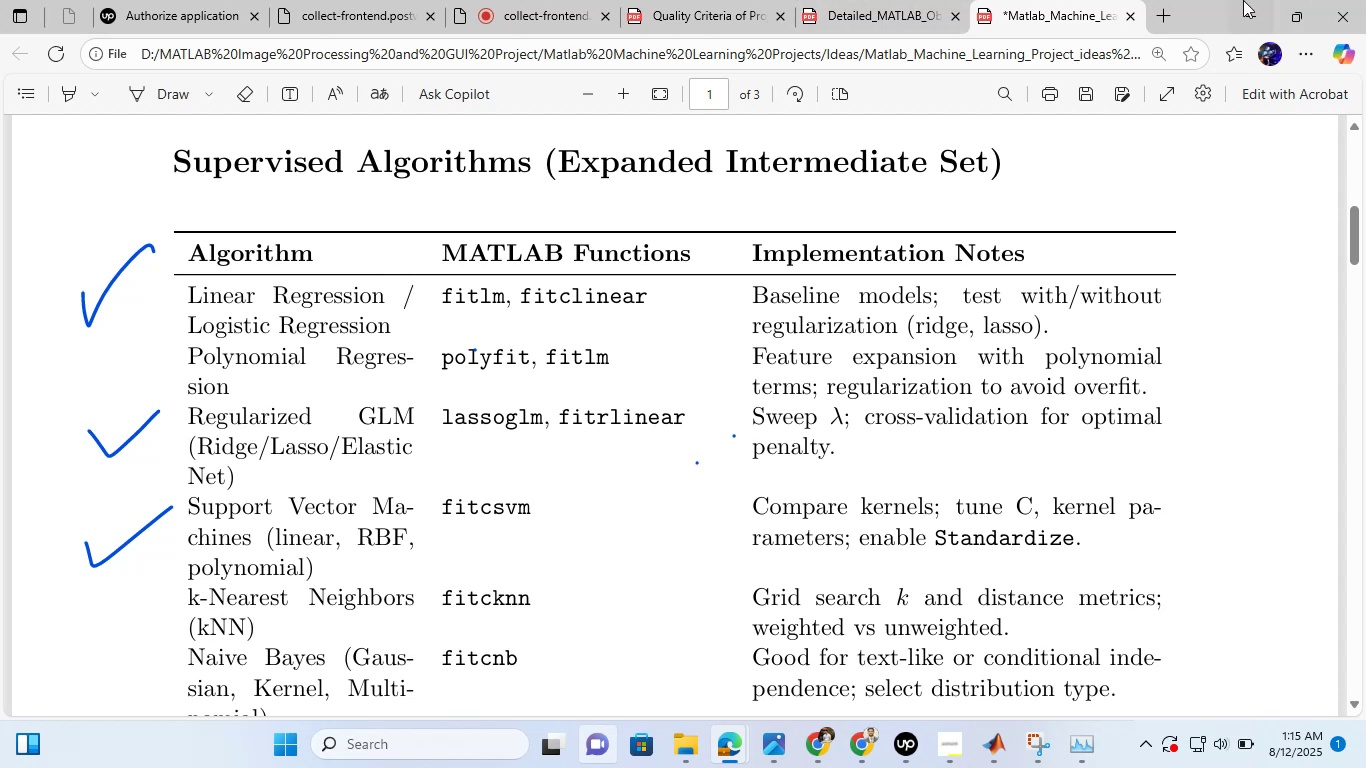 
left_click([1243, 0])
 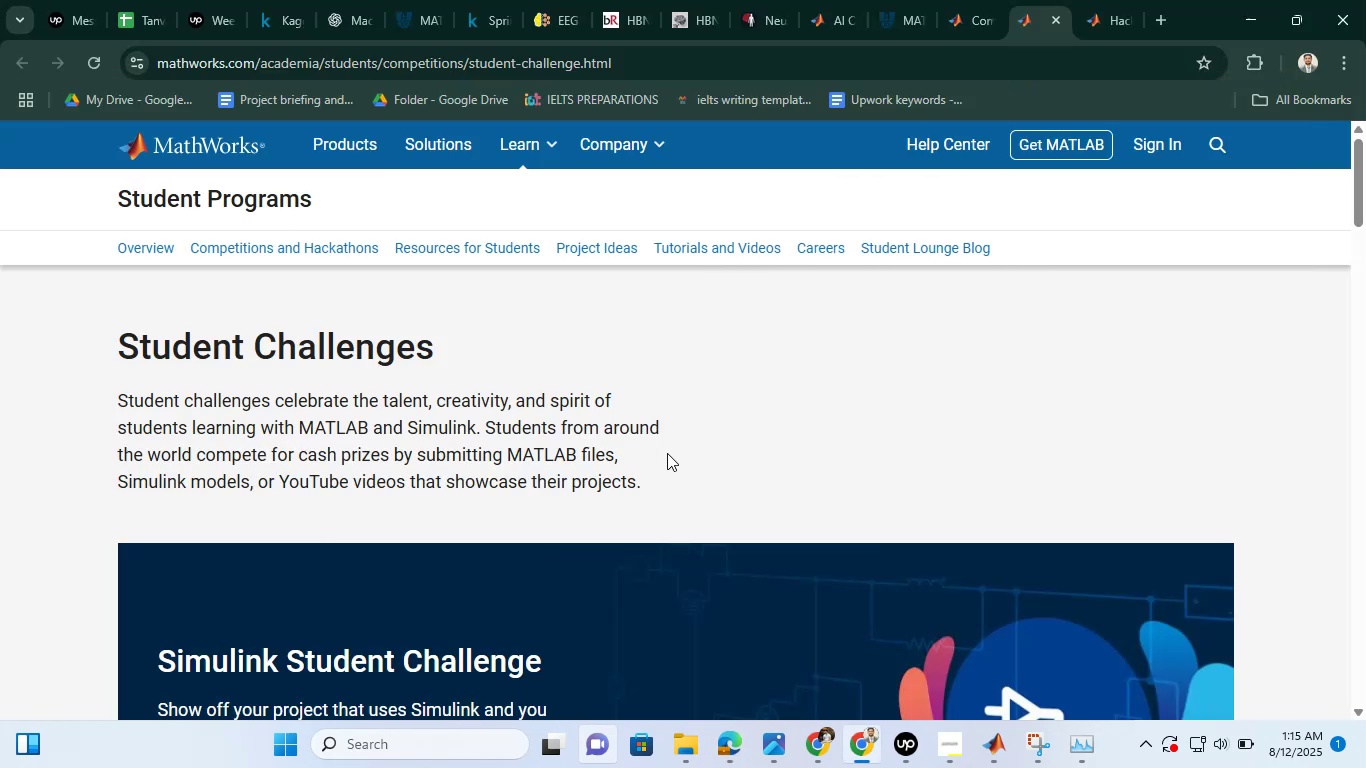 
scroll: coordinate [667, 453], scroll_direction: up, amount: 12.0
 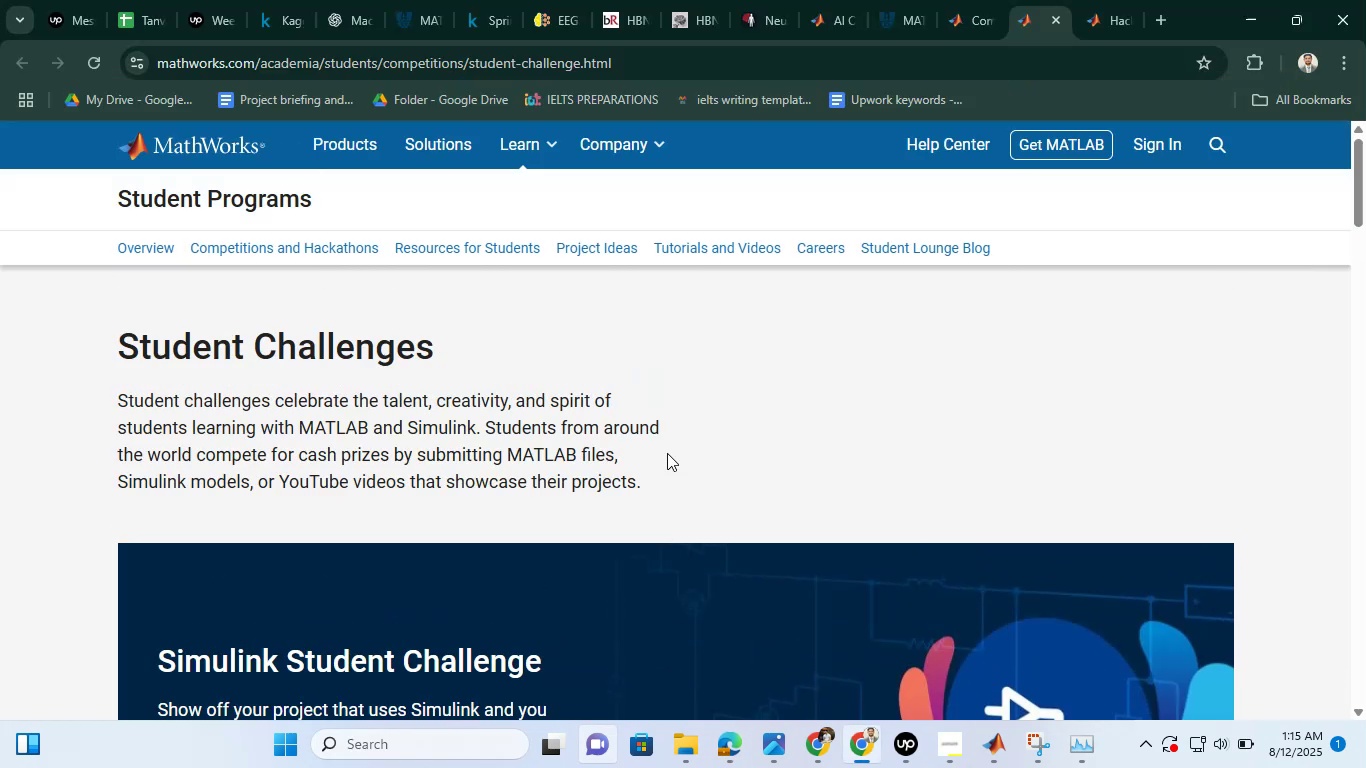 
scroll: coordinate [667, 453], scroll_direction: down, amount: 1.0
 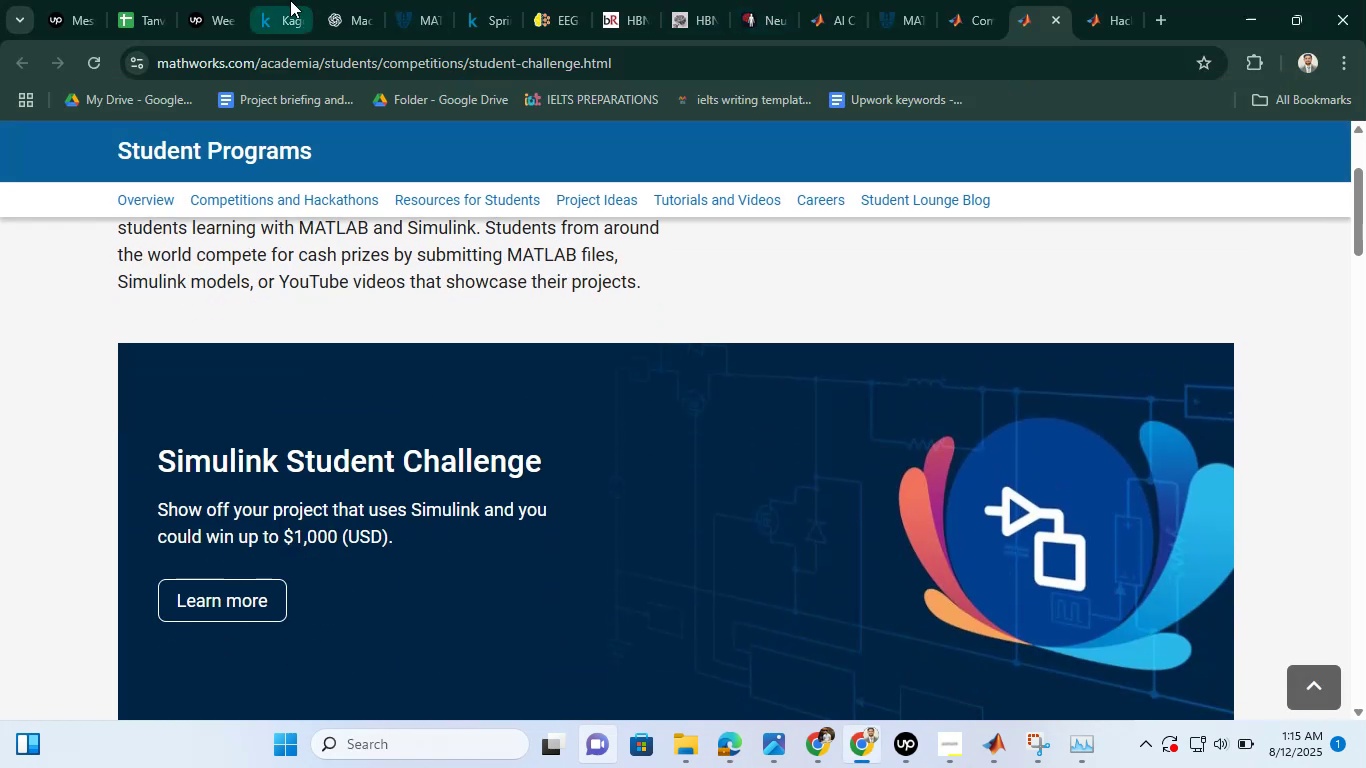 
left_click([209, 0])
 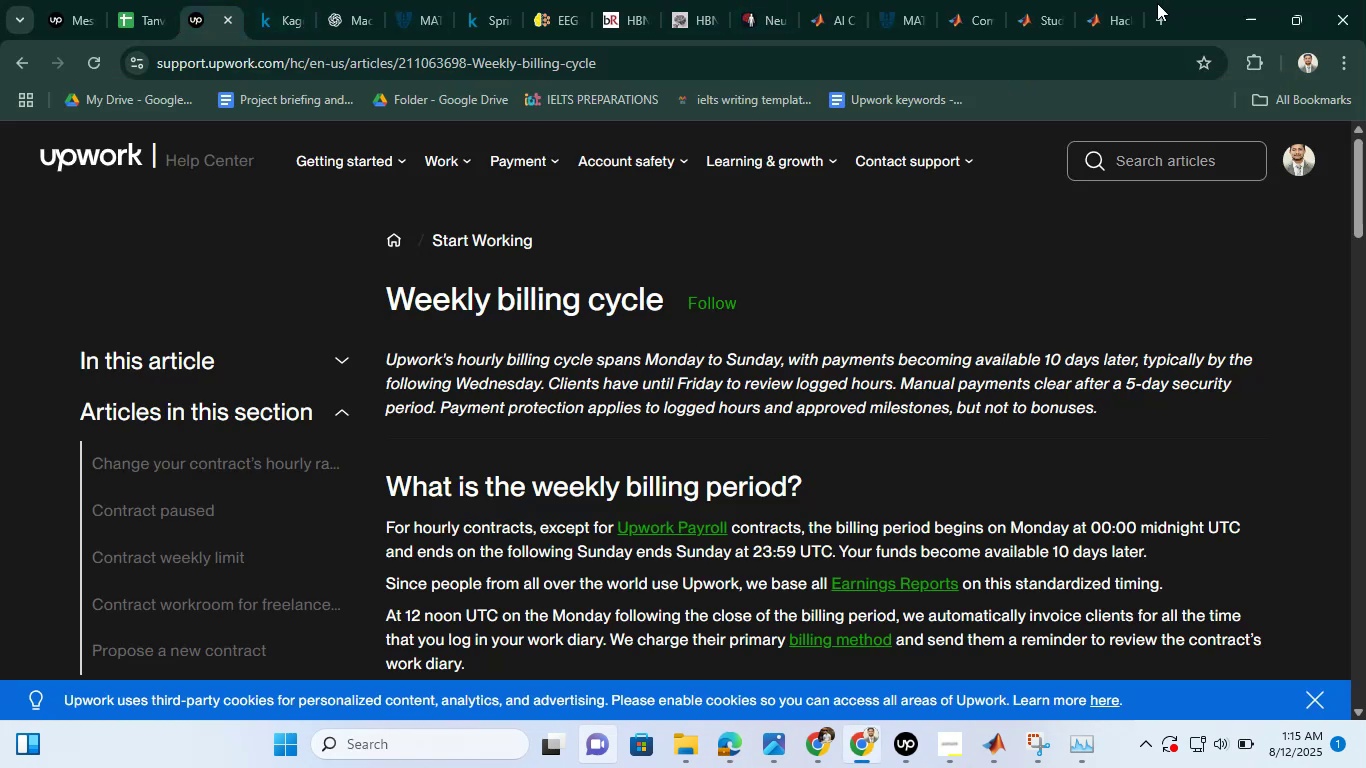 
left_click([1083, 2])
 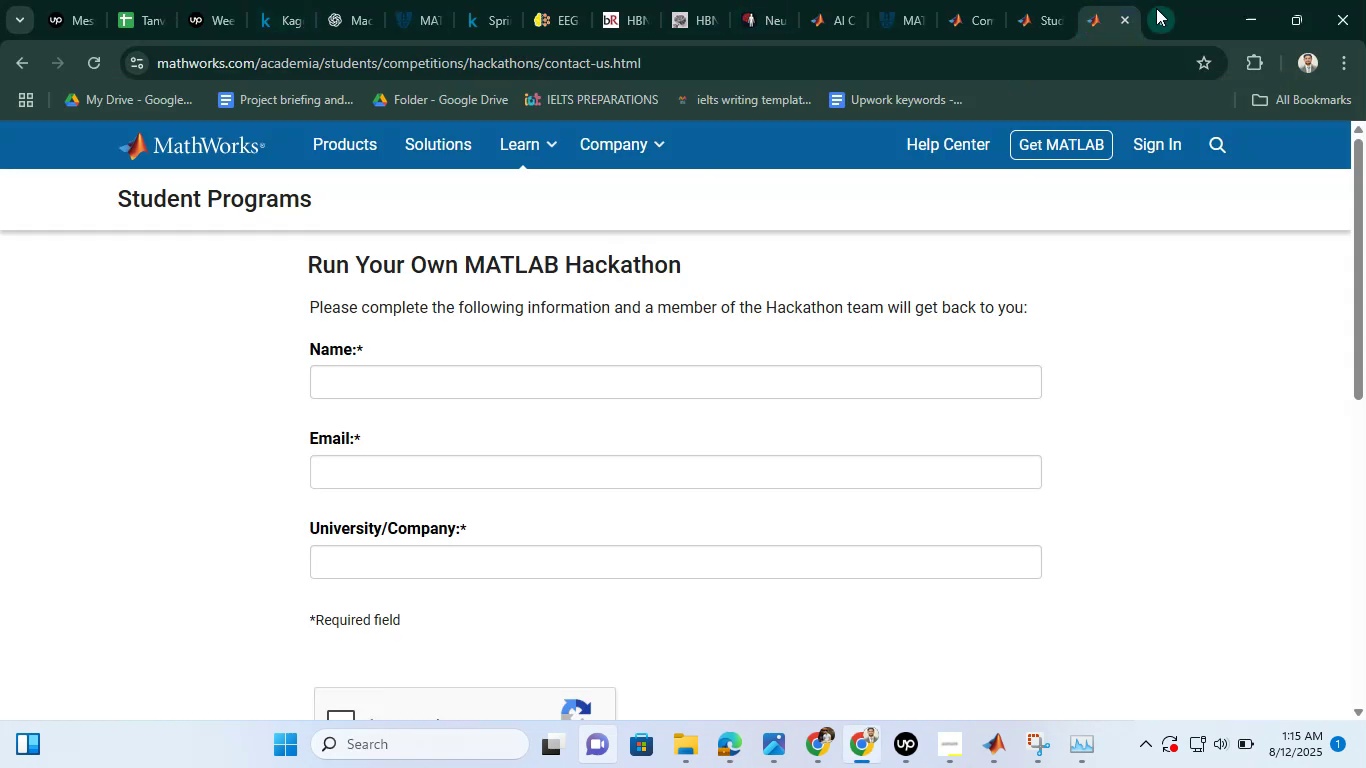 
left_click([1156, 8])
 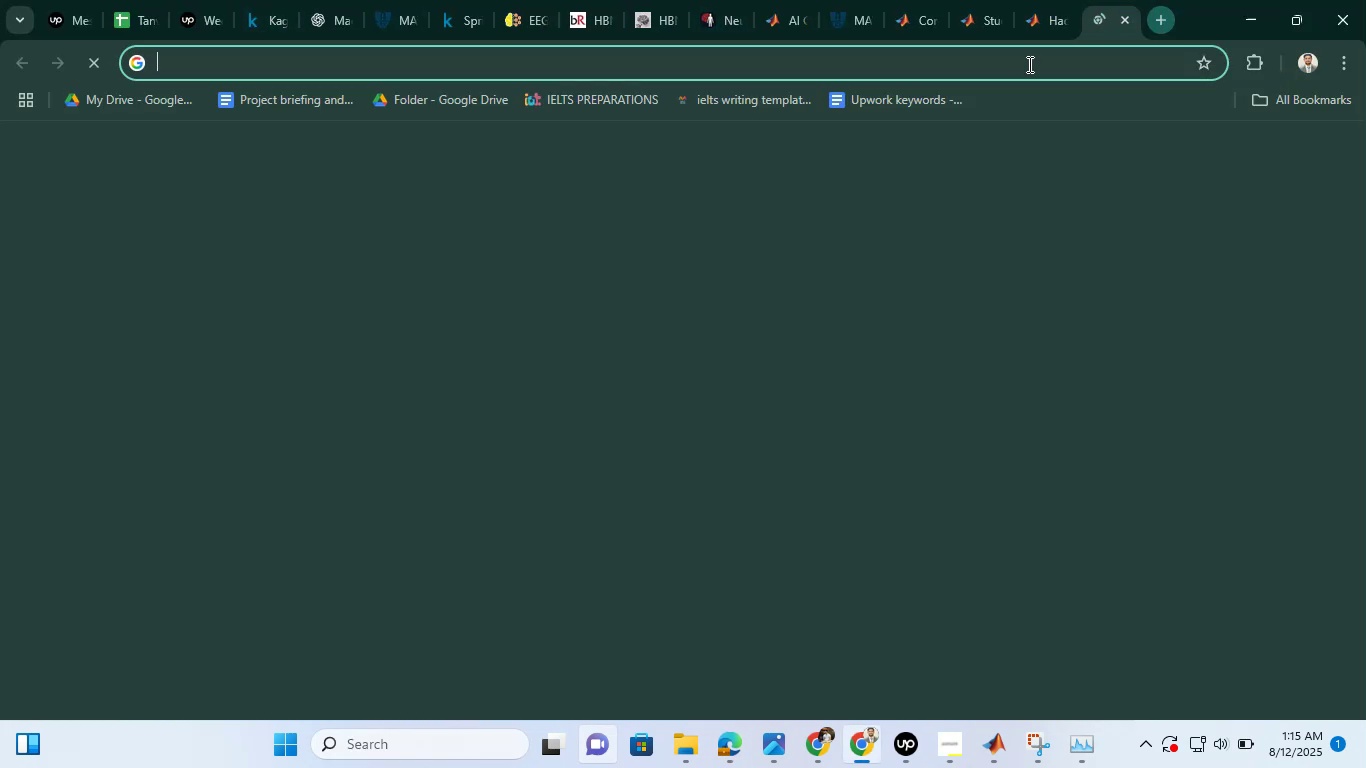 
left_click([1028, 64])
 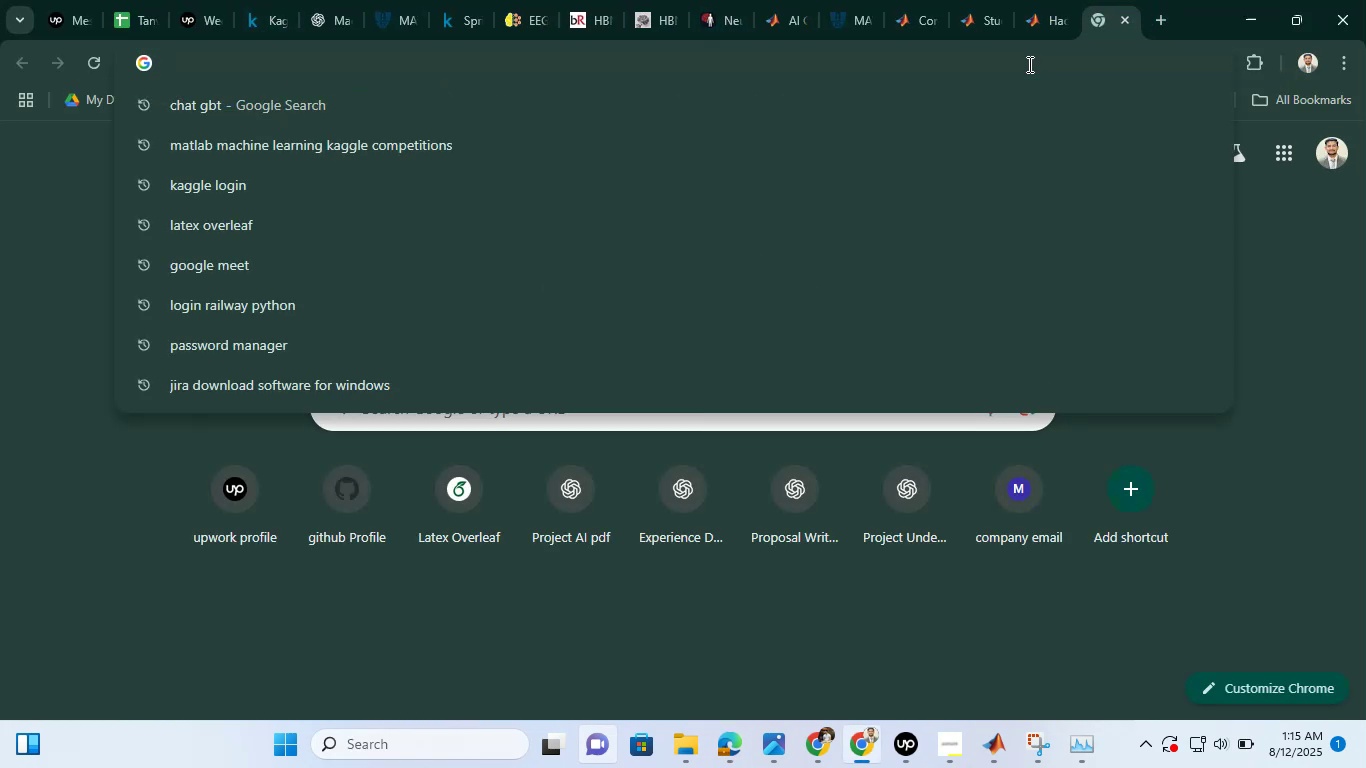 
type(matlab machine learnin )
key(Backspace)
type(g hja)
key(Backspace)
key(Backspace)
type(ak)
key(Backspace)
type(akc)
key(Backspace)
key(Backspace)
key(Backspace)
type(ckathongs)
key(Backspace)
key(Backspace)
type(s and compteat)
key(Backspace)
key(Backspace)
key(Backspace)
key(Backspace)
type(etatios)
 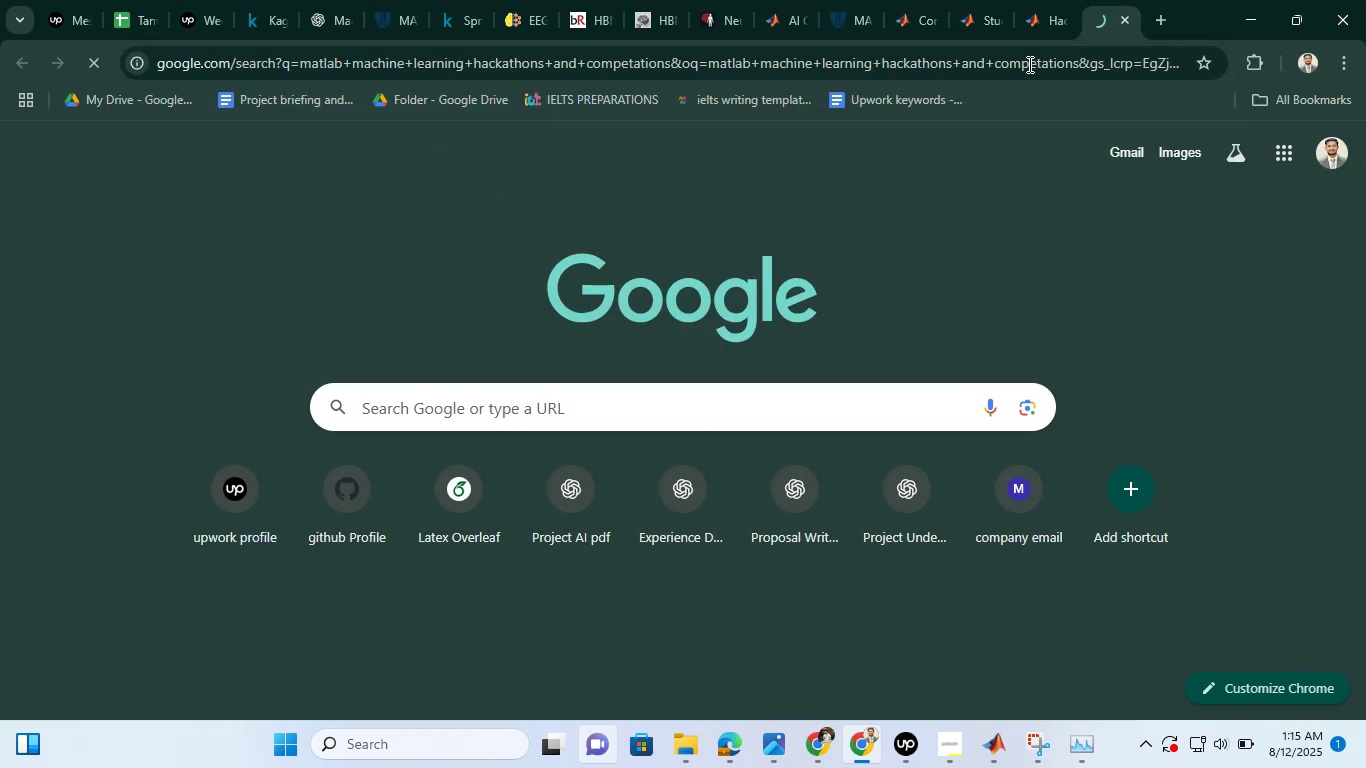 
key(Enter)
 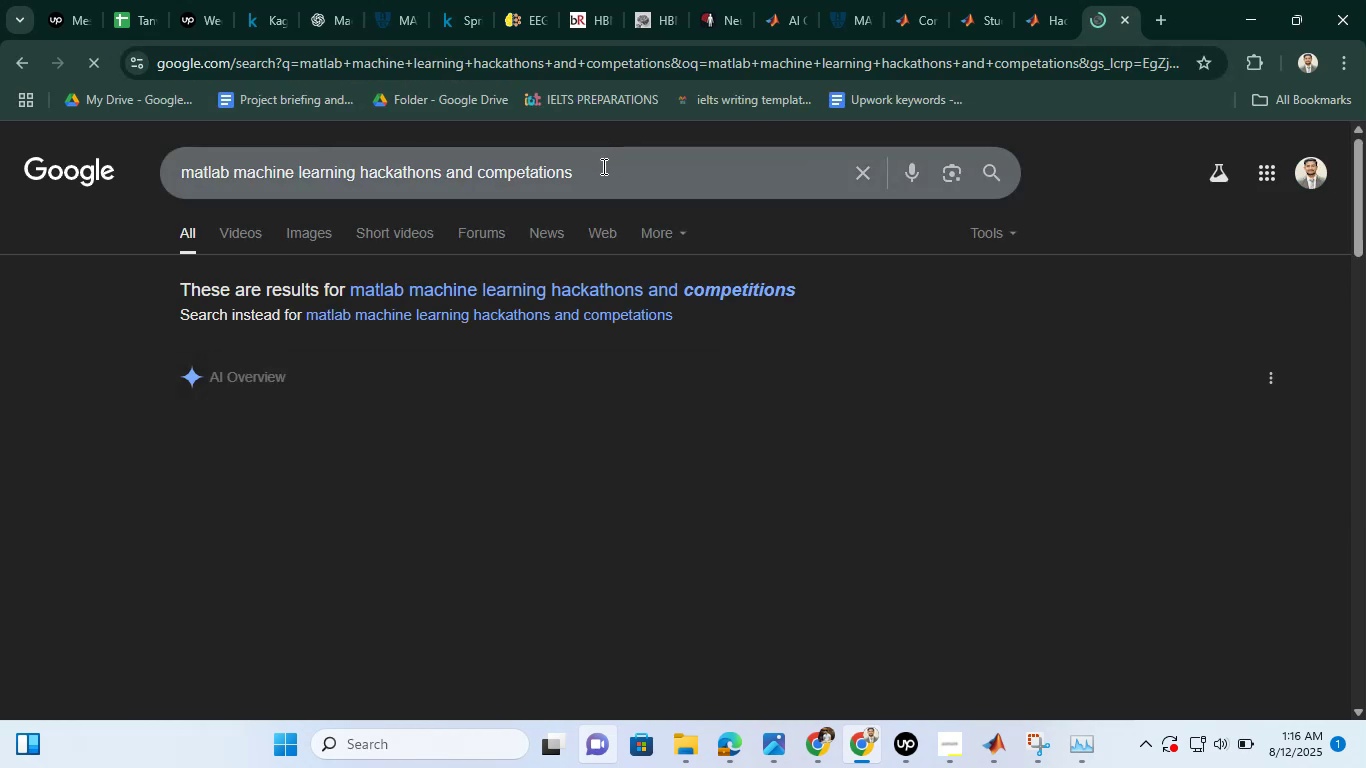 
scroll: coordinate [469, 266], scroll_direction: down, amount: 5.0
 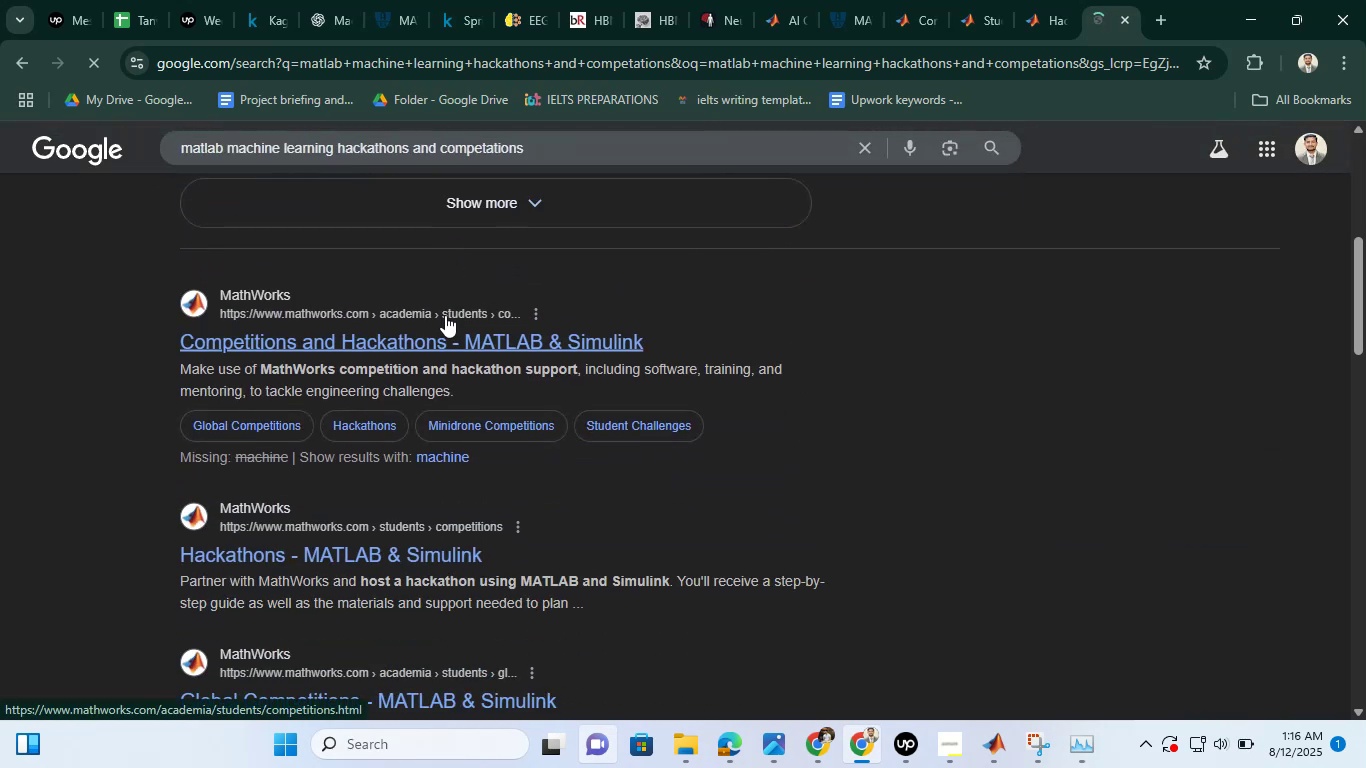 
right_click([448, 321])
 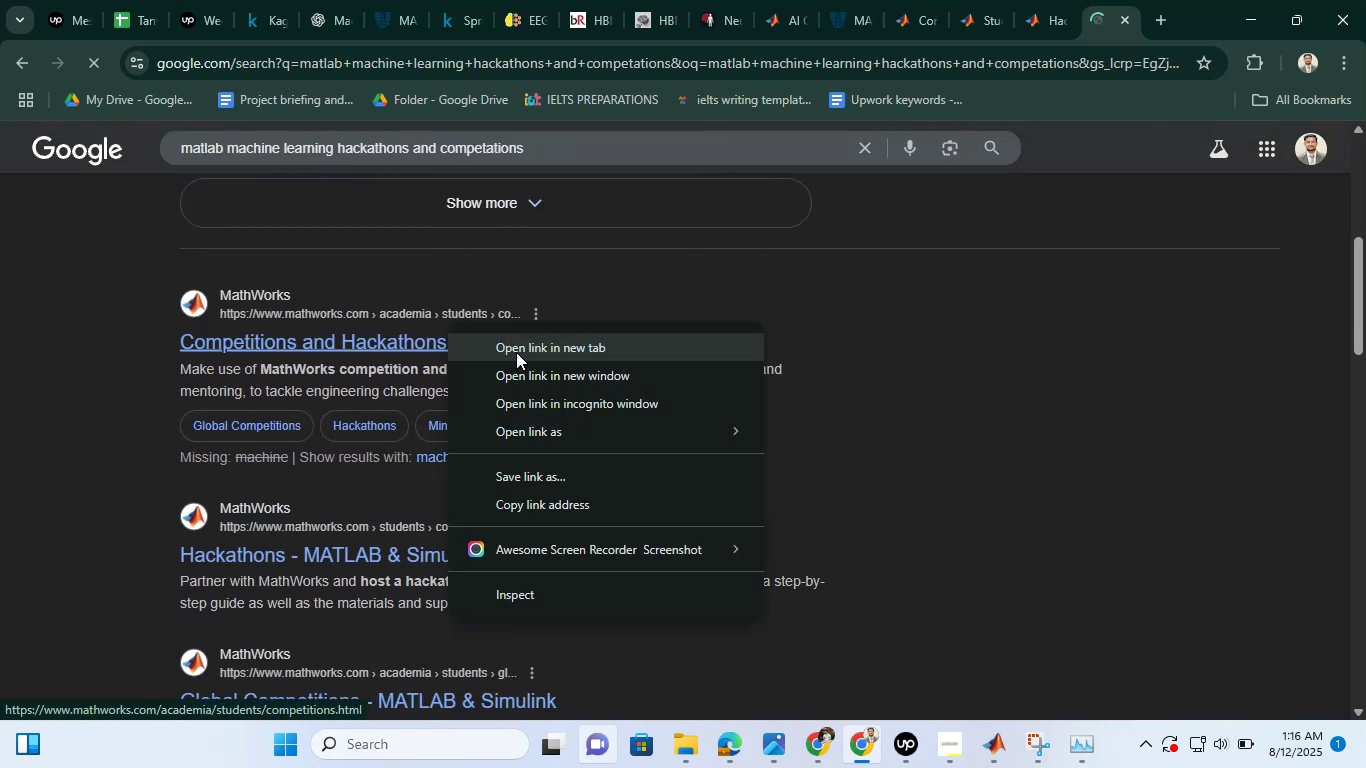 
left_click([516, 352])
 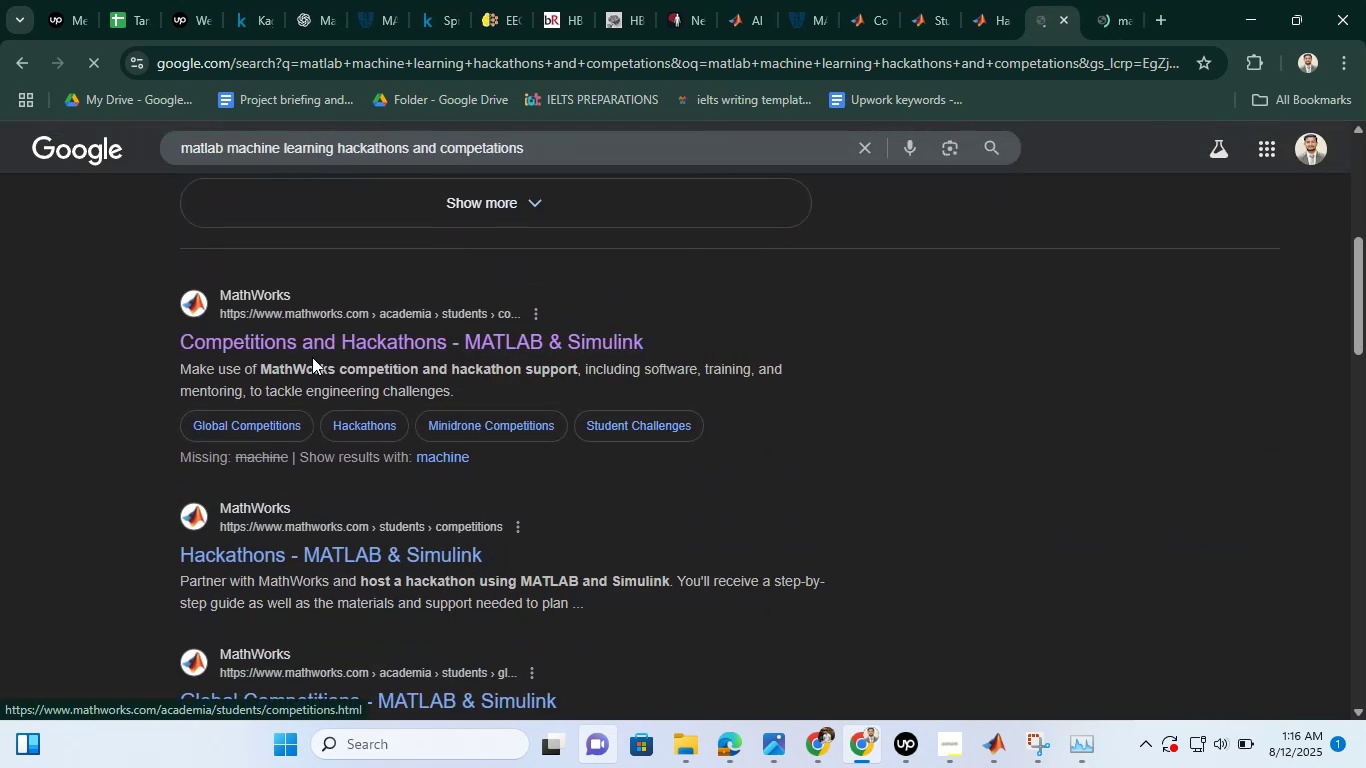 
scroll: coordinate [328, 355], scroll_direction: down, amount: 4.0
 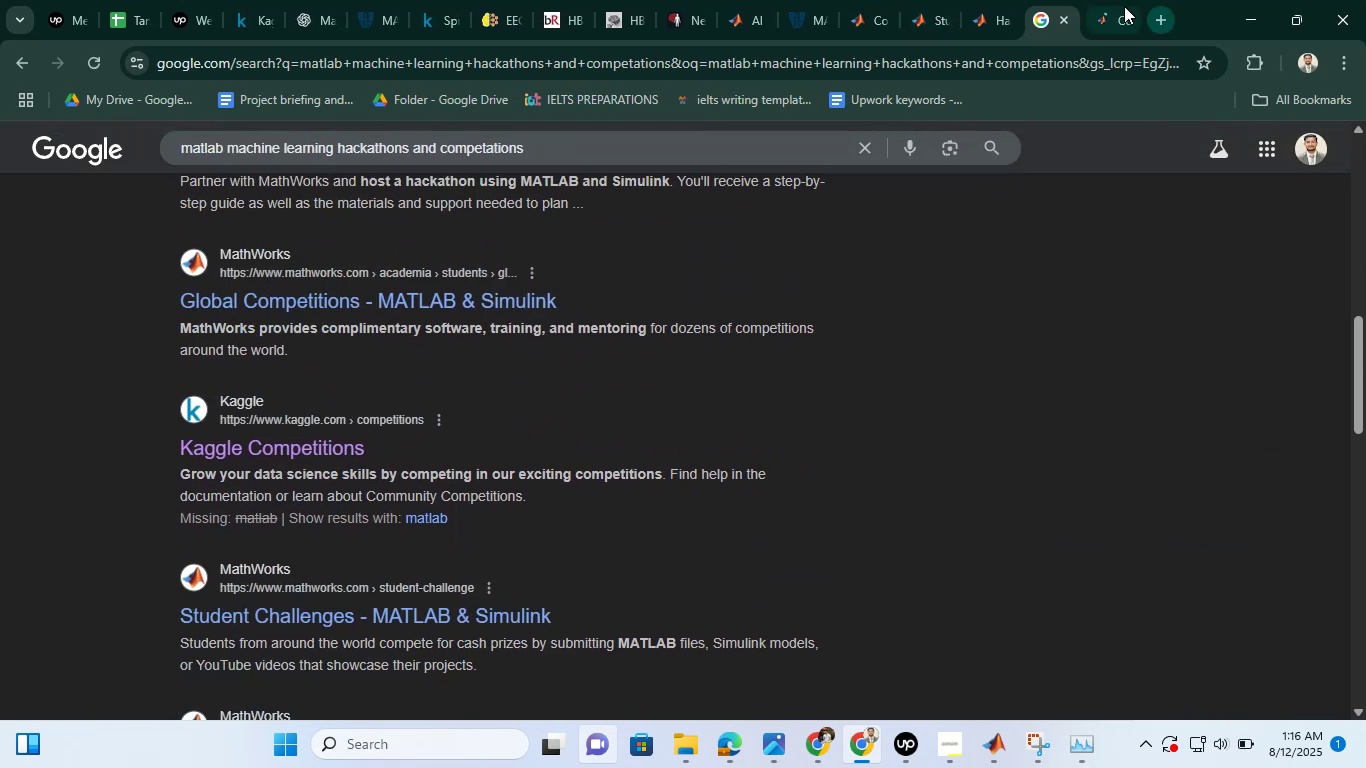 
left_click([1122, 6])
 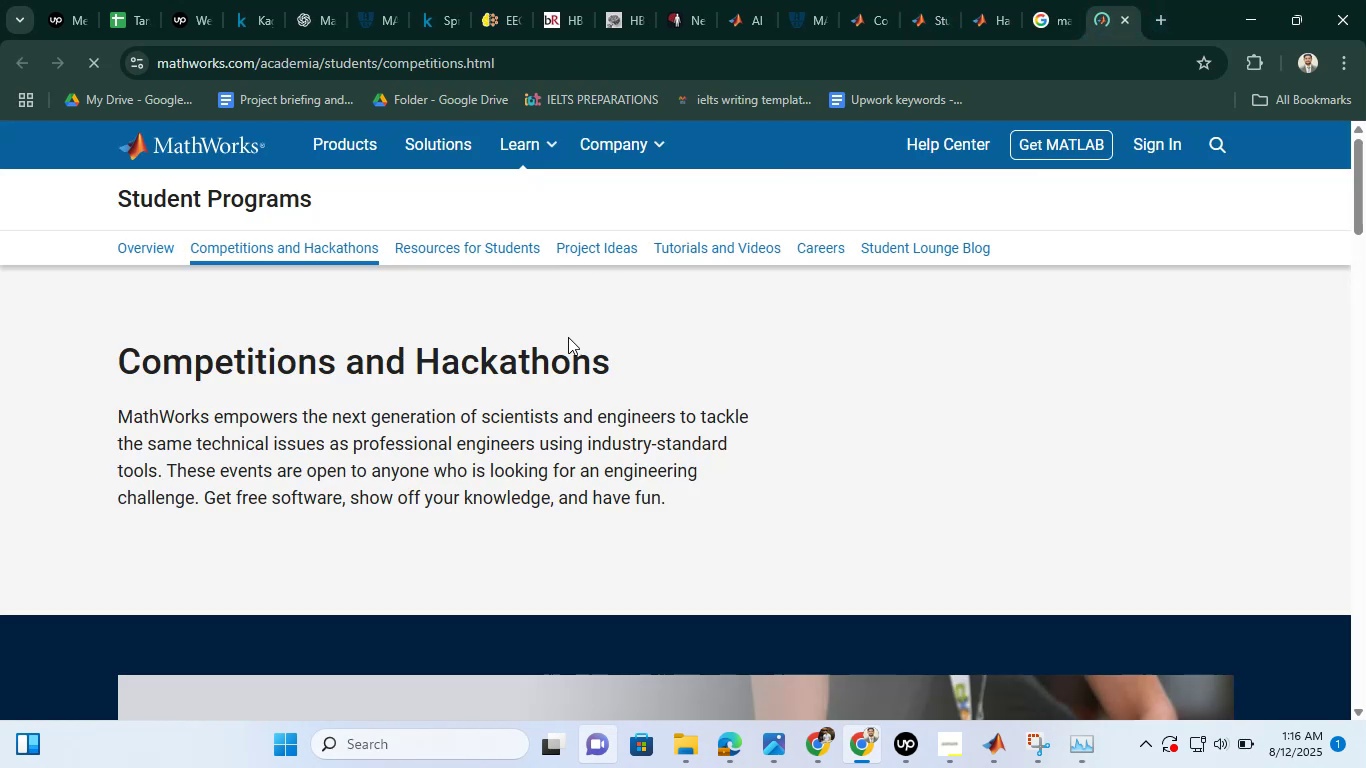 
scroll: coordinate [565, 344], scroll_direction: up, amount: 10.0
 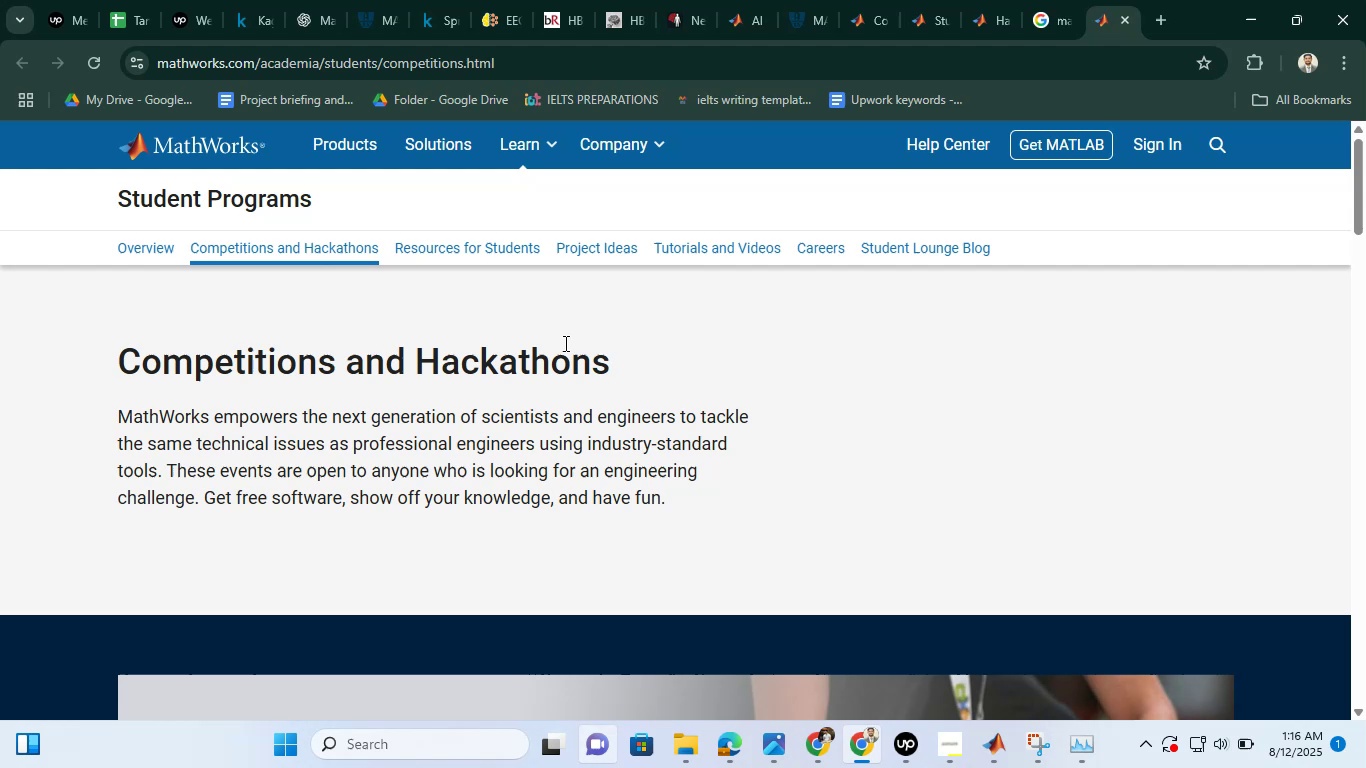 
scroll: coordinate [433, 379], scroll_direction: down, amount: 27.0
 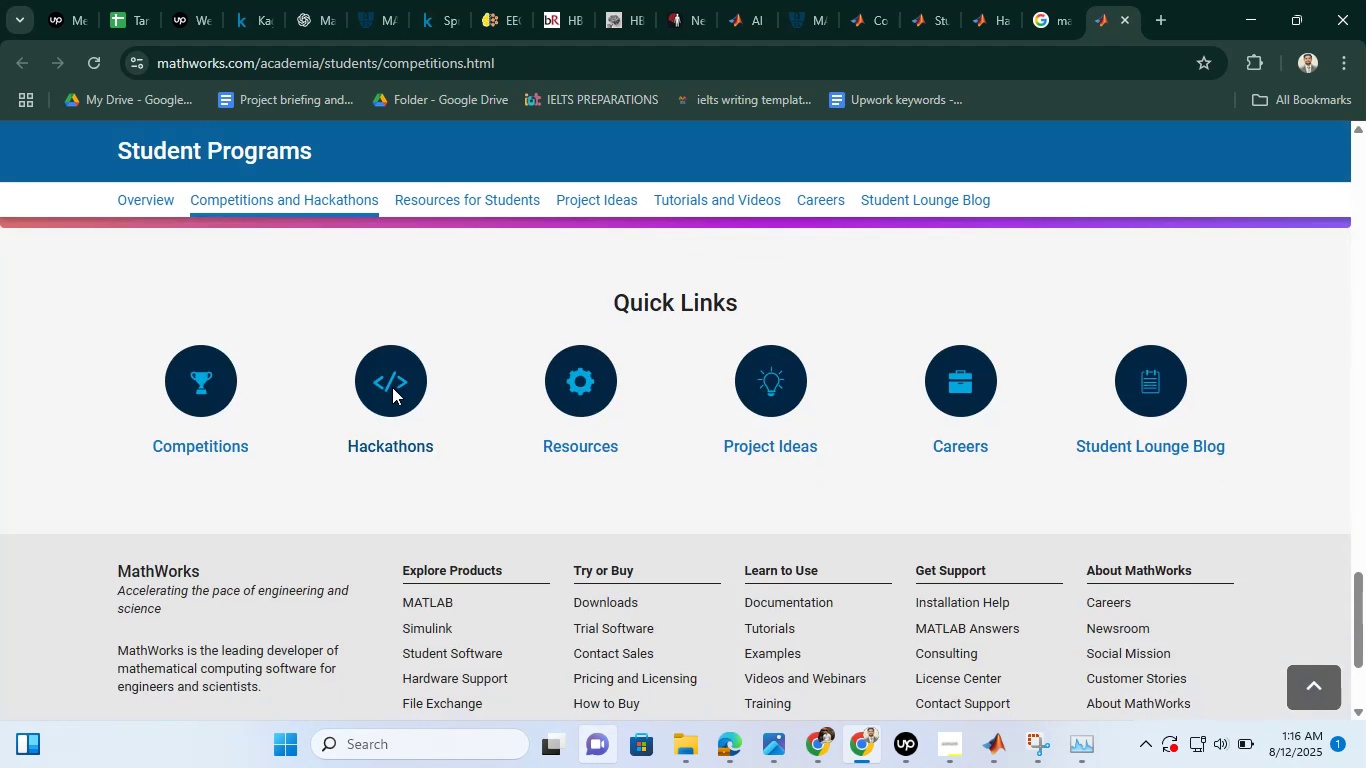 
right_click([388, 443])
 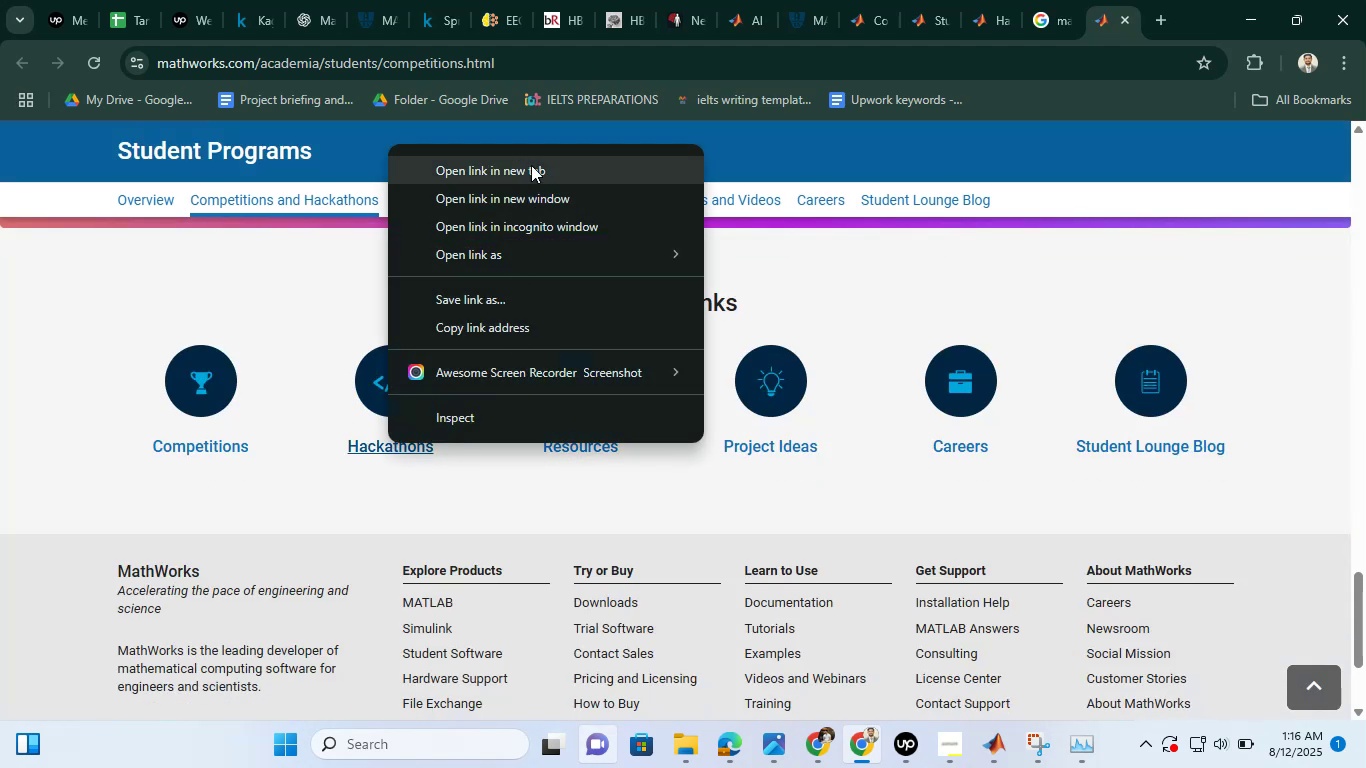 
left_click([531, 165])
 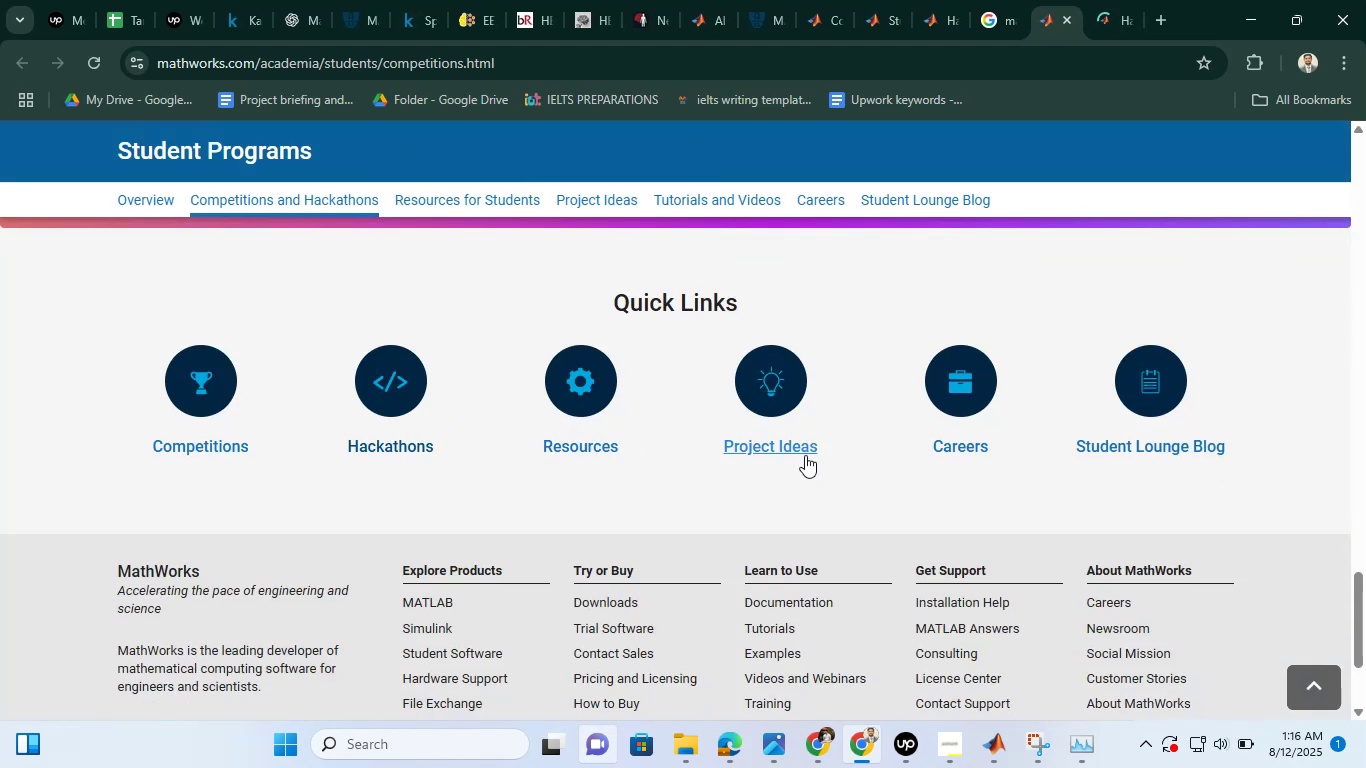 
right_click([805, 455])
 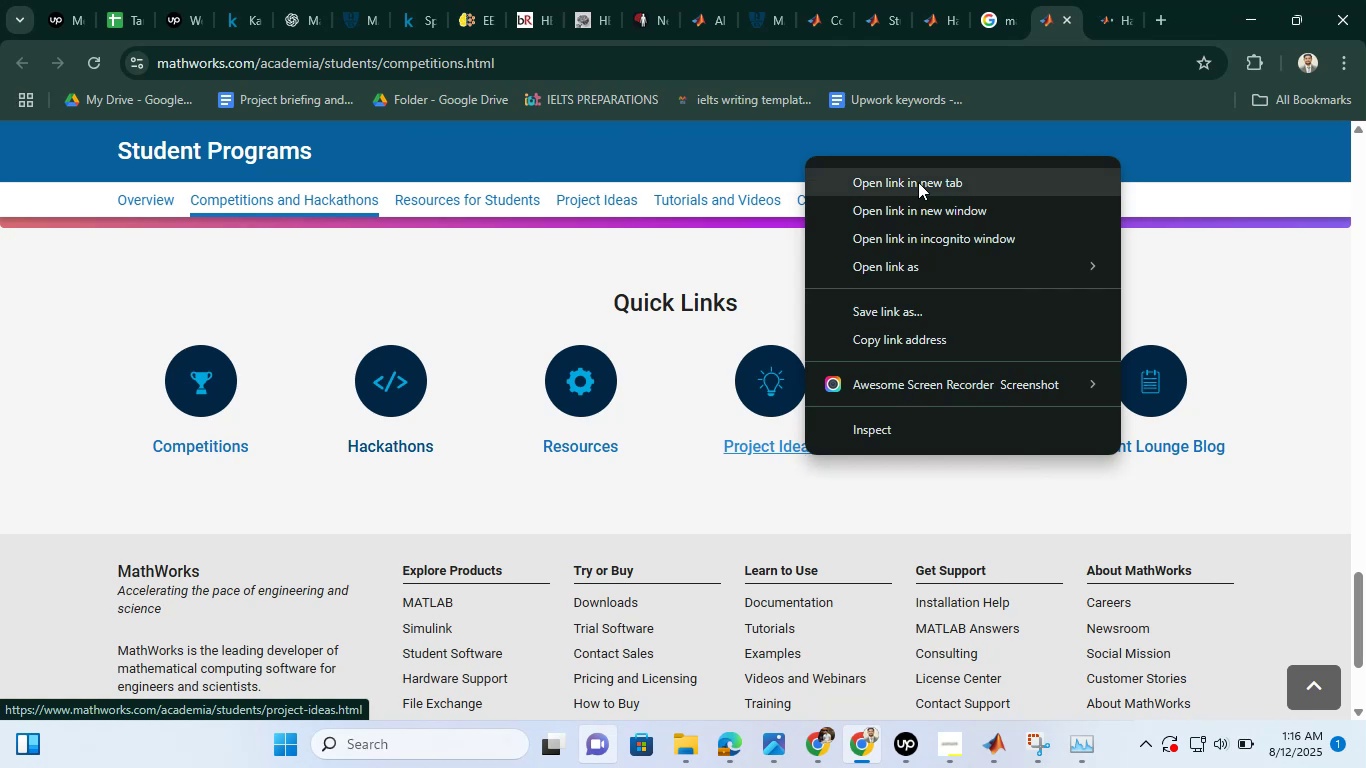 
left_click([918, 182])
 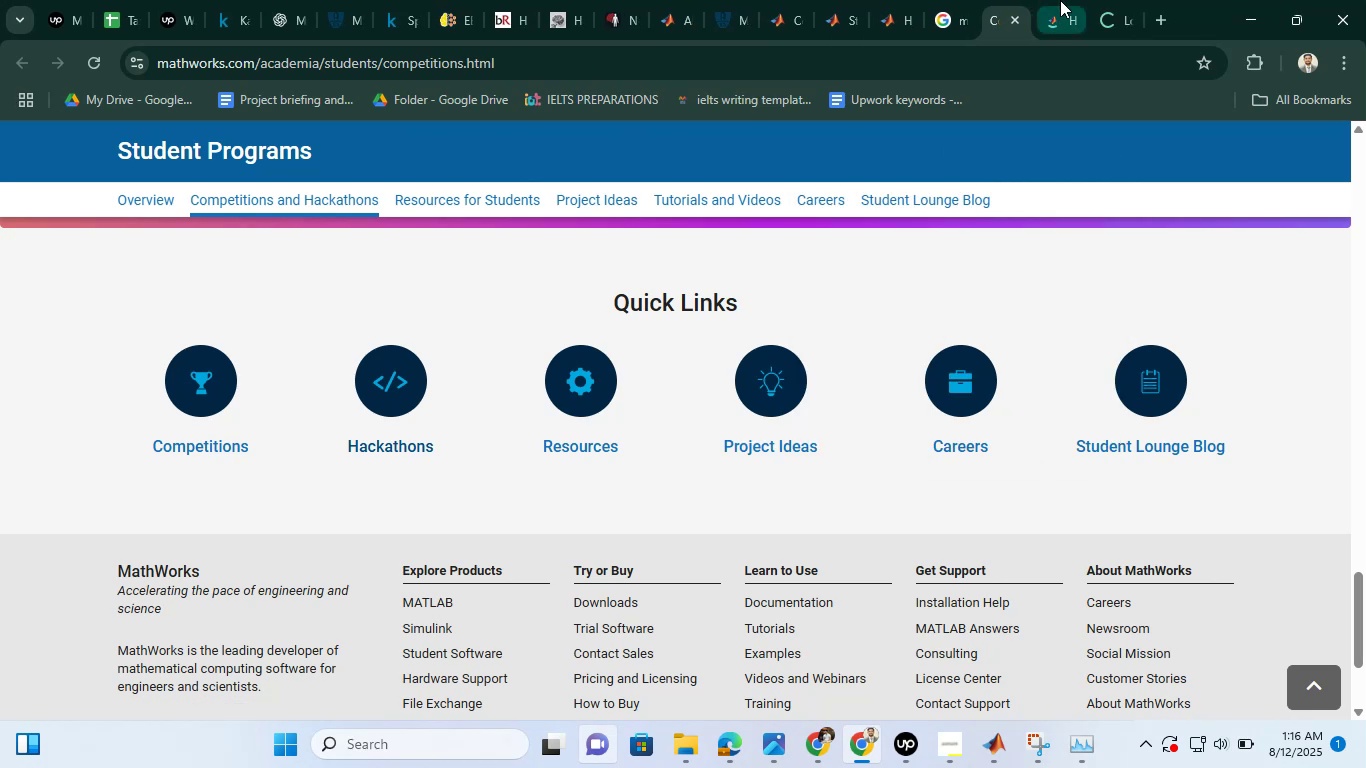 
left_click([1061, 0])
 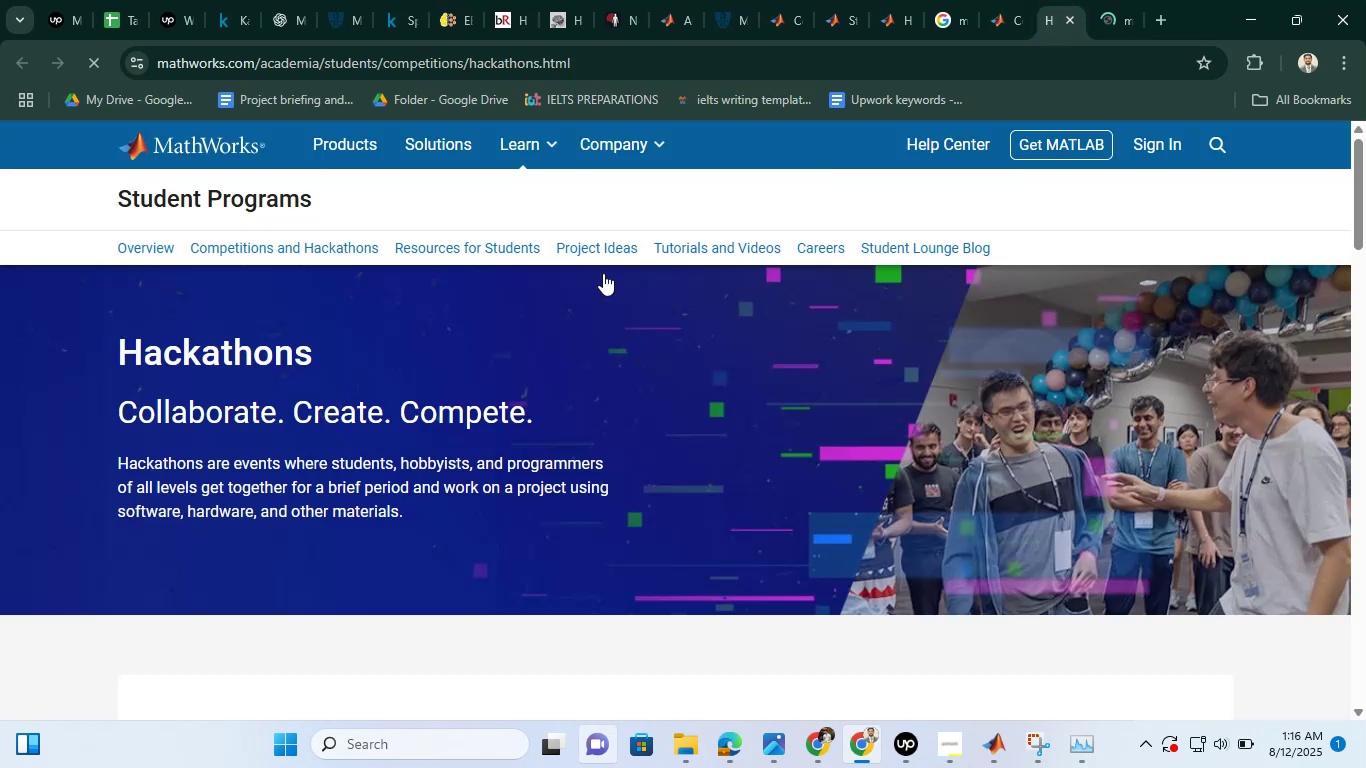 
scroll: coordinate [490, 352], scroll_direction: down, amount: 6.0
 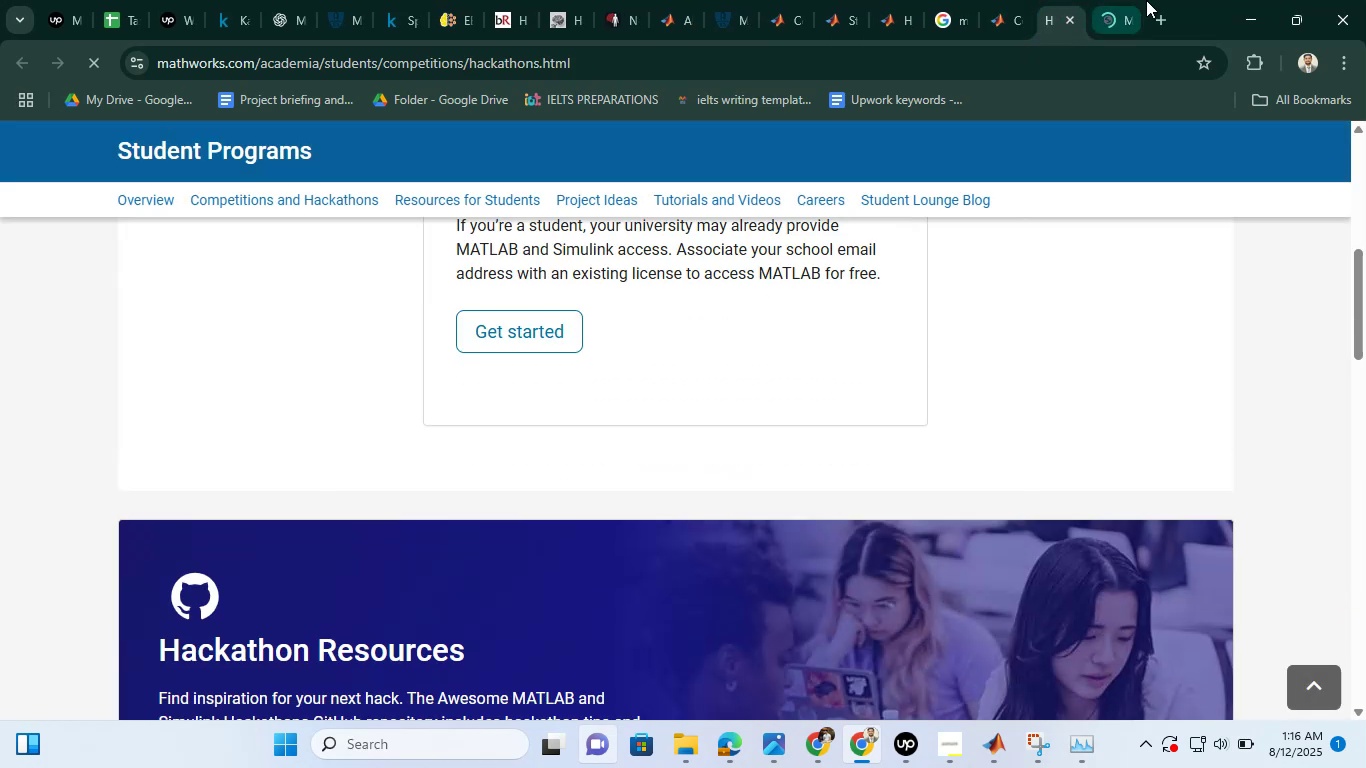 
left_click([1119, 0])
 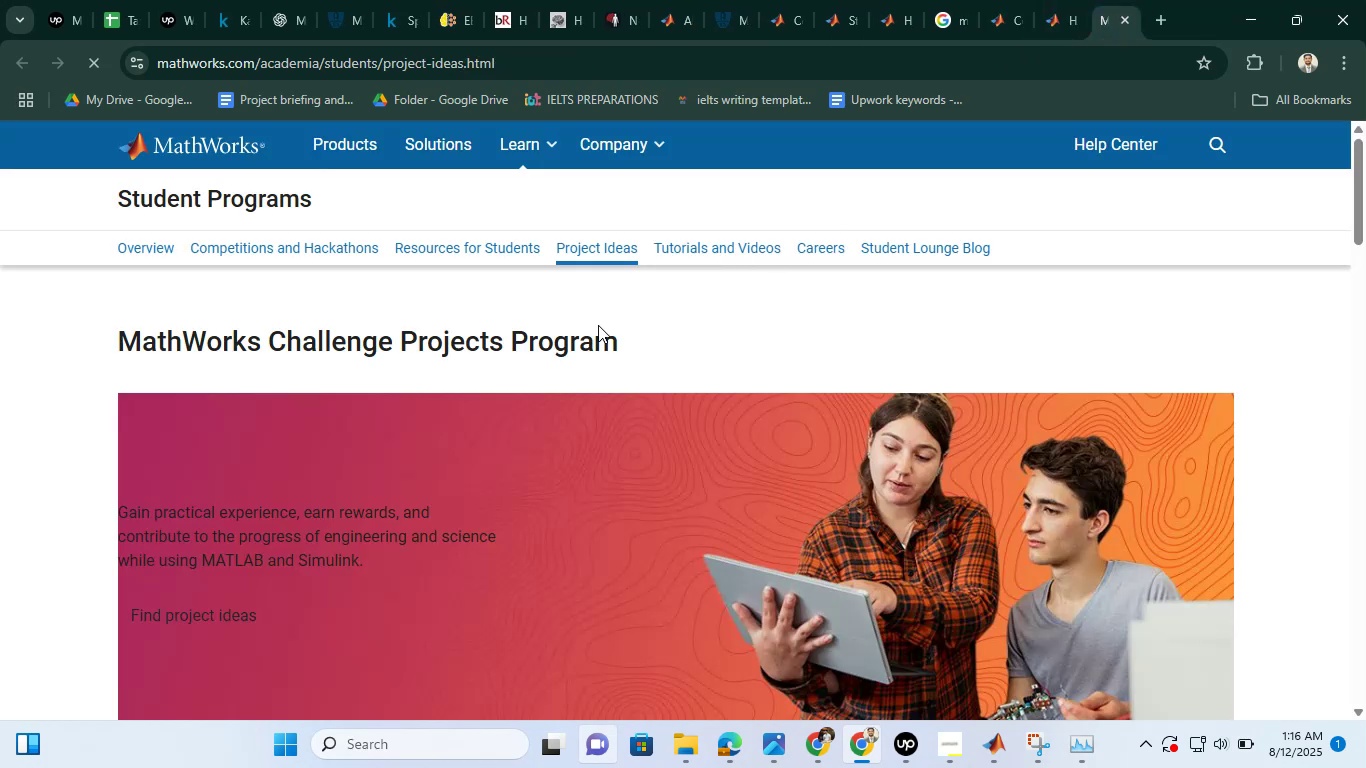 
scroll: coordinate [595, 328], scroll_direction: down, amount: 9.0
 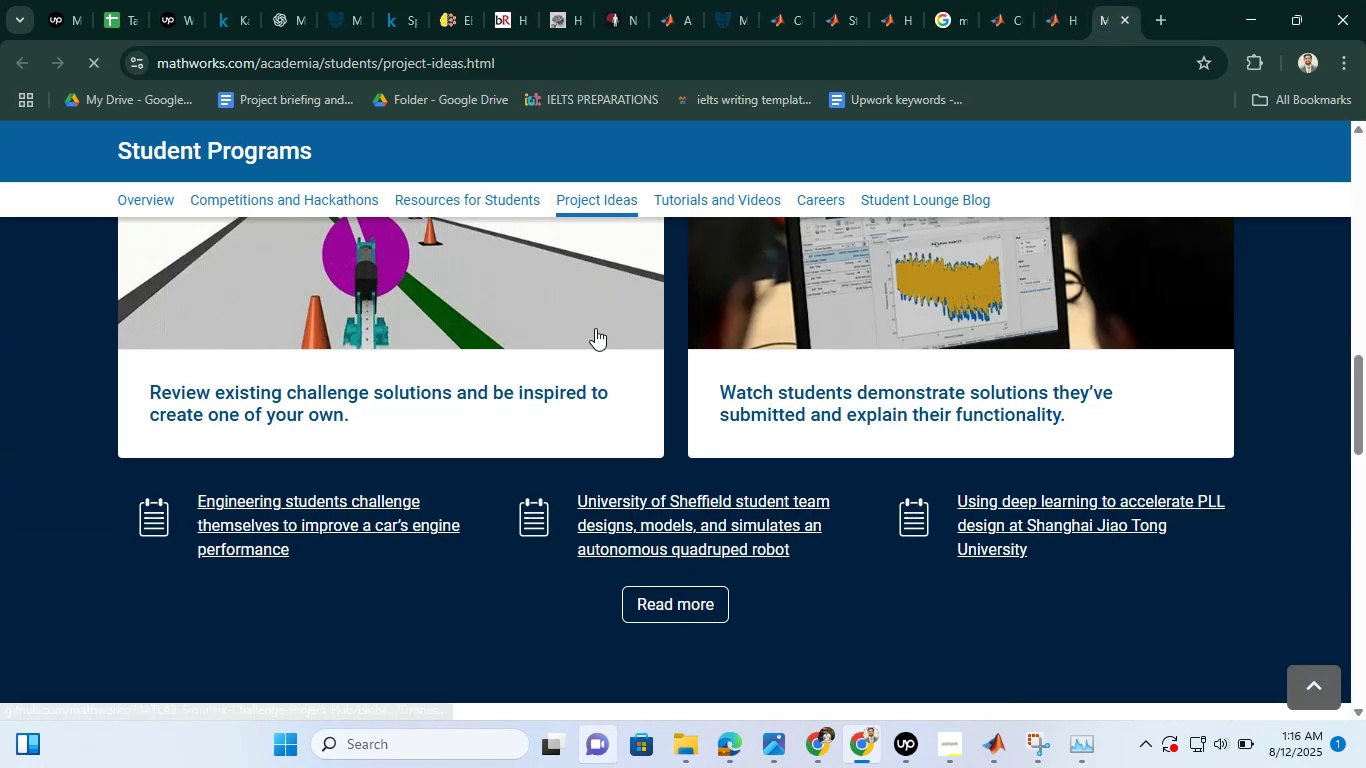 
scroll: coordinate [595, 328], scroll_direction: up, amount: 21.0
 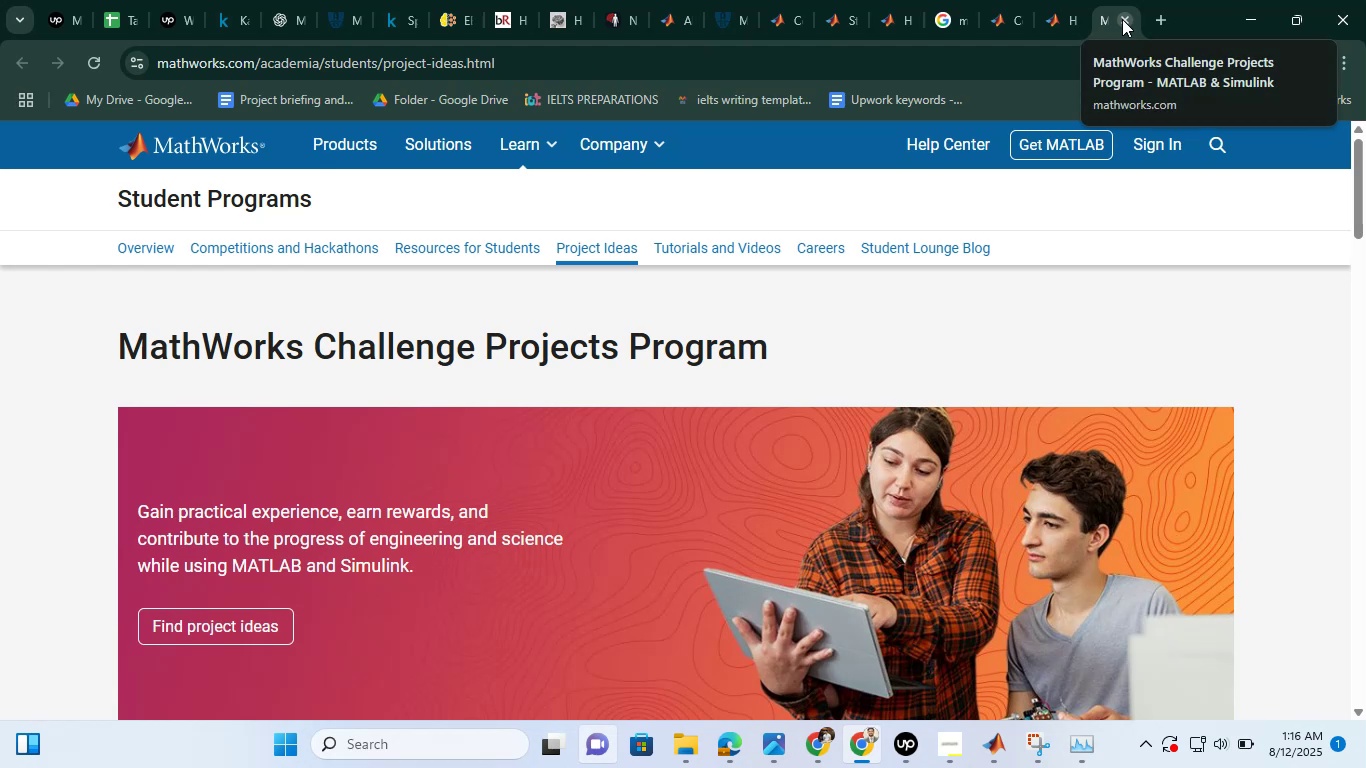 
double_click([1122, 19])
 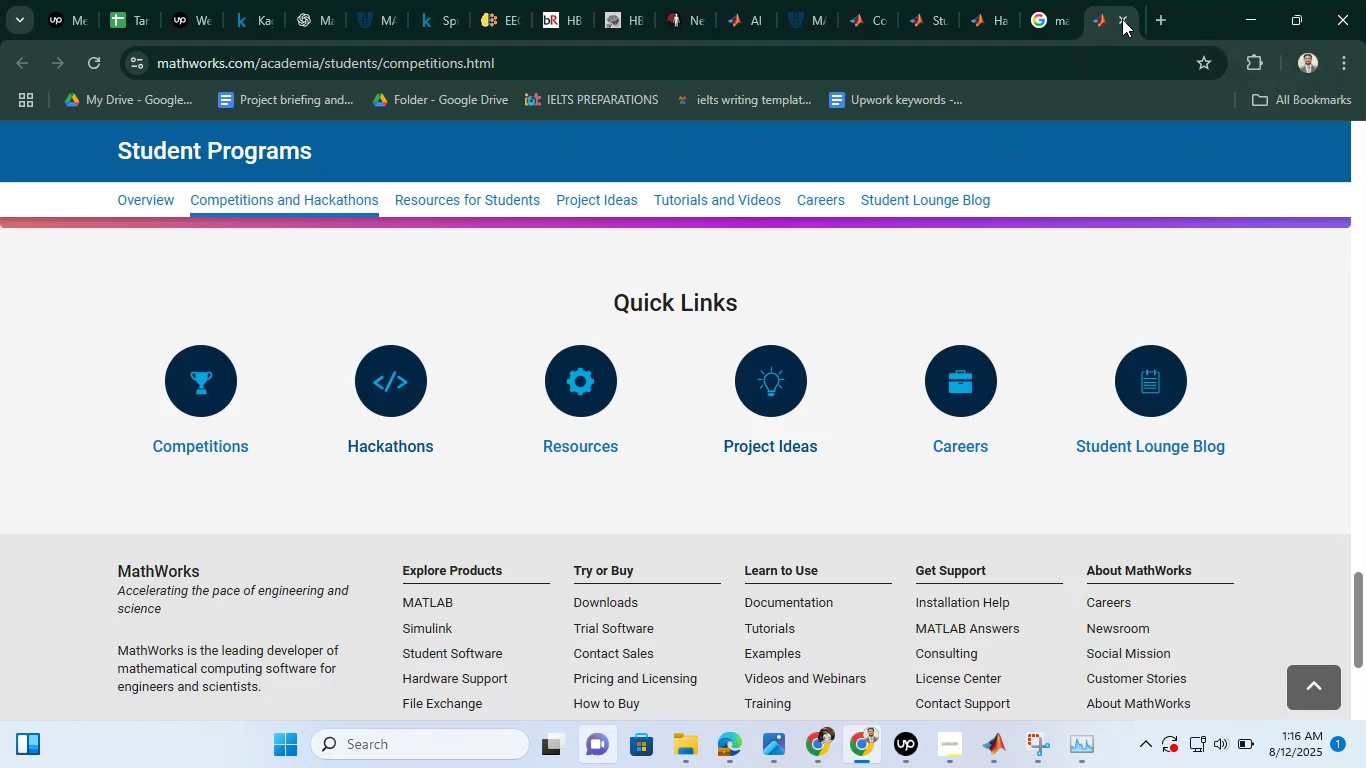 
triple_click([1122, 19])
 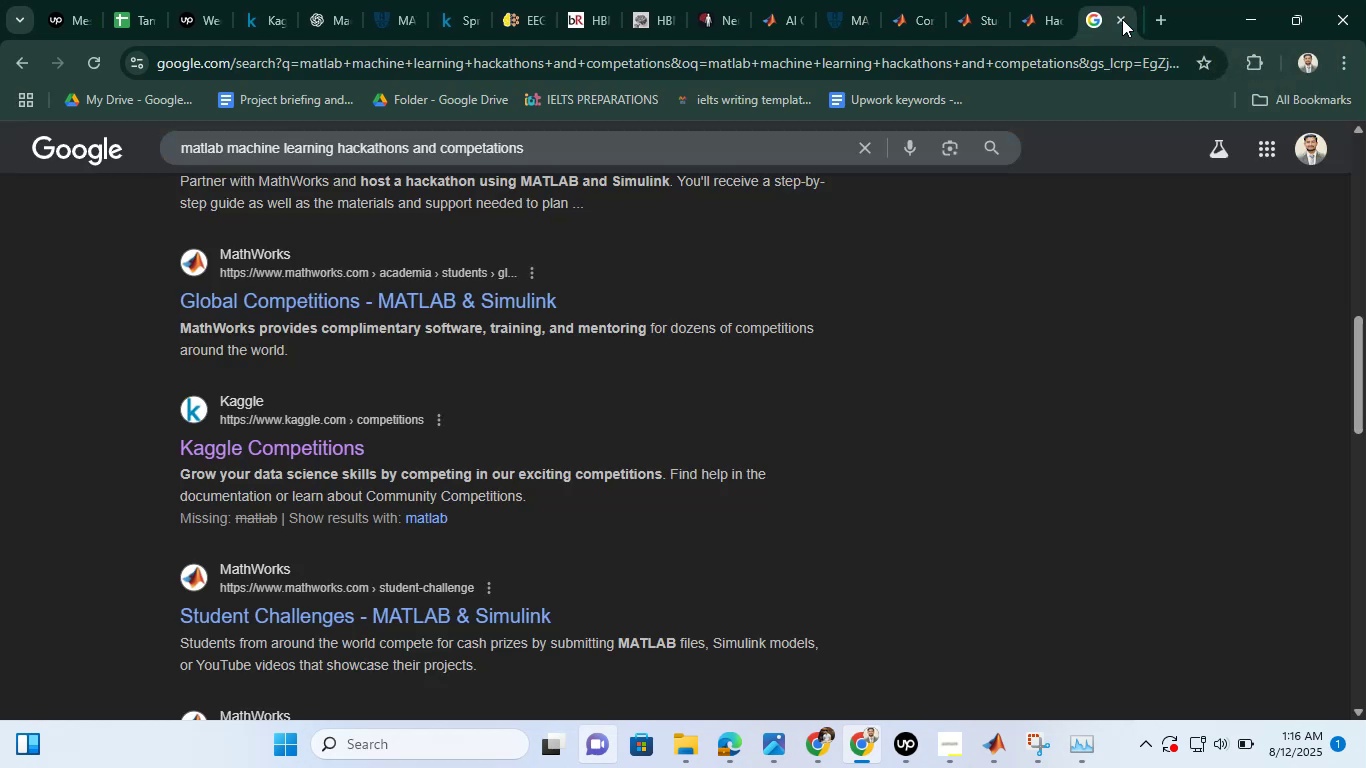 
triple_click([1122, 19])
 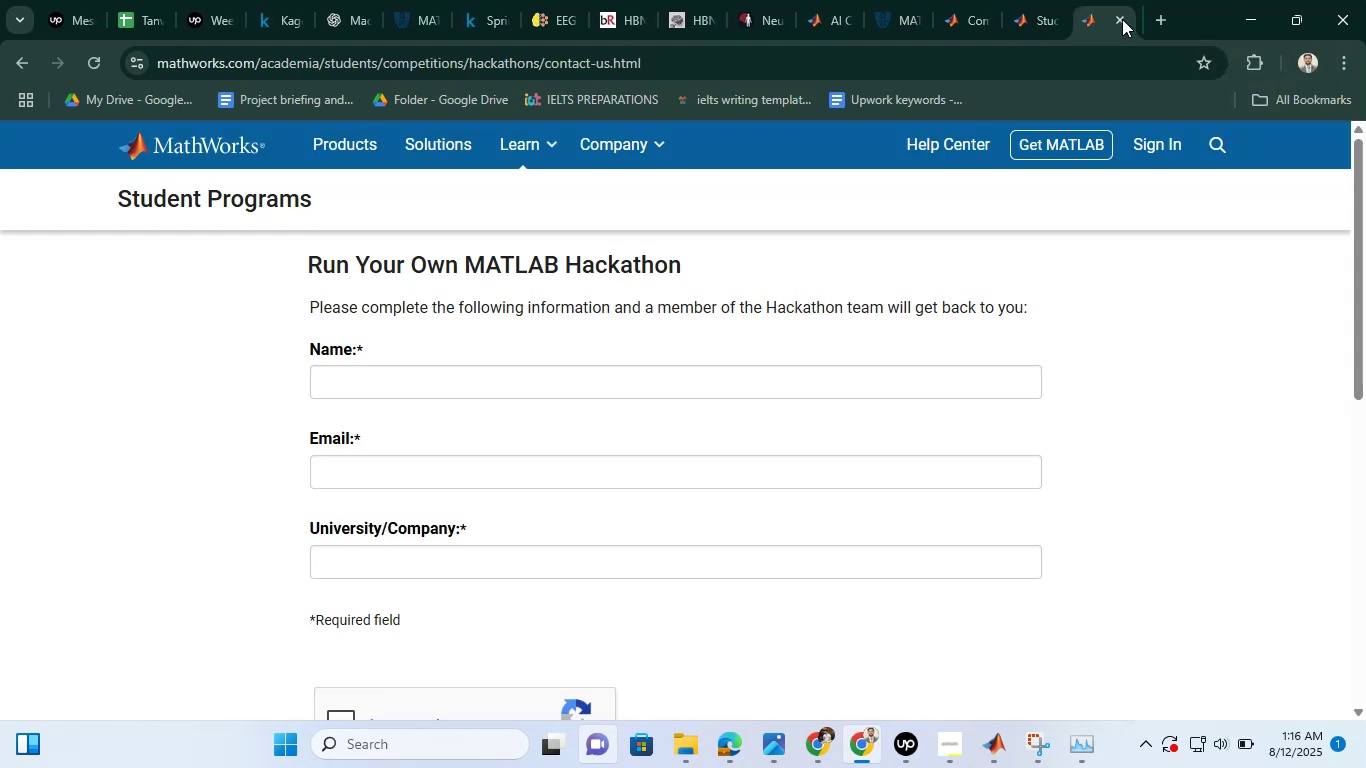 
triple_click([1122, 19])
 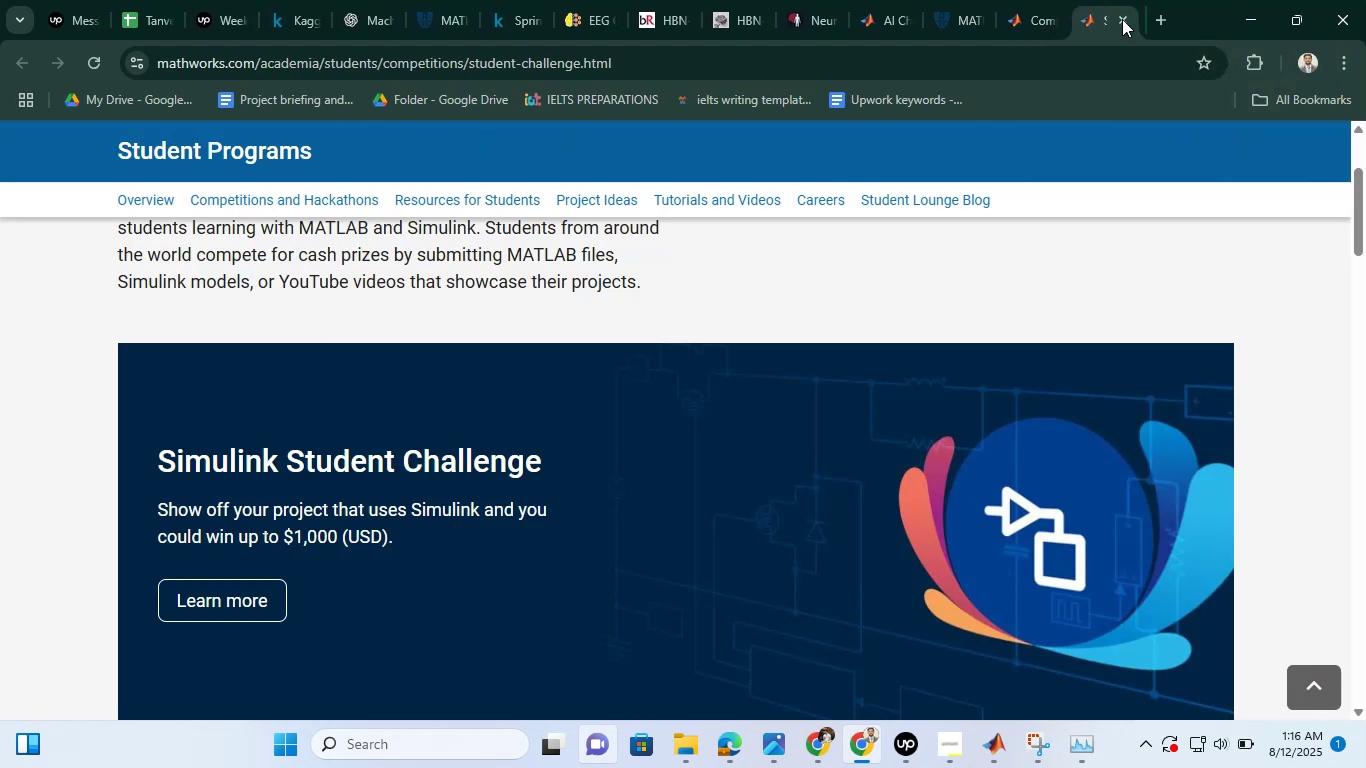 
triple_click([1122, 19])
 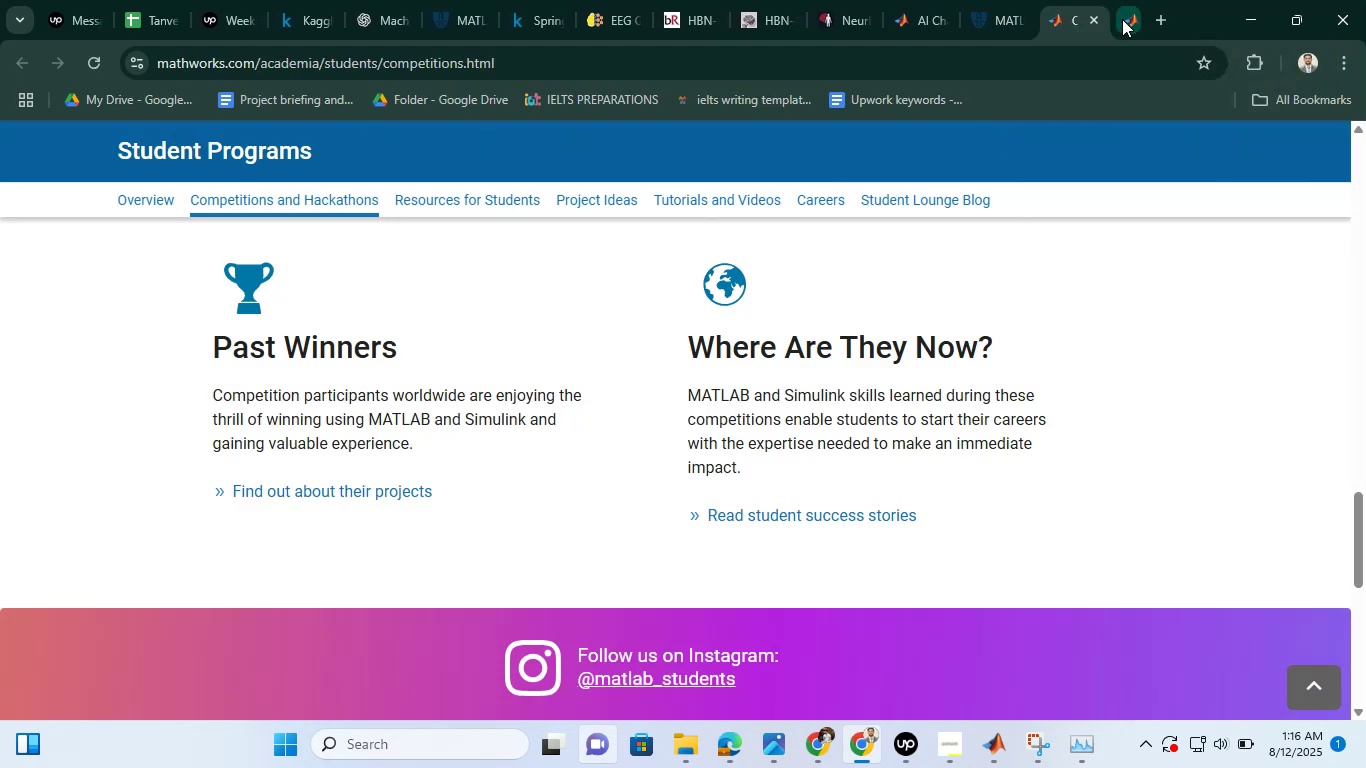 
triple_click([1122, 19])
 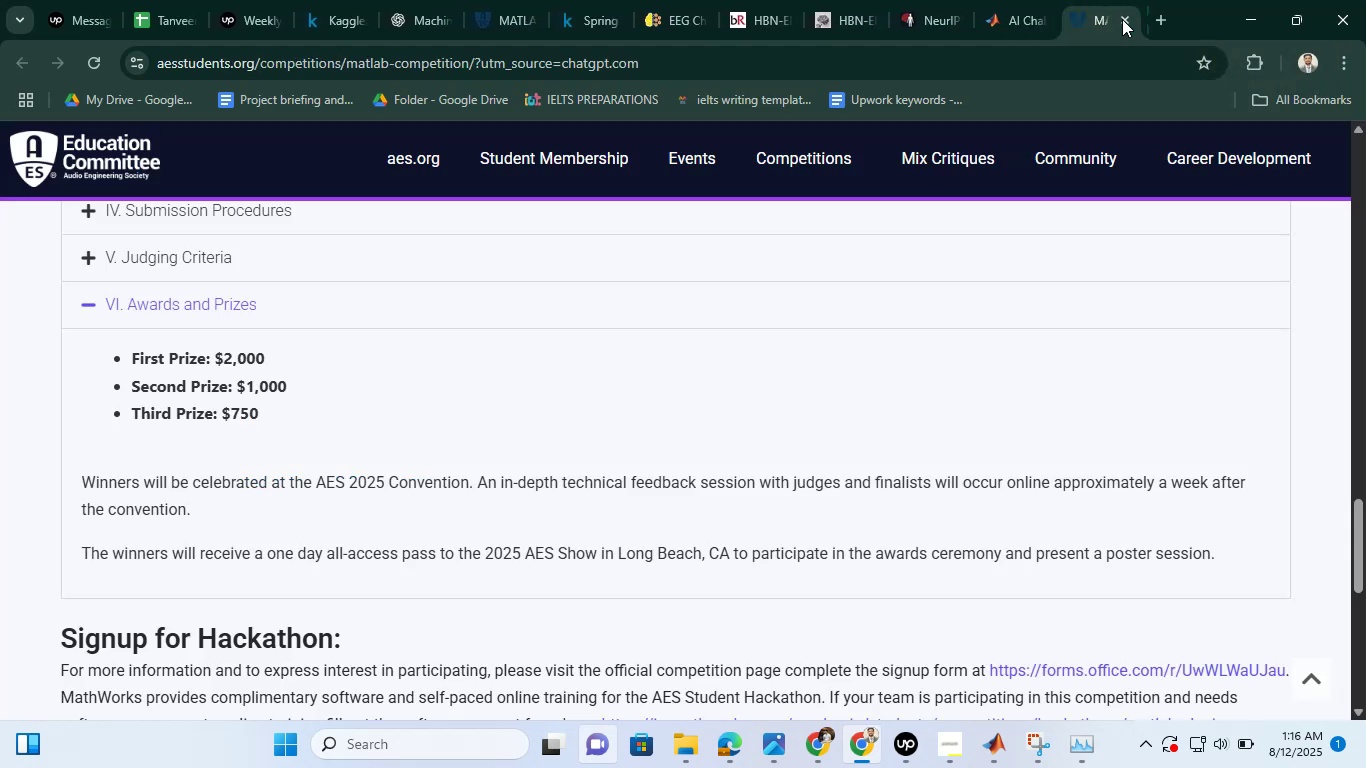 
triple_click([1122, 19])
 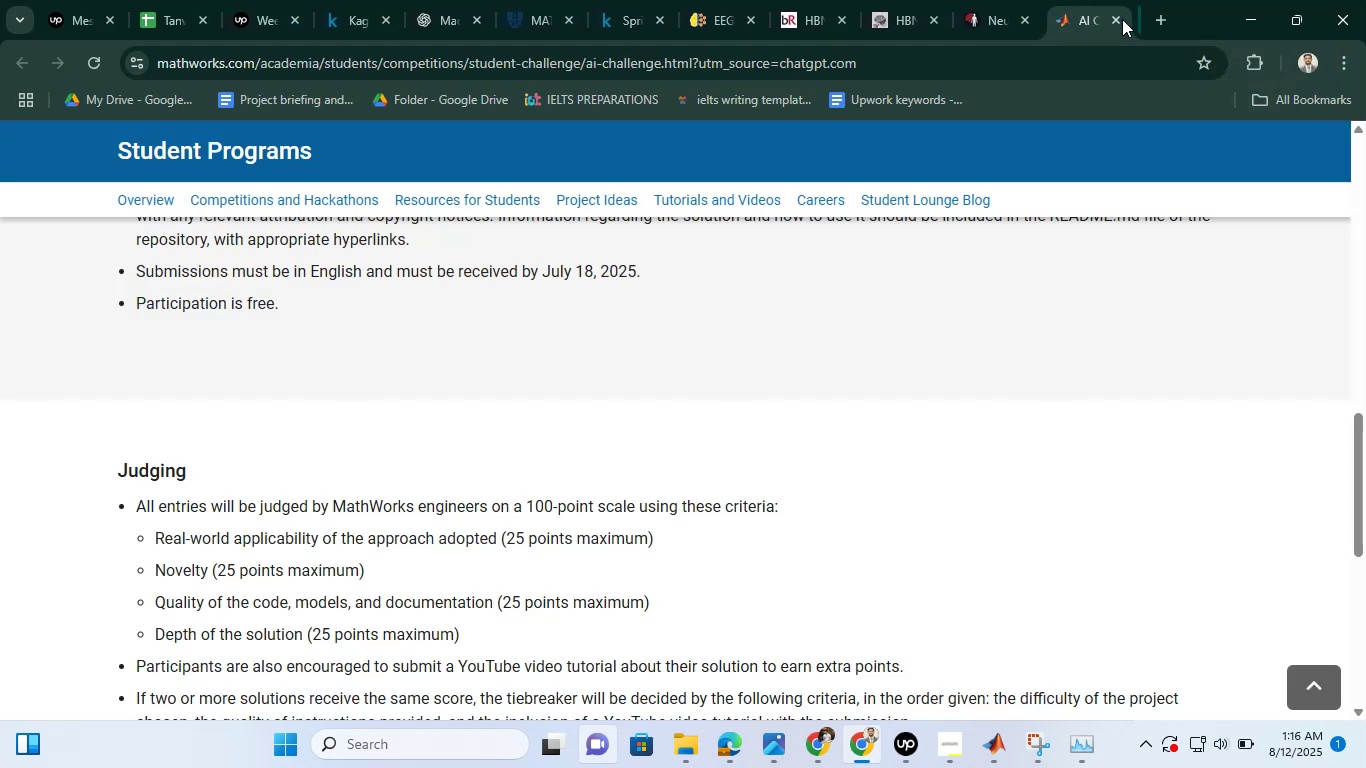 
triple_click([1122, 19])
 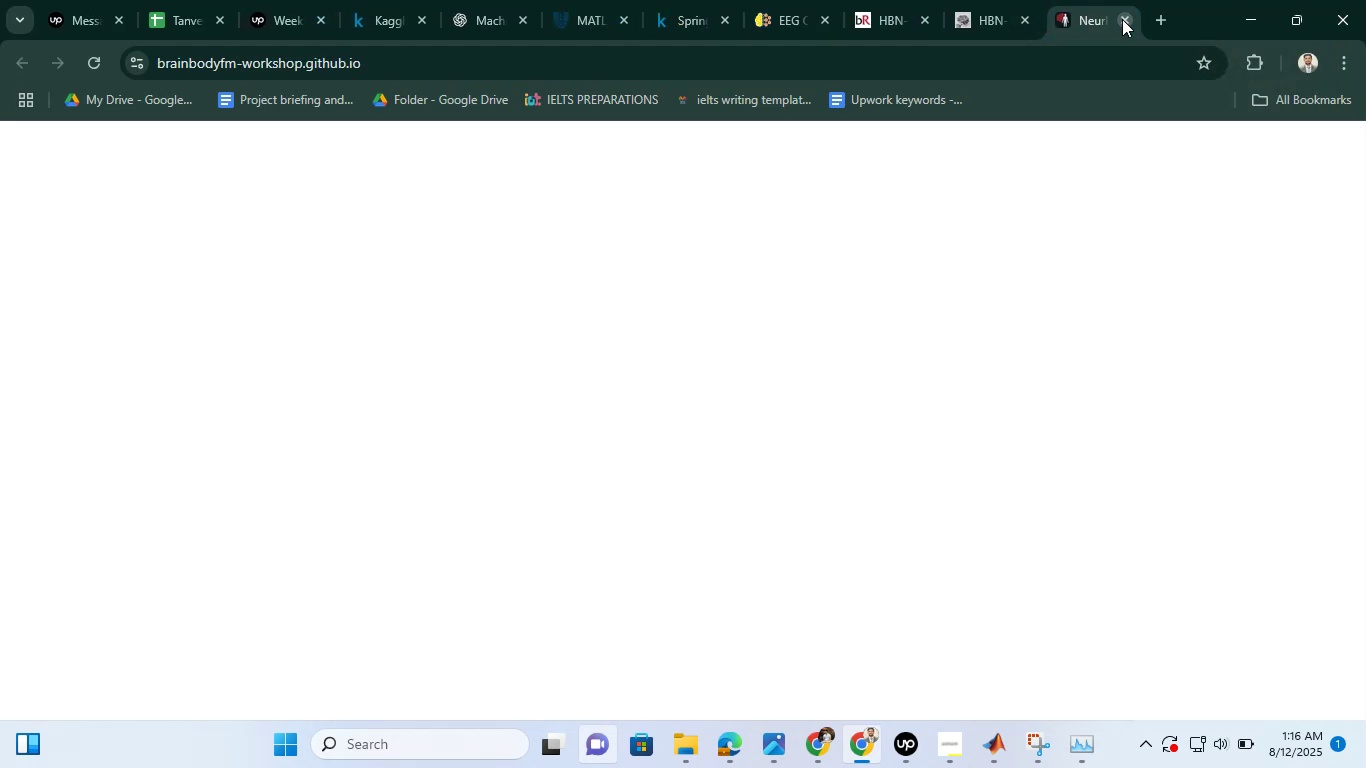 
left_click([1122, 19])
 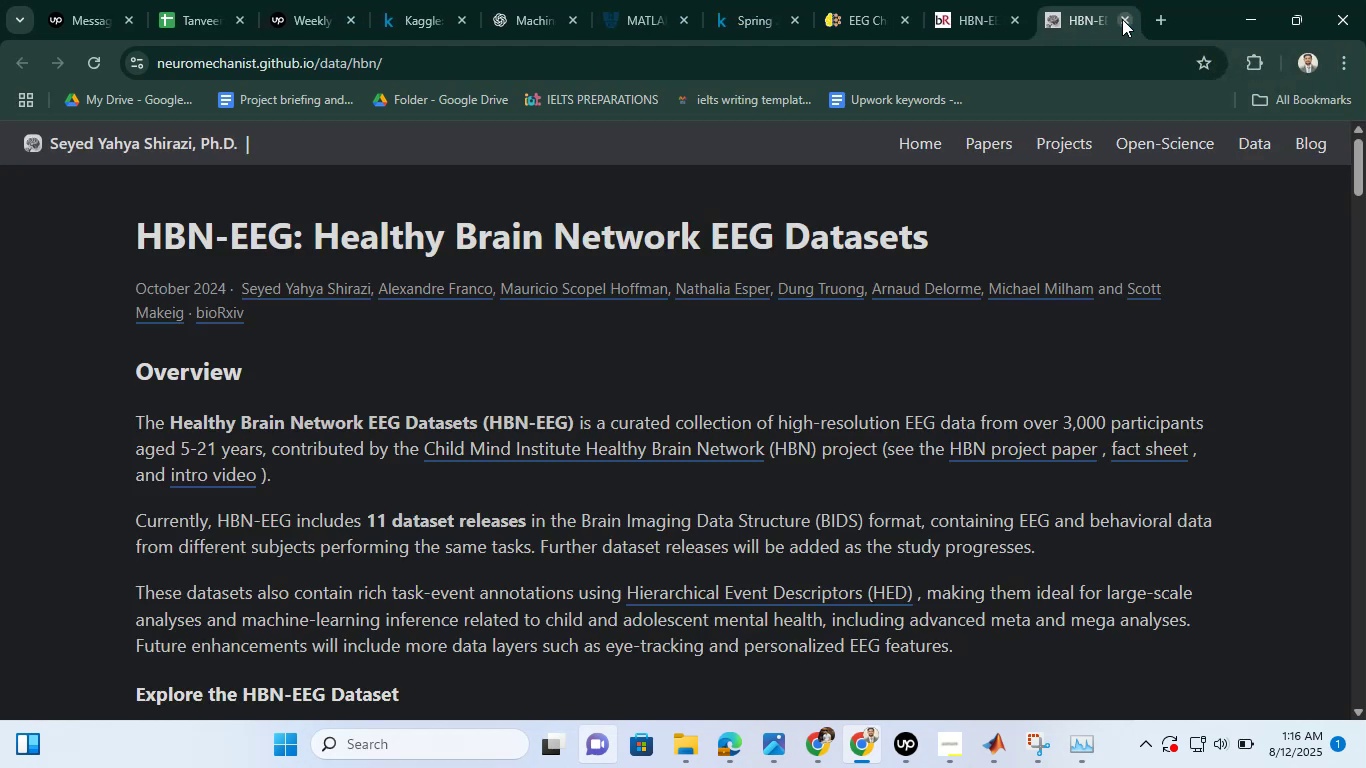 
left_click([1122, 19])
 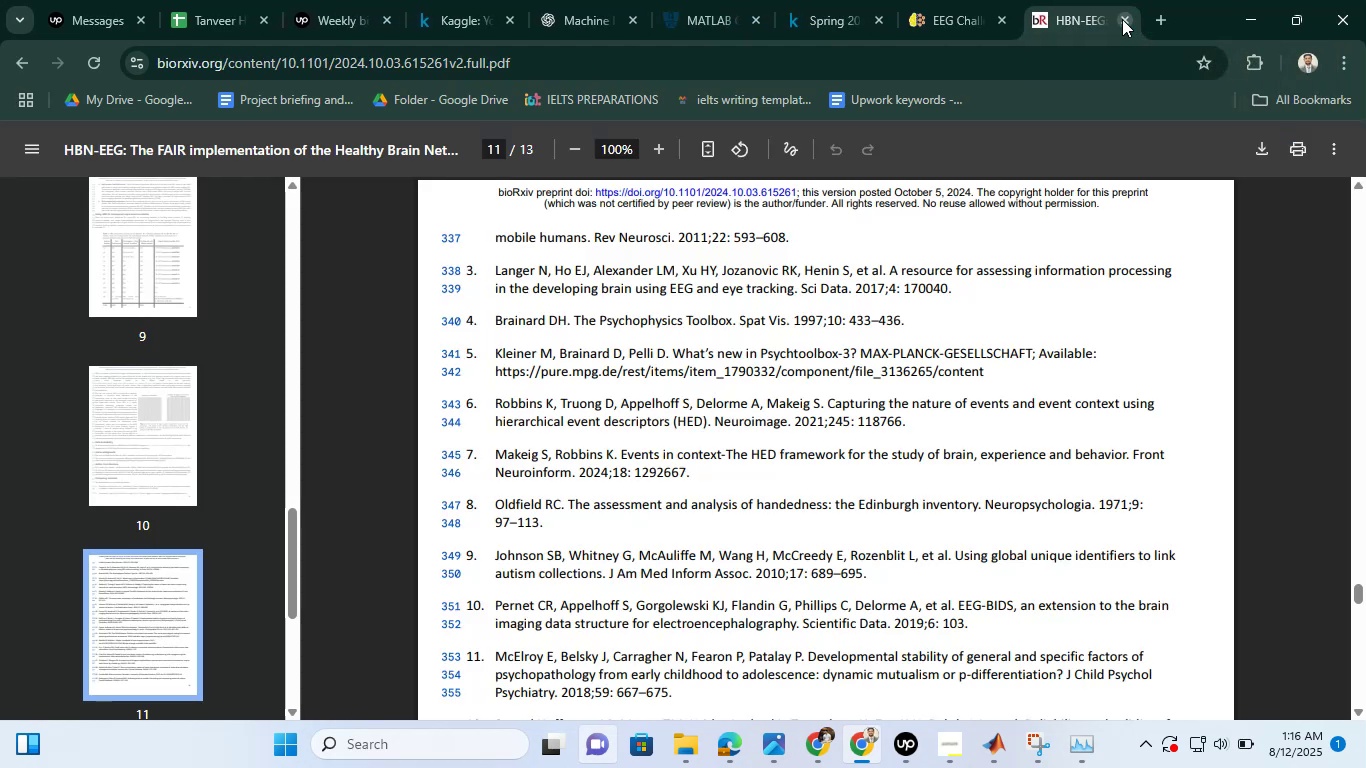 
left_click([1122, 19])
 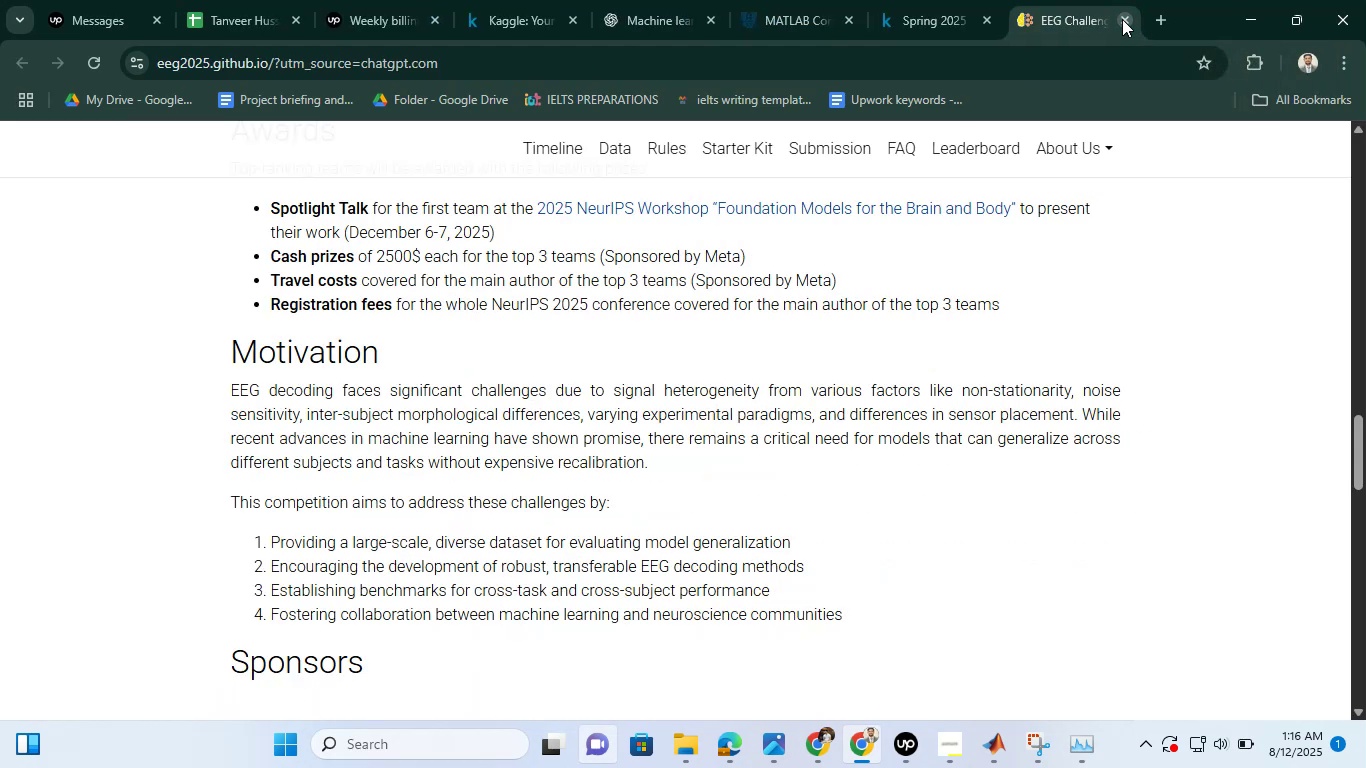 
left_click([1122, 19])
 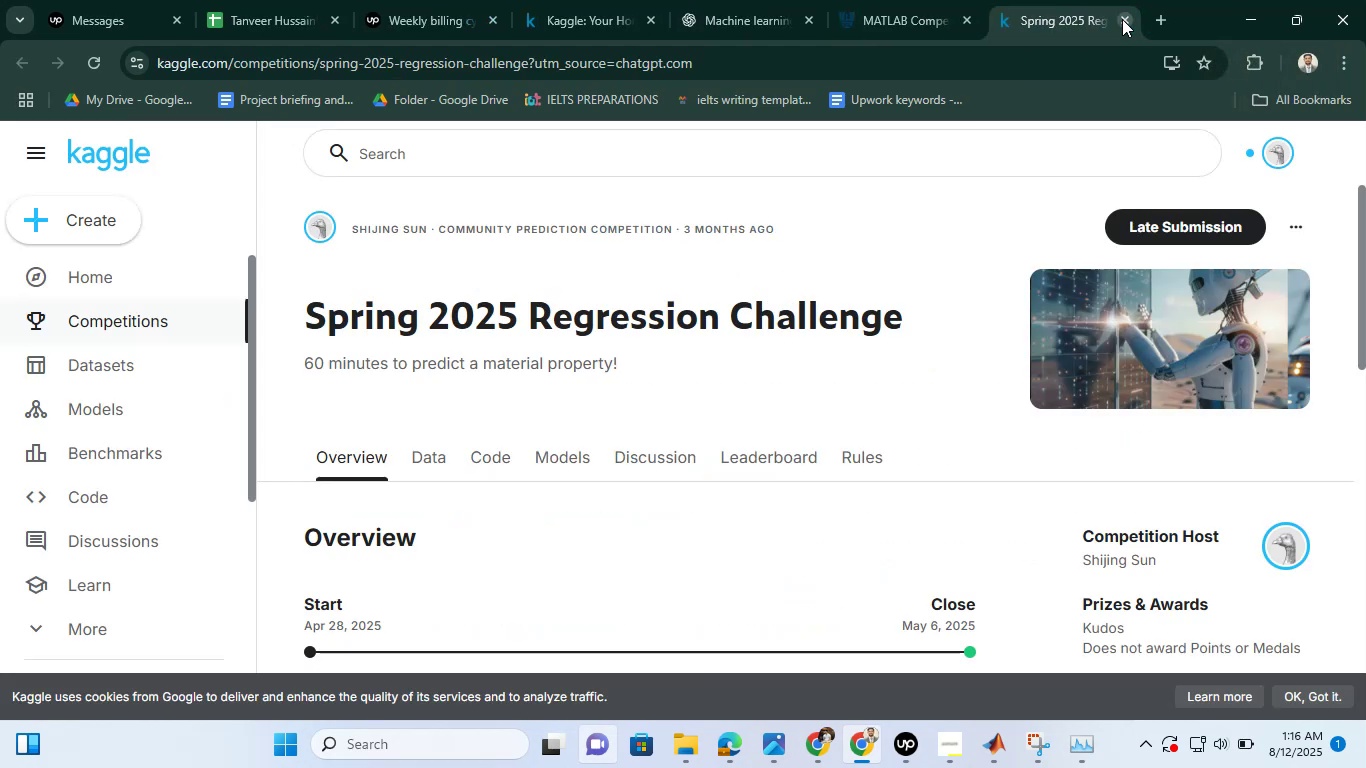 
left_click([1122, 19])
 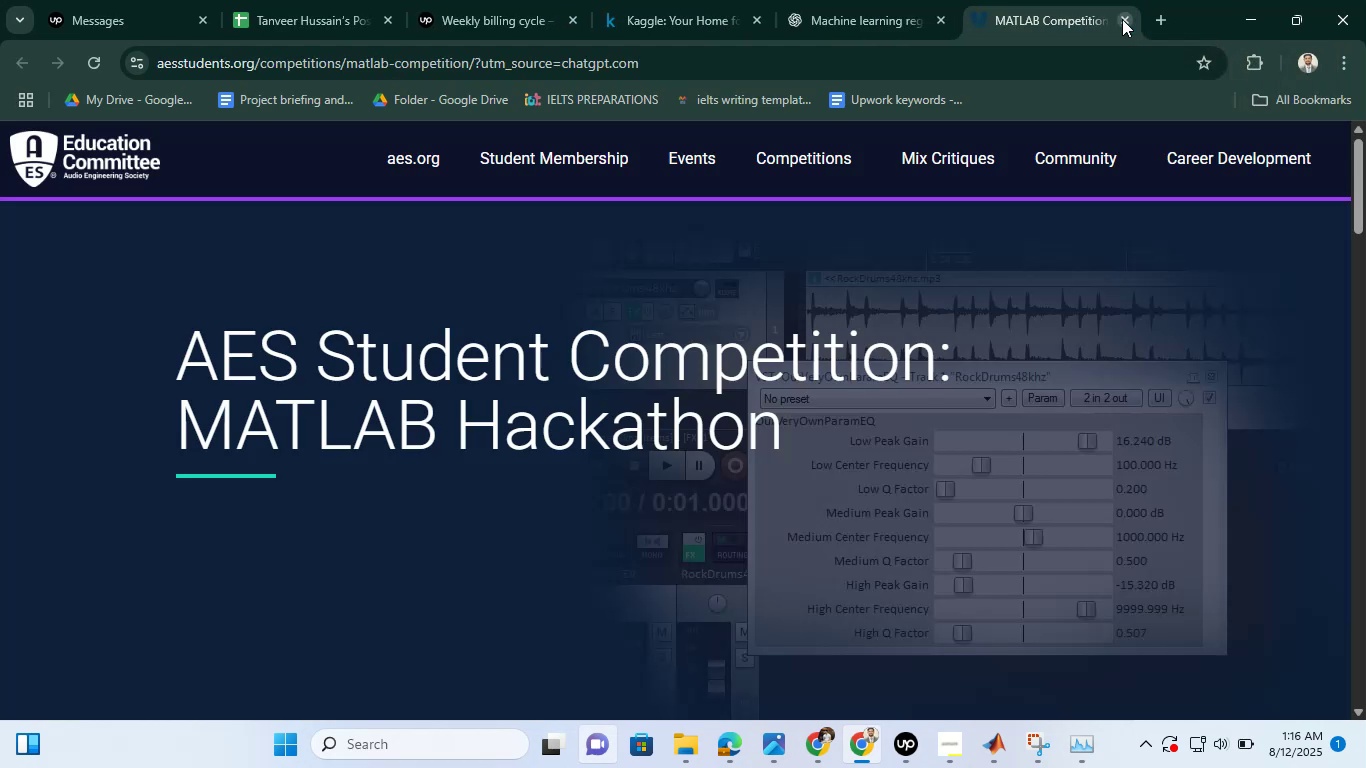 
left_click([1122, 19])
 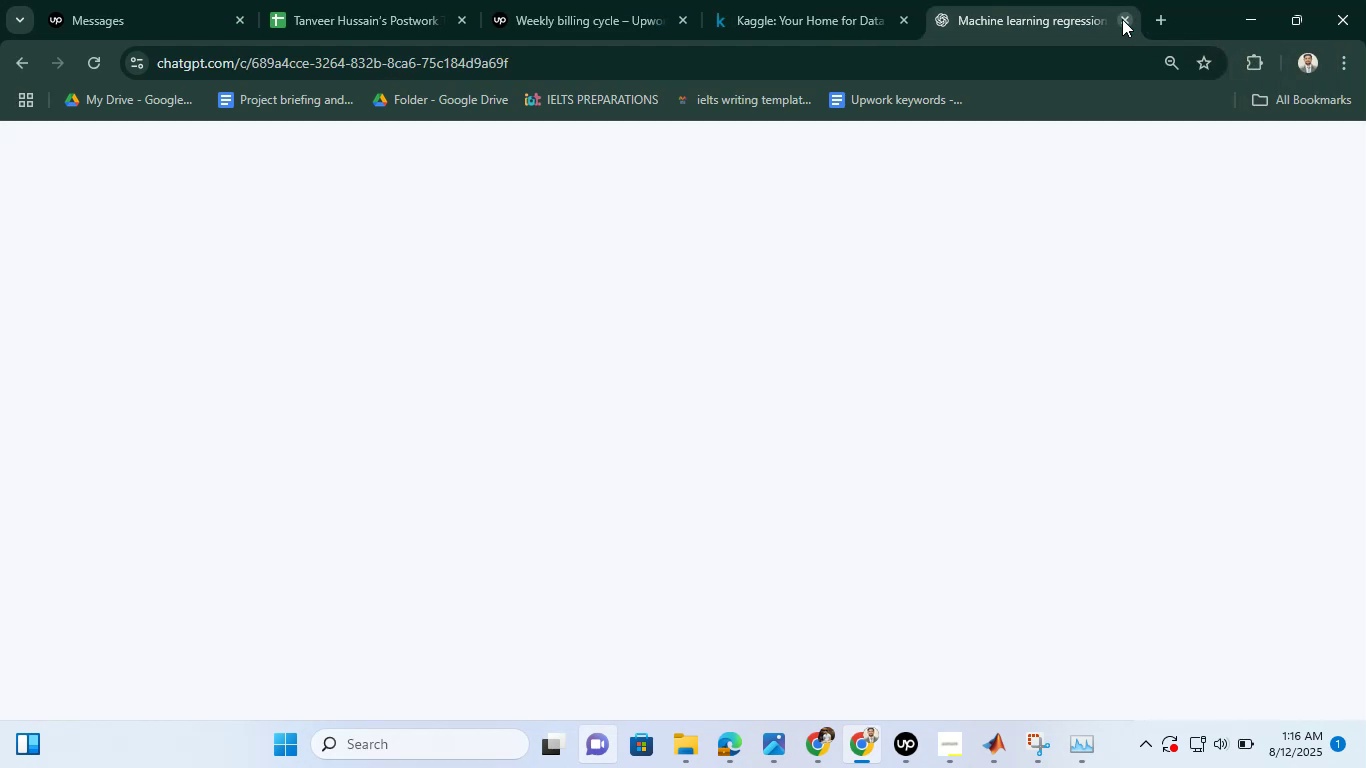 
left_click([1122, 19])
 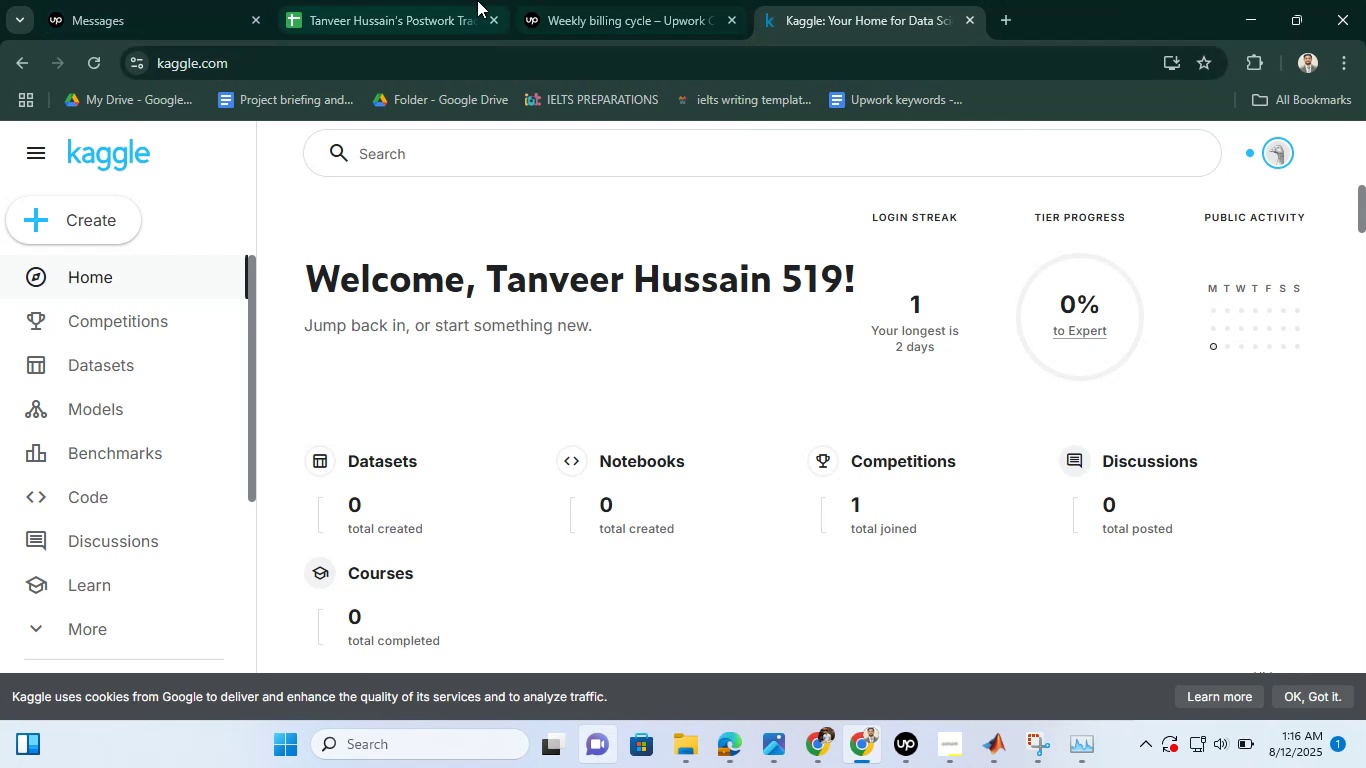 
double_click([646, 0])
 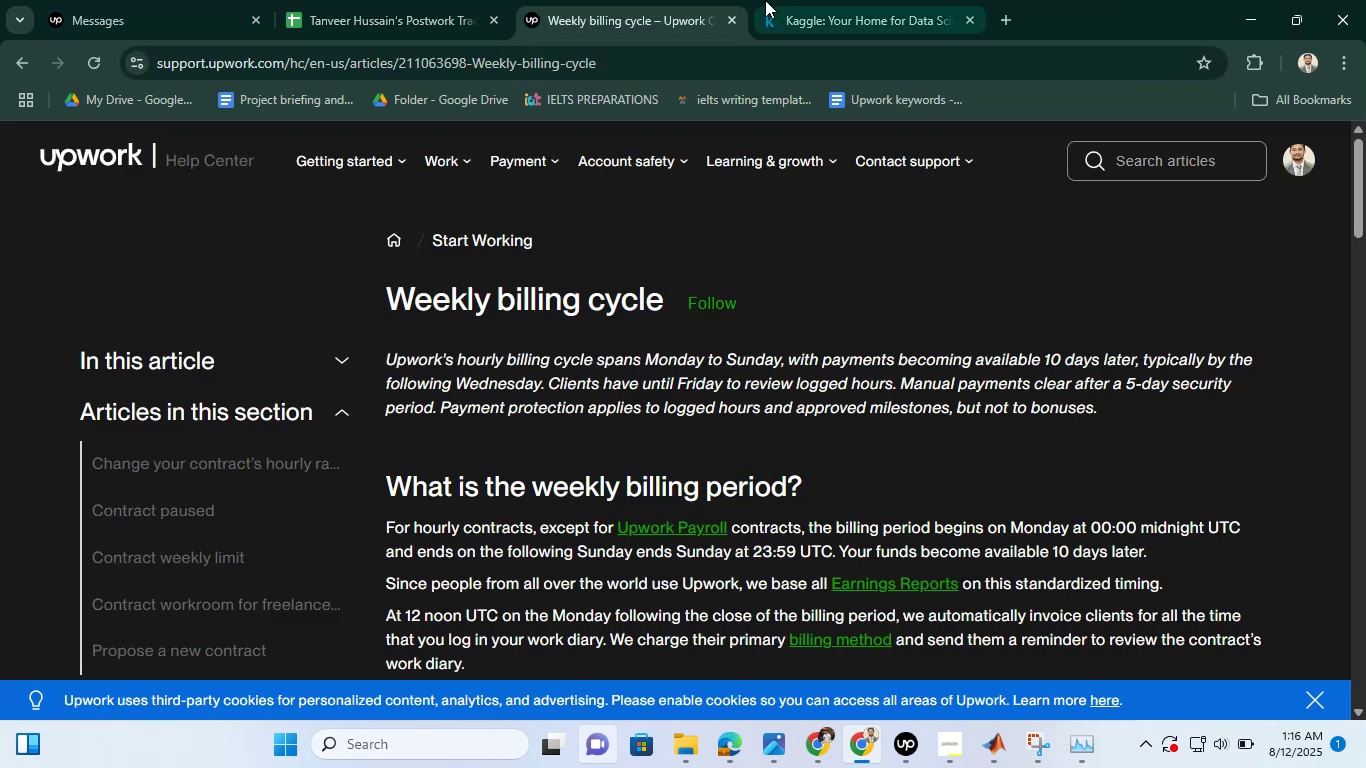 
triple_click([767, 0])
 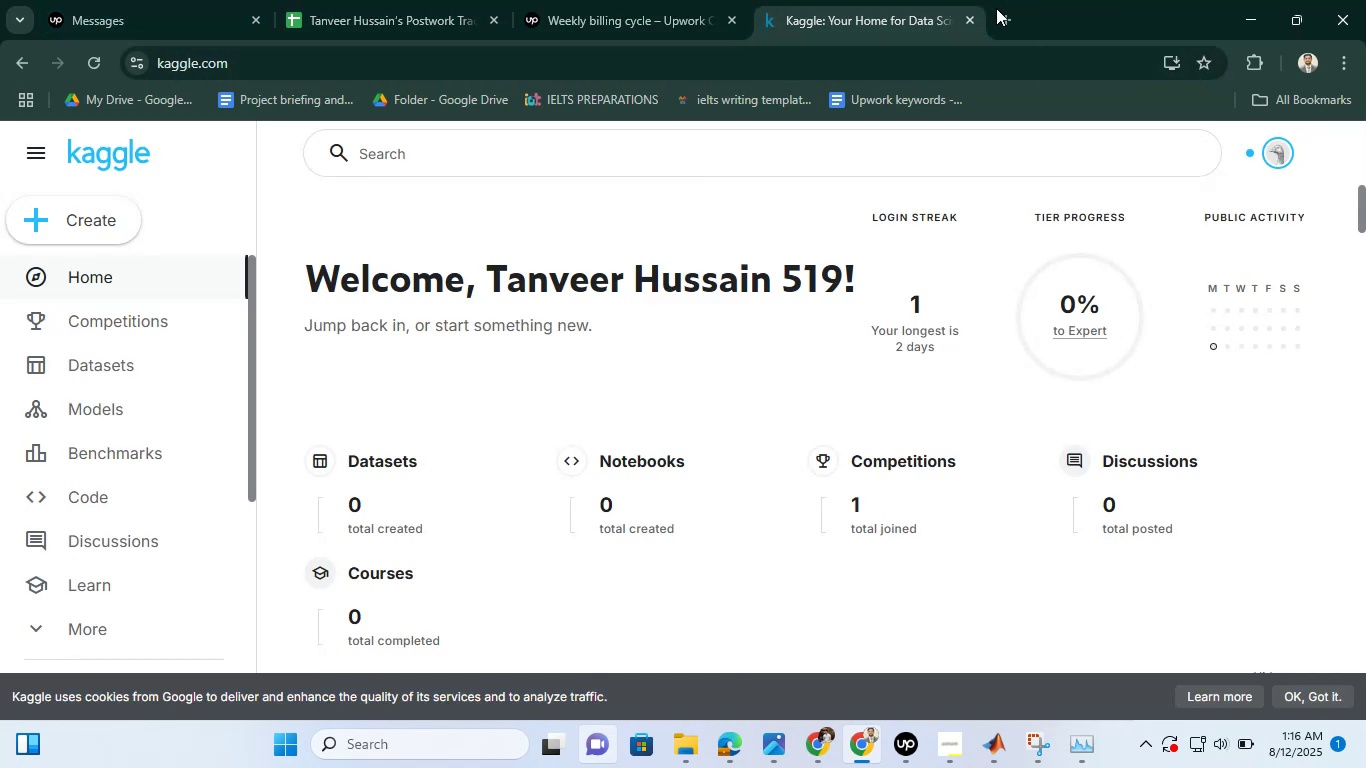 
left_click([996, 8])
 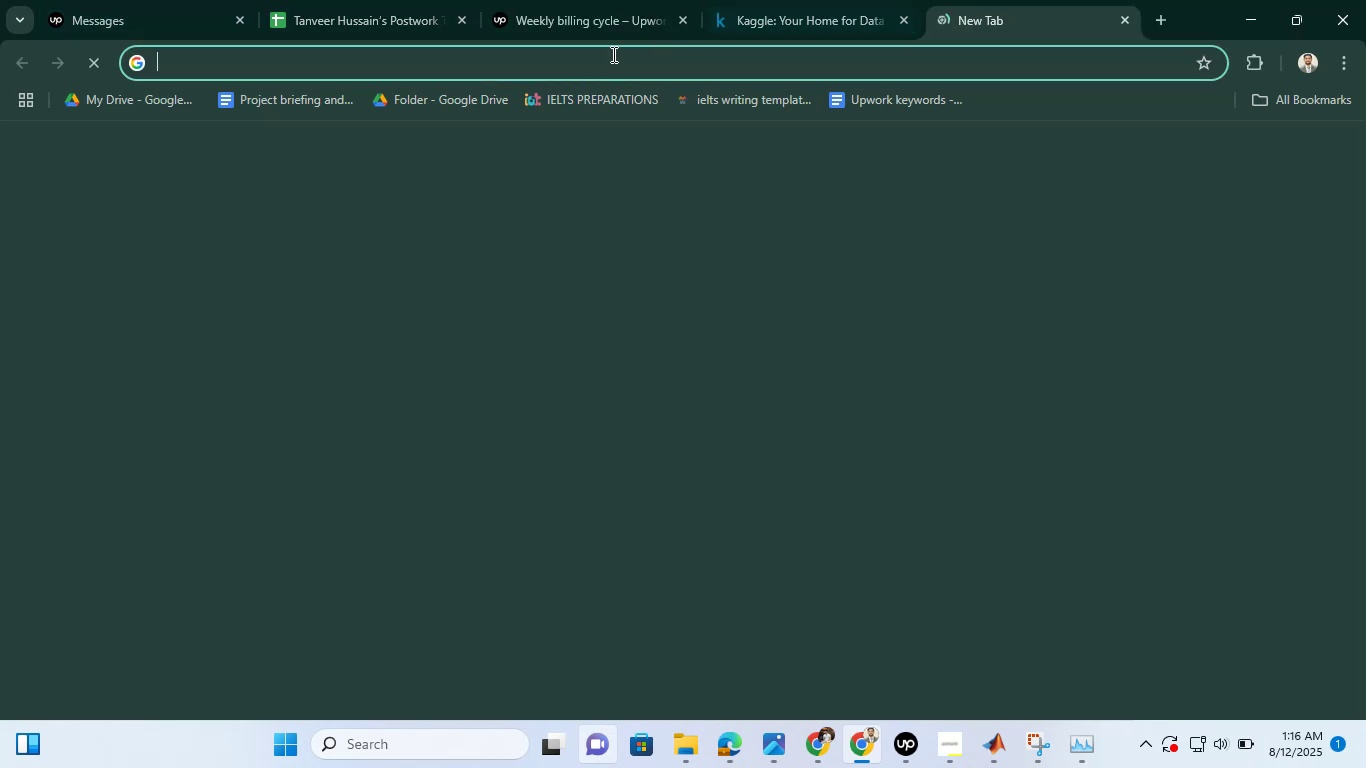 
left_click([612, 54])
 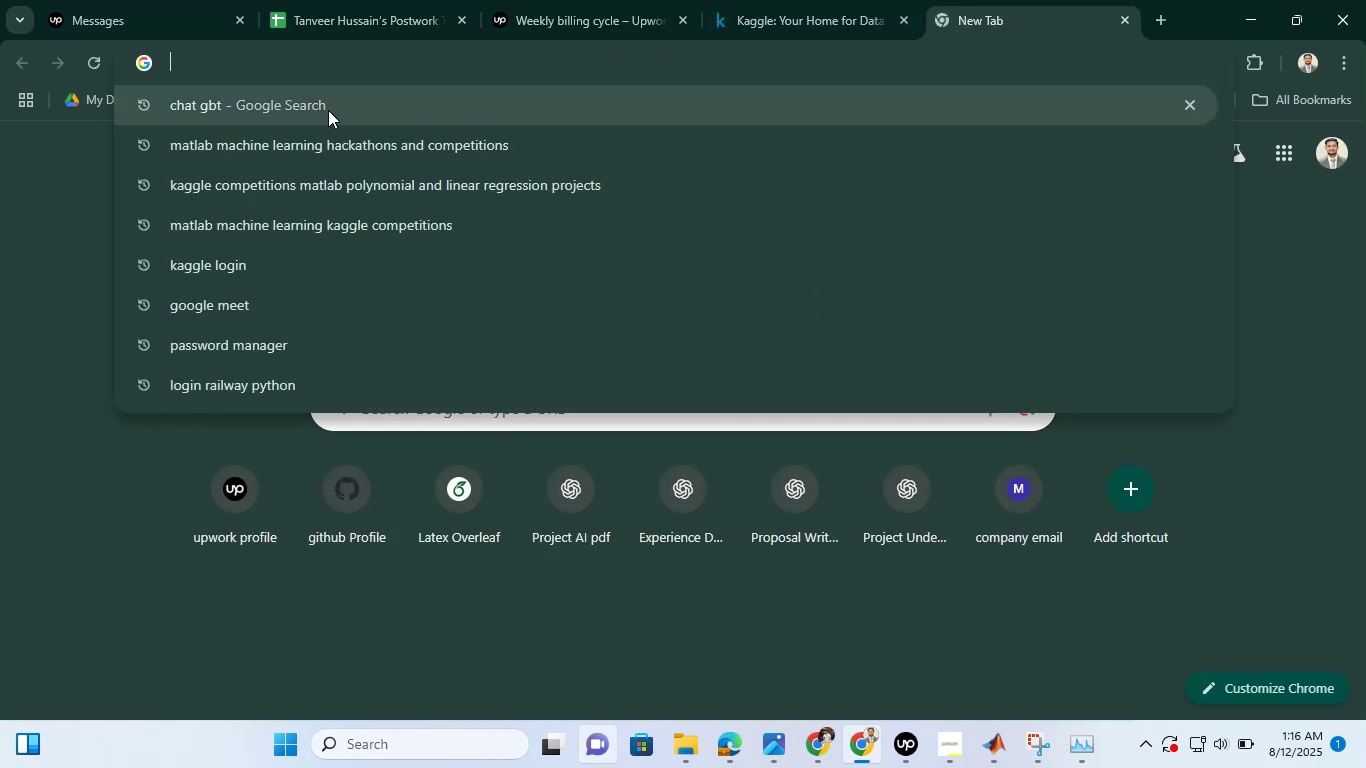 
left_click([328, 110])
 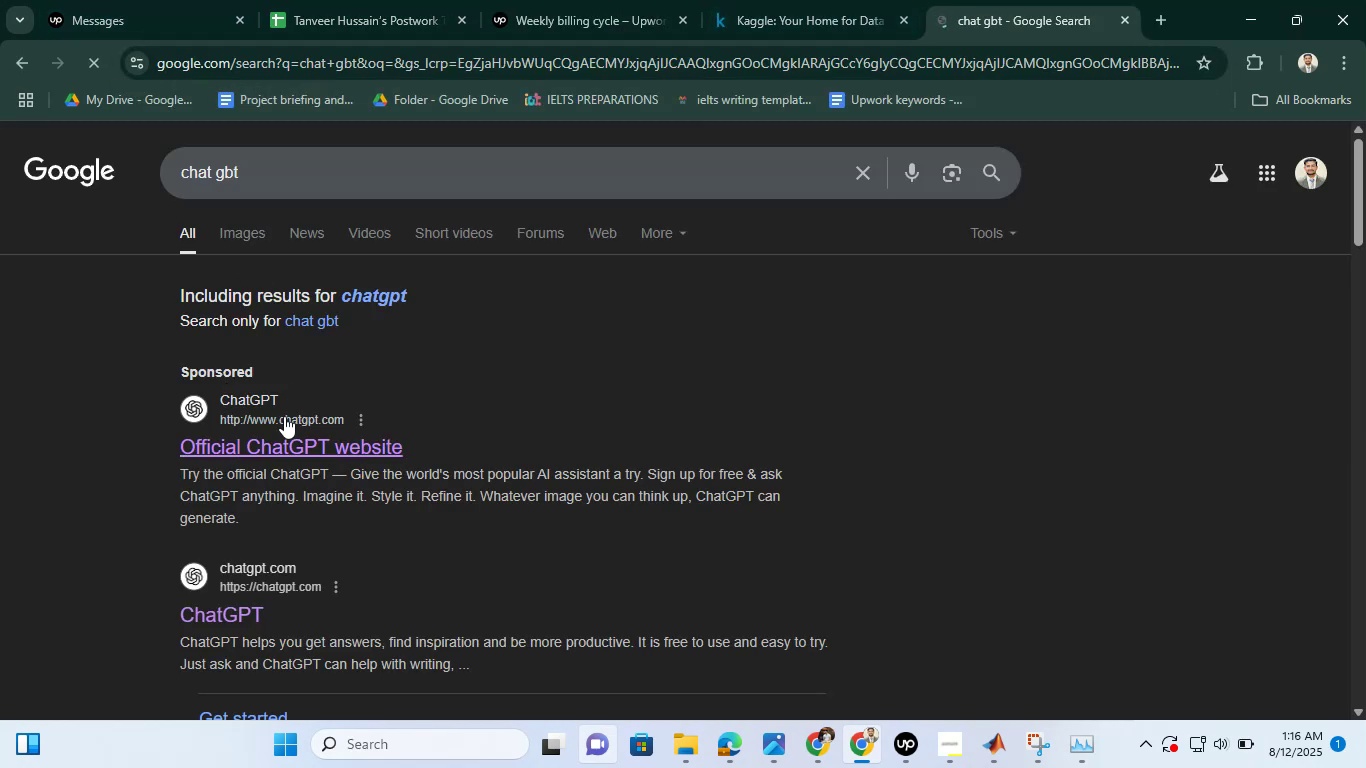 
left_click([290, 431])
 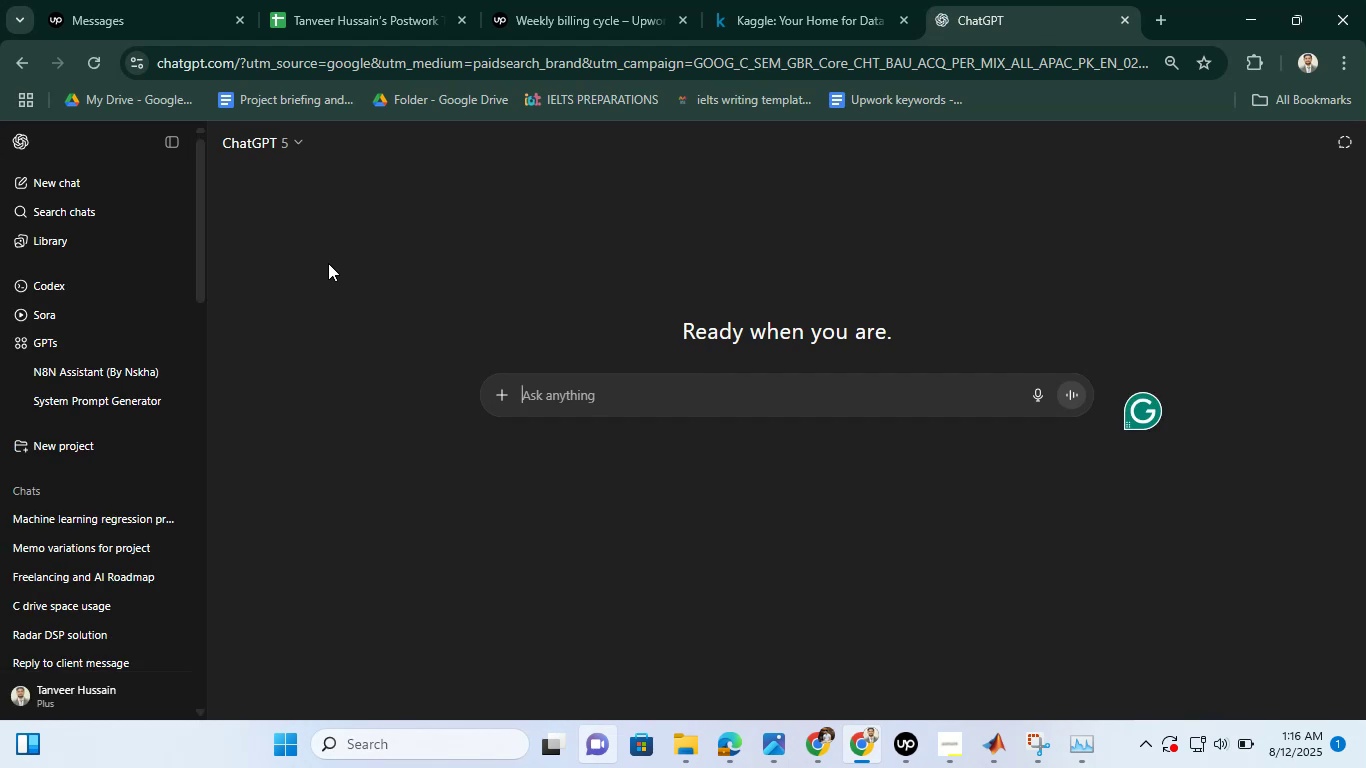 
wait(6.82)
 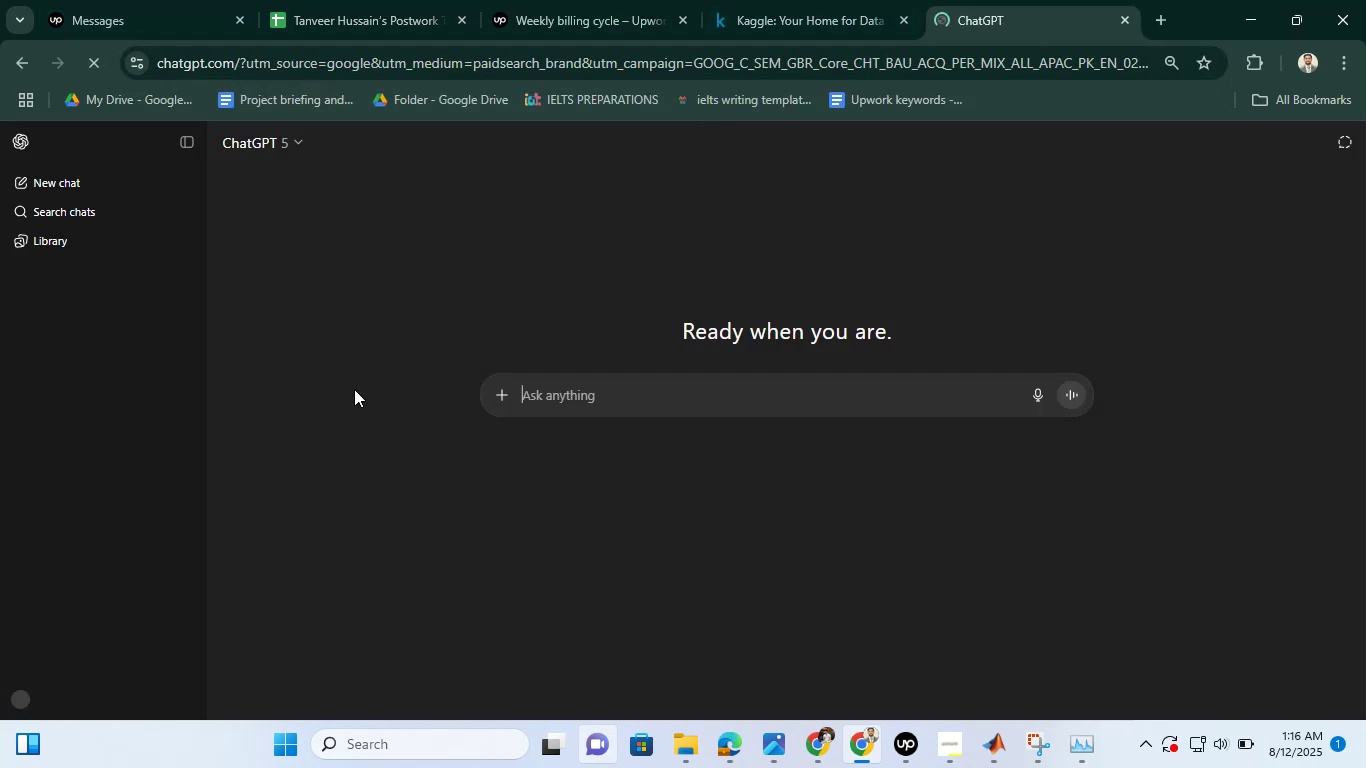 
left_click([100, 511])
 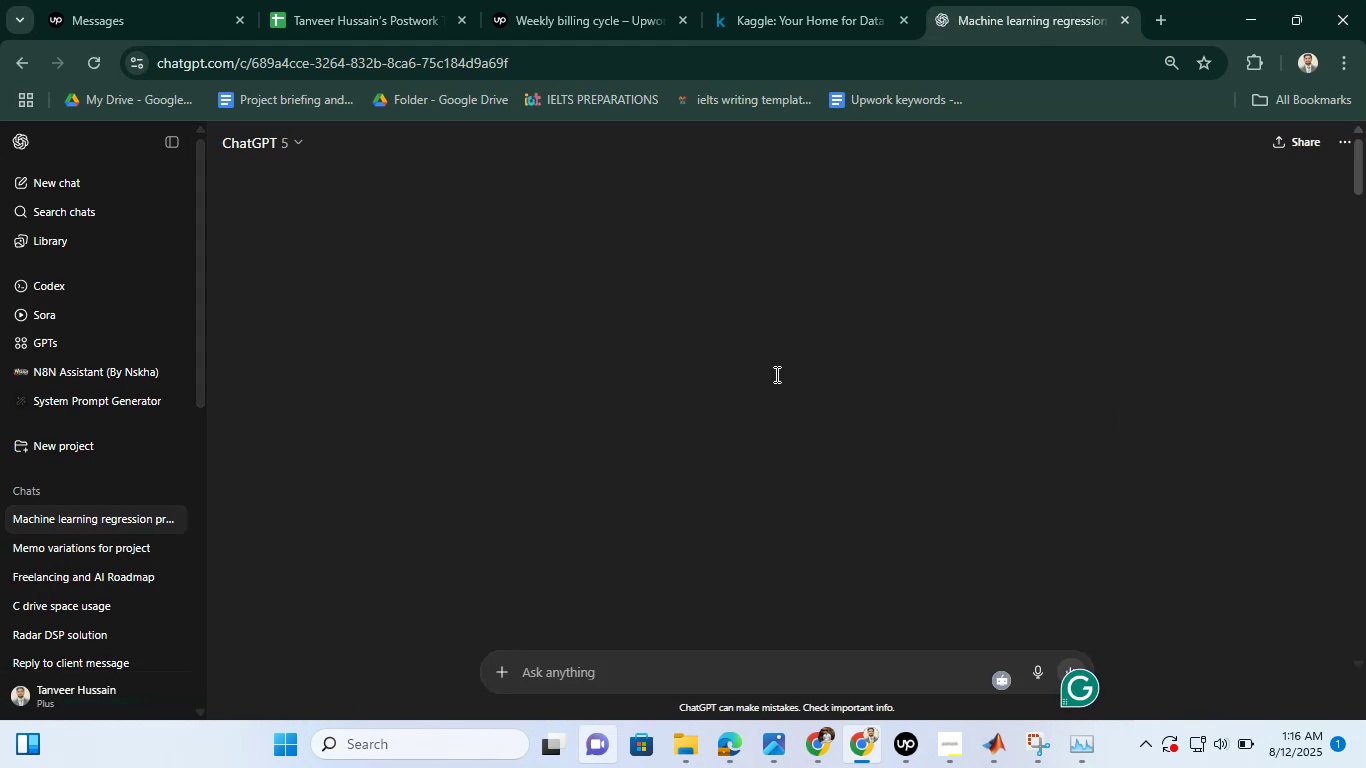 
wait(5.44)
 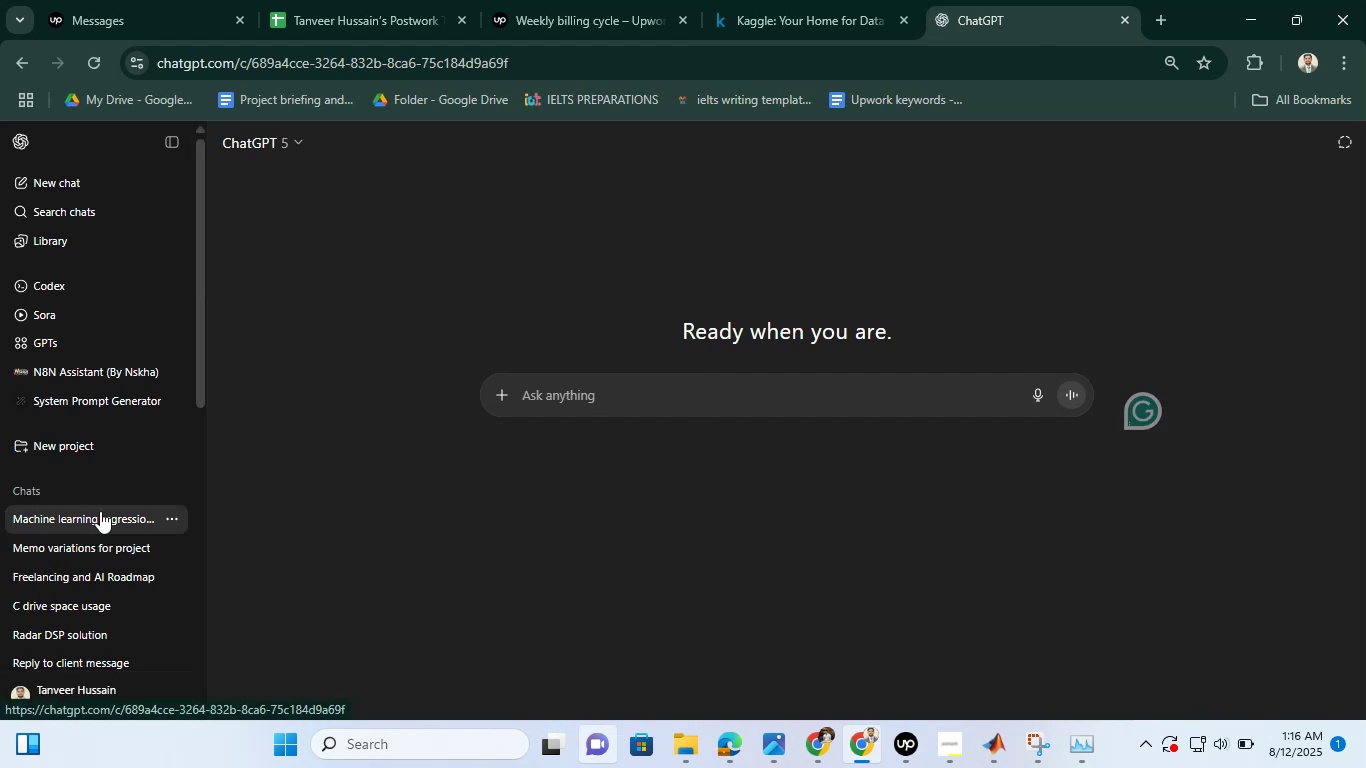 
scroll: coordinate [656, 444], scroll_direction: down, amount: 4.0
 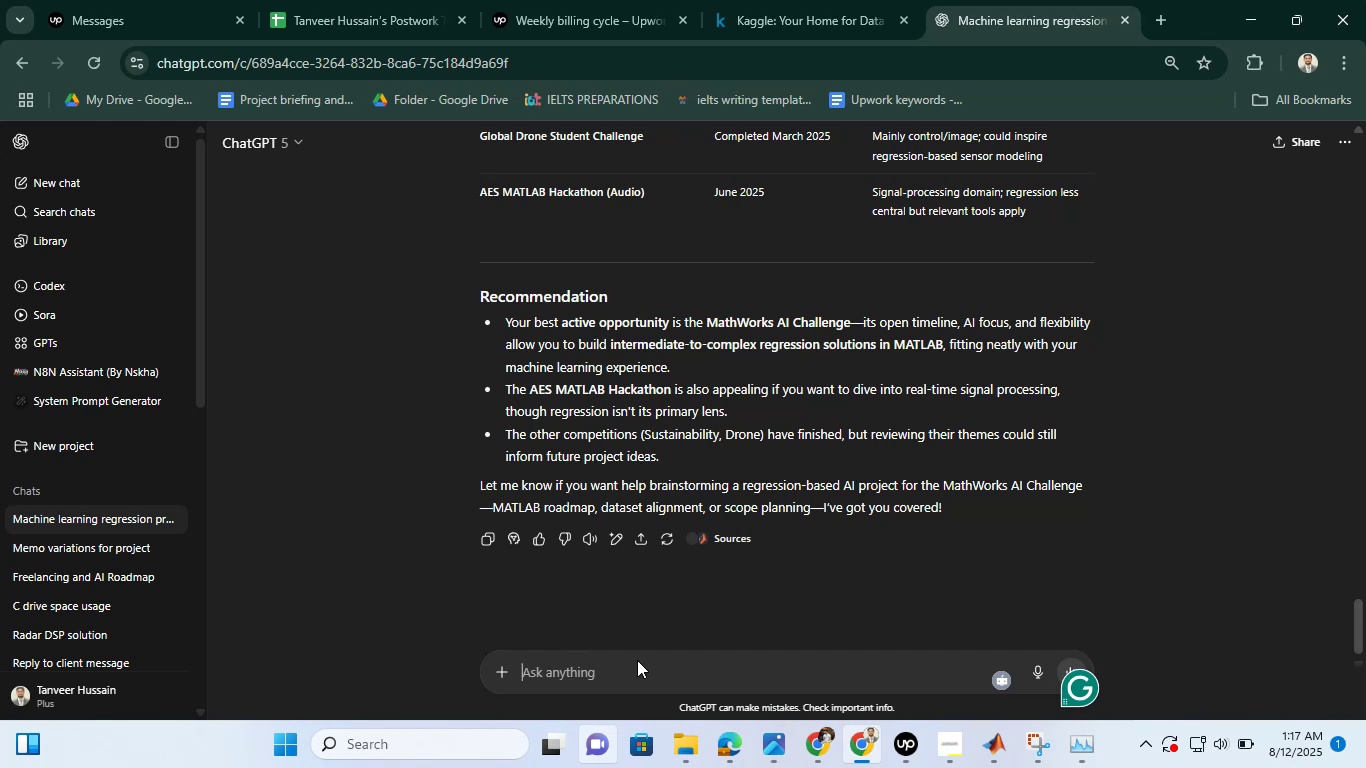 
left_click([637, 658])
 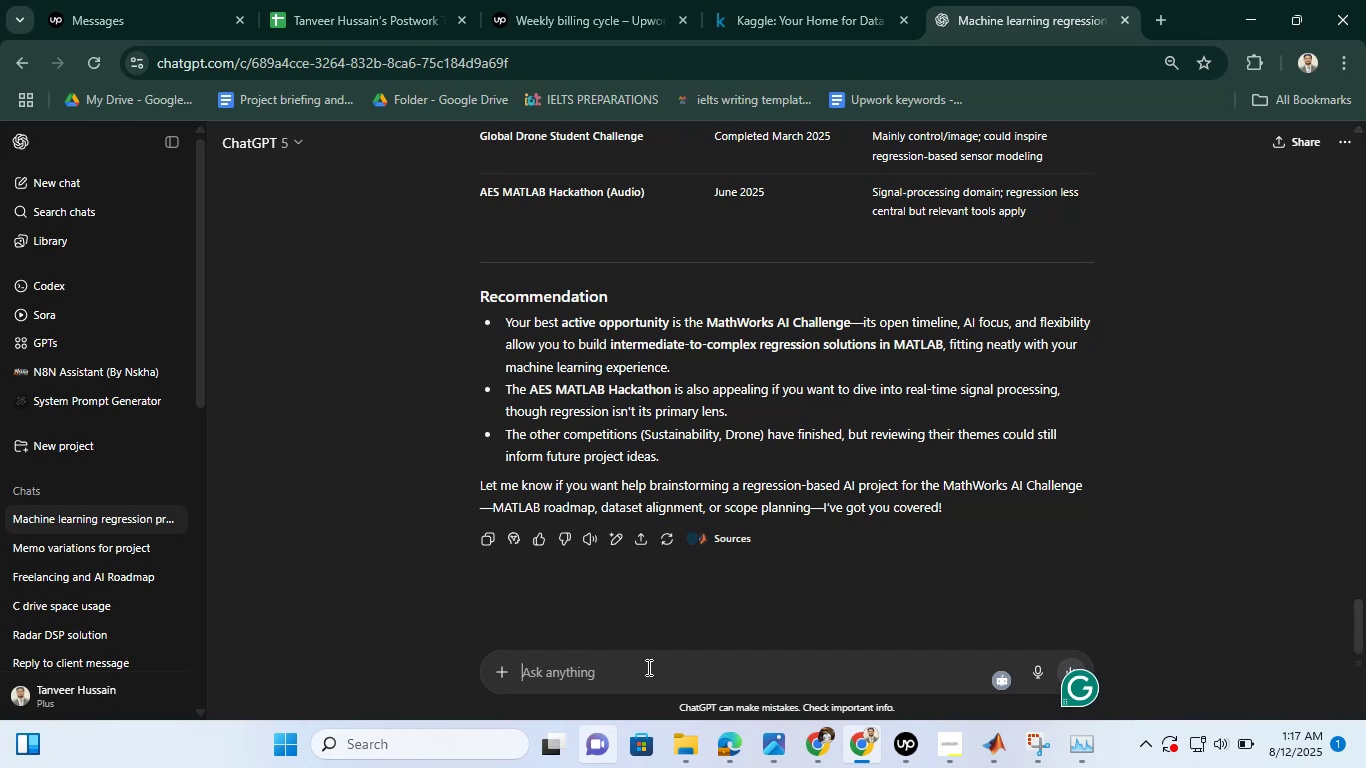 
left_click([647, 667])
 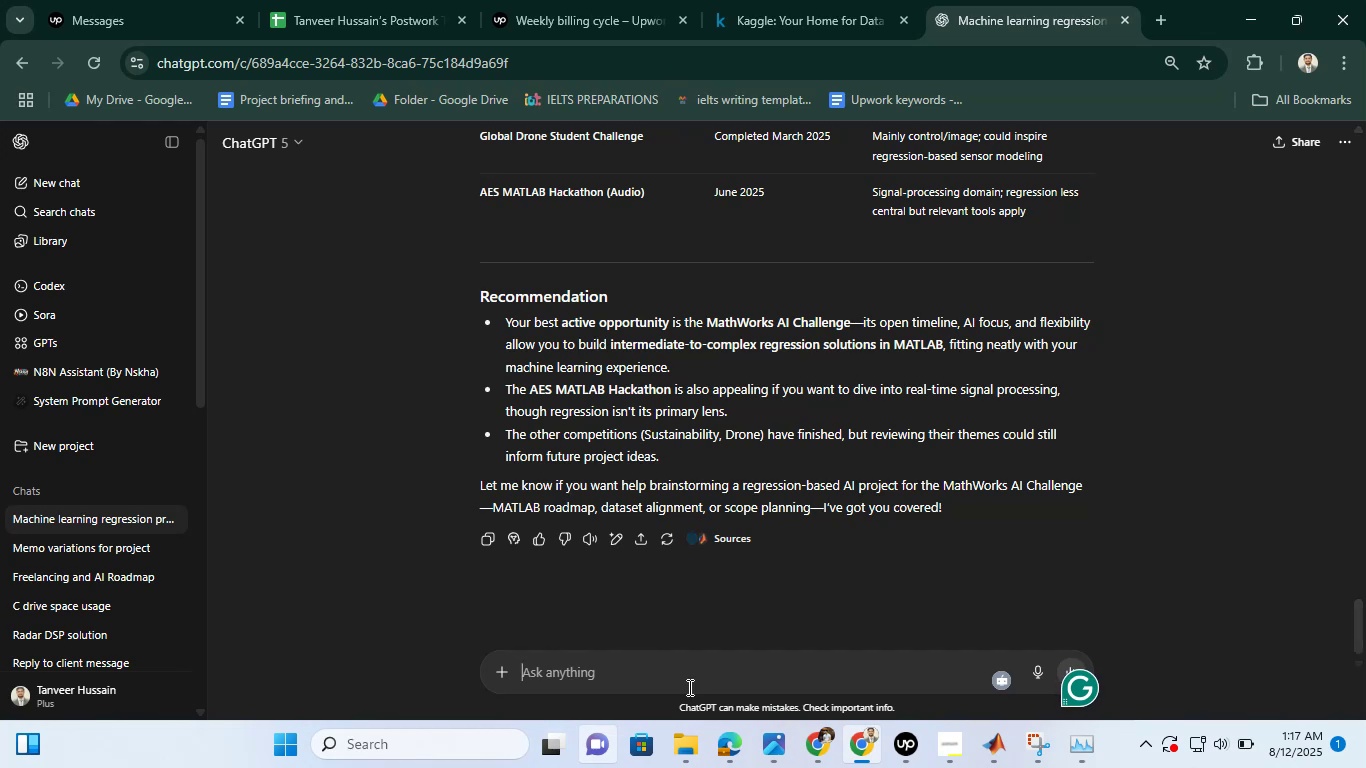 
type(I have tired)
key(Backspace)
key(Backspace)
key(Backspace)
key(Backspace)
type(true)
key(Backspace)
key(Backspace)
type(ied to fins the)
key(Backspace)
key(Backspace)
key(Backspace)
key(Backspace)
key(Backspace)
type(d the compr)
key(Backspace)
type(etative projects)
 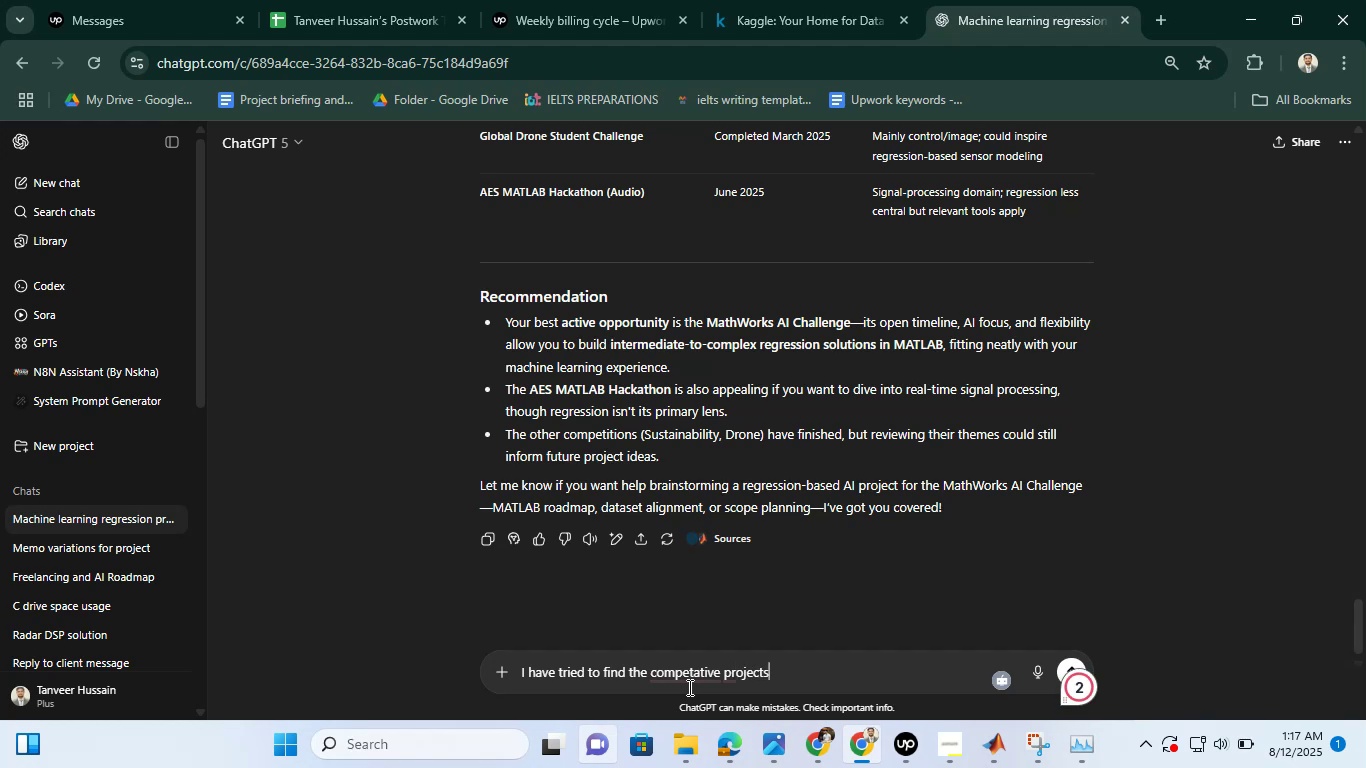 
key(Shift+Enter)
 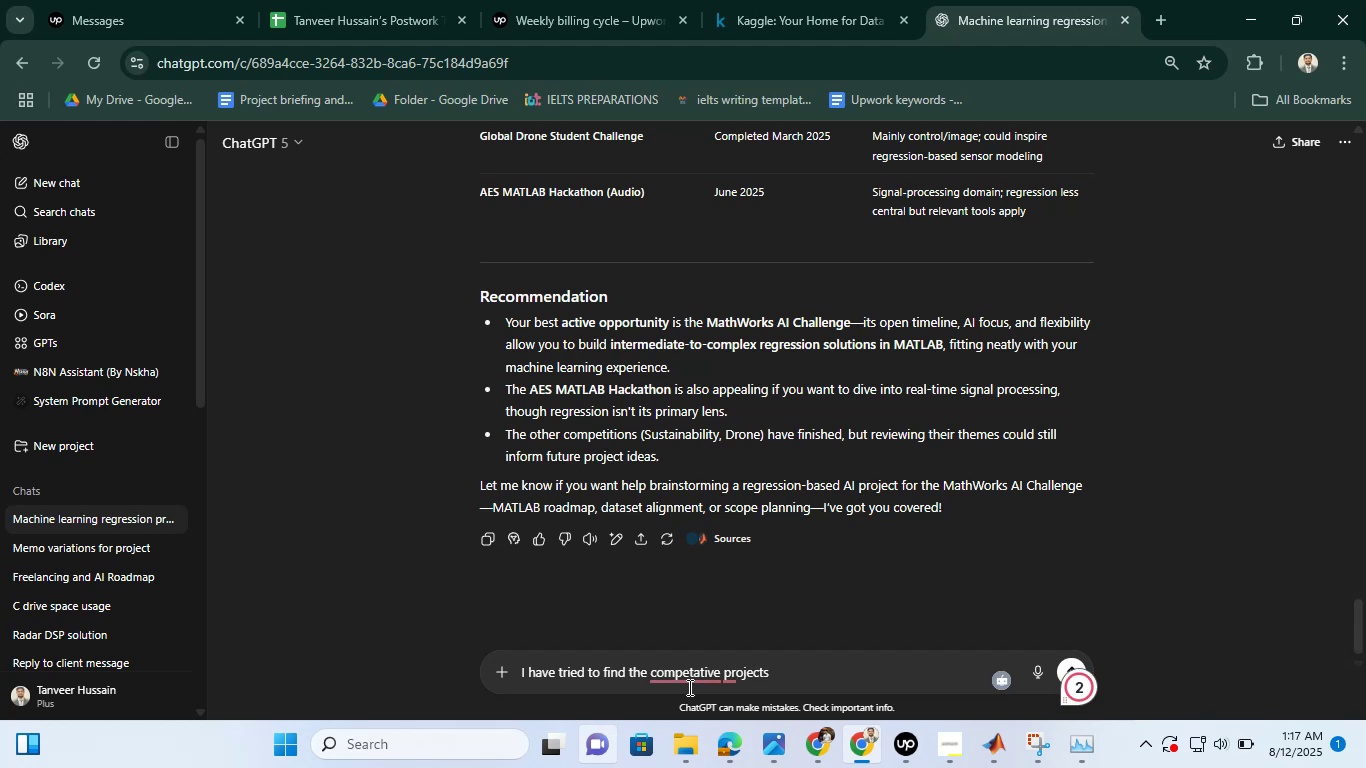 
key(Shift+Enter)
 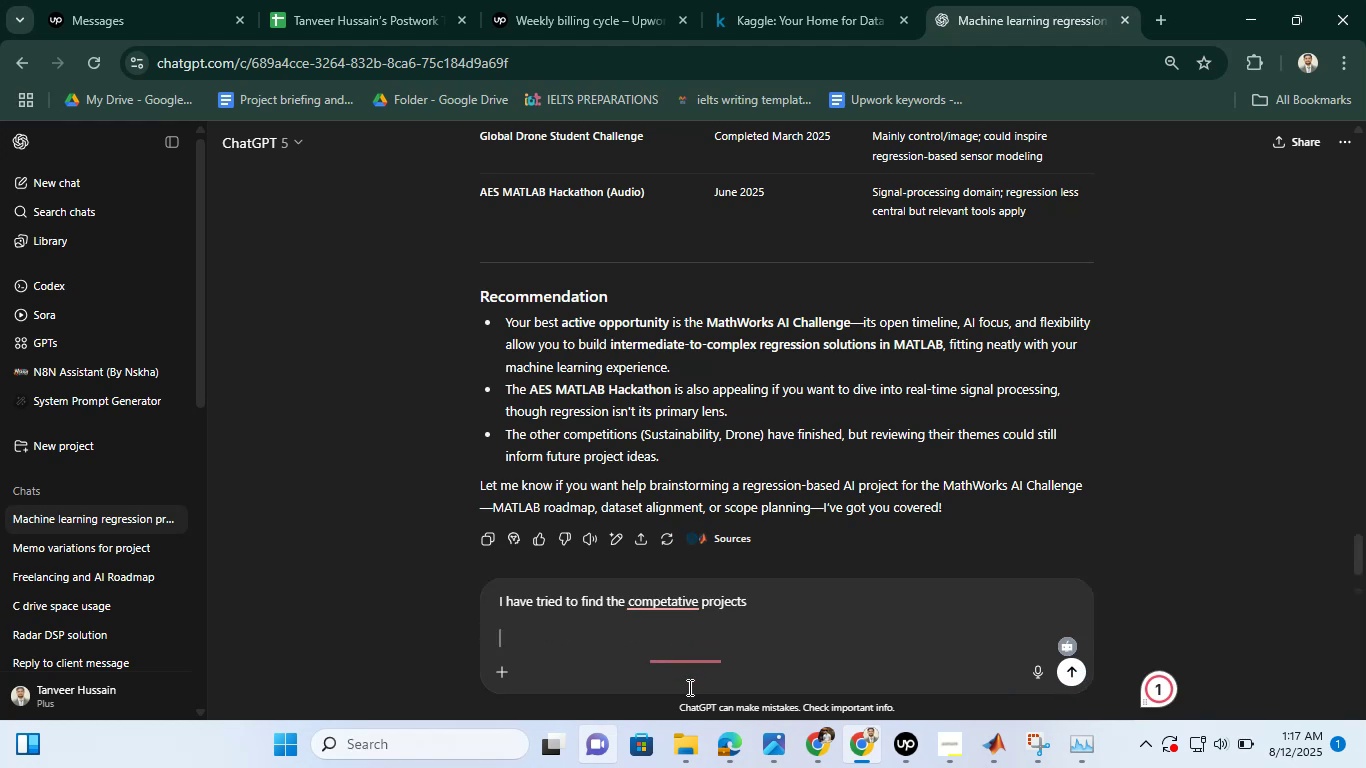 
type(there are two prn)
key(Backspace)
type(one)
key(Backspace)
key(Backspace)
type(bp)
key(Backspace)
type(lems here dataset is very large and my system has less specifications)
 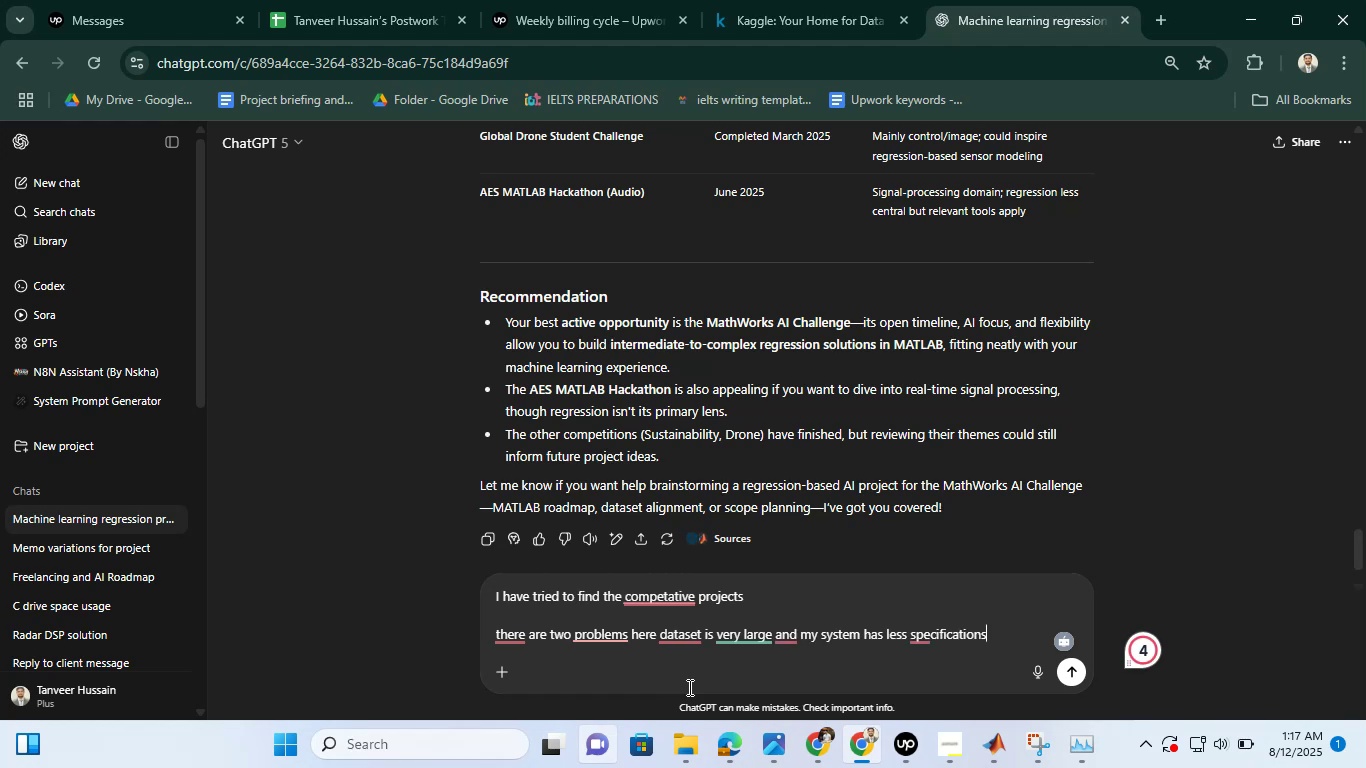 
key(Shift+Enter)
 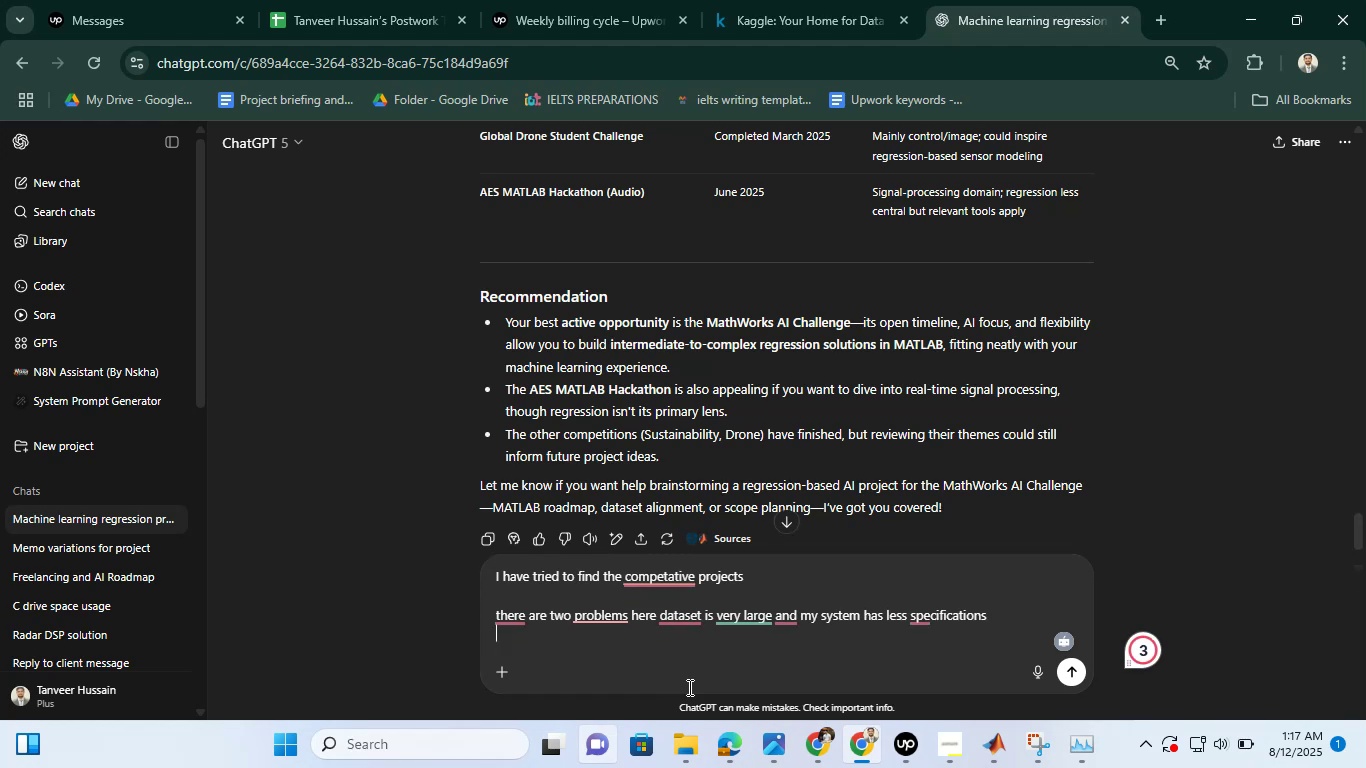 
key(Shift+Enter)
 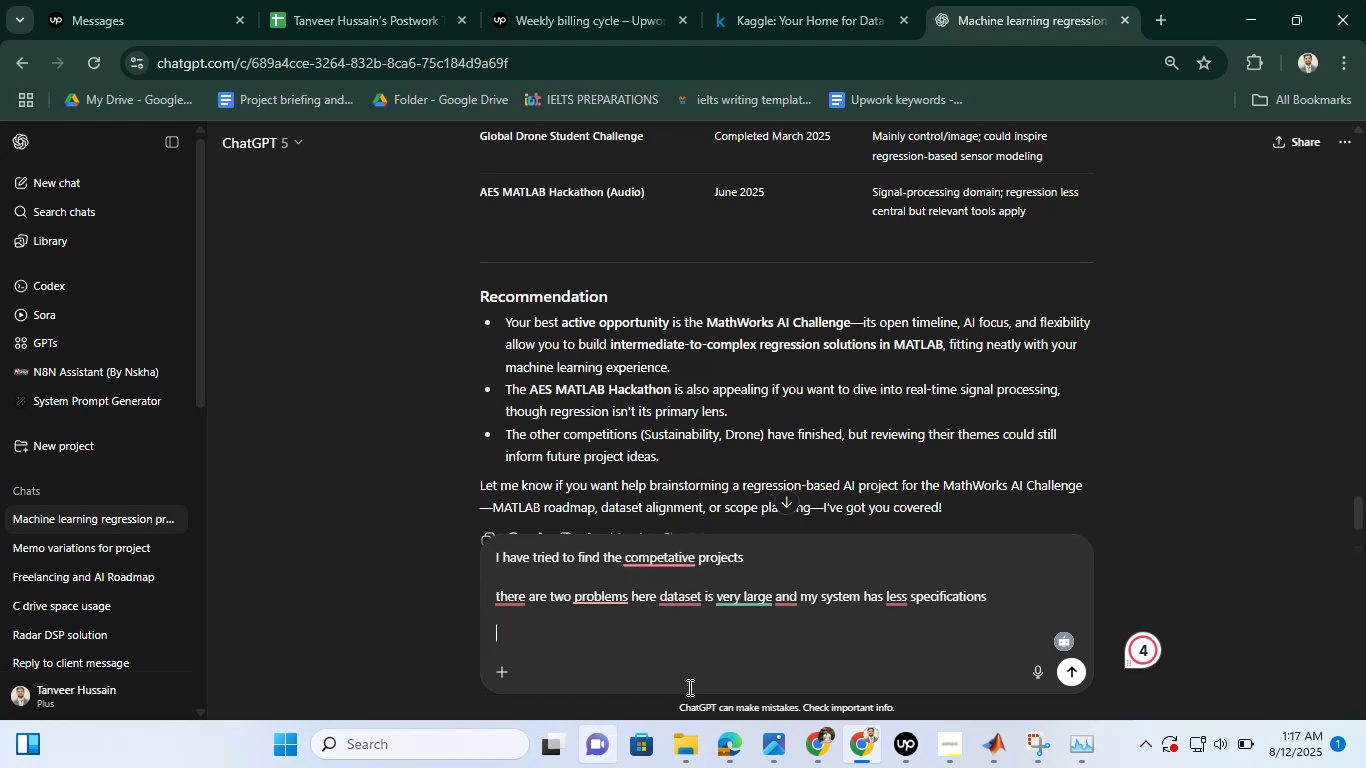 
type(at this point ad I)
key(Backspace)
key(Backspace)
key(Backspace)
key(Backspace)
type(and )
key(Backspace)
key(Backspace)
key(Backspace)
key(Backspace)
type(I am thinking about to create m)
key(Backspace)
type(our own prblem )
key(Backspace)
key(Backspace)
key(Backspace)
key(Backspace)
key(Backspace)
type(oblem you just have to get my idea)
 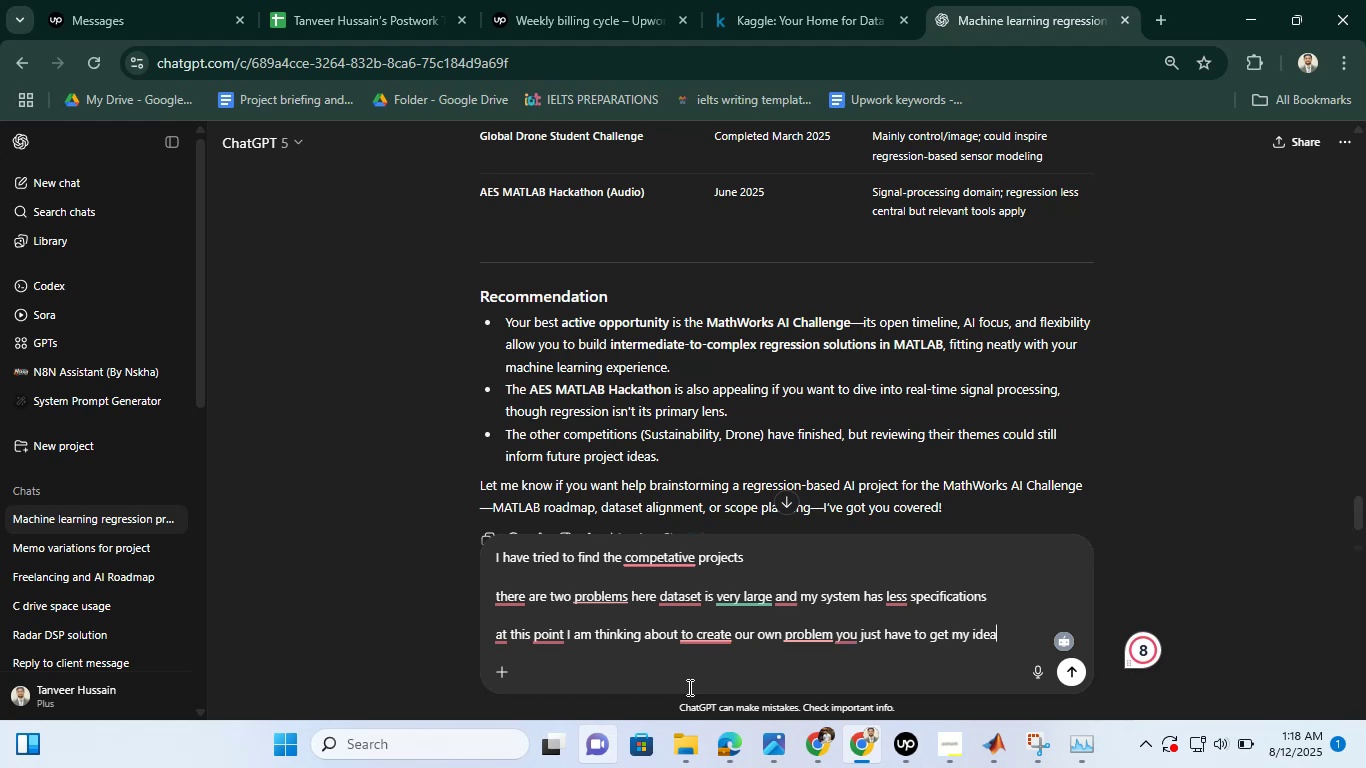 
key(Shift+Enter)
 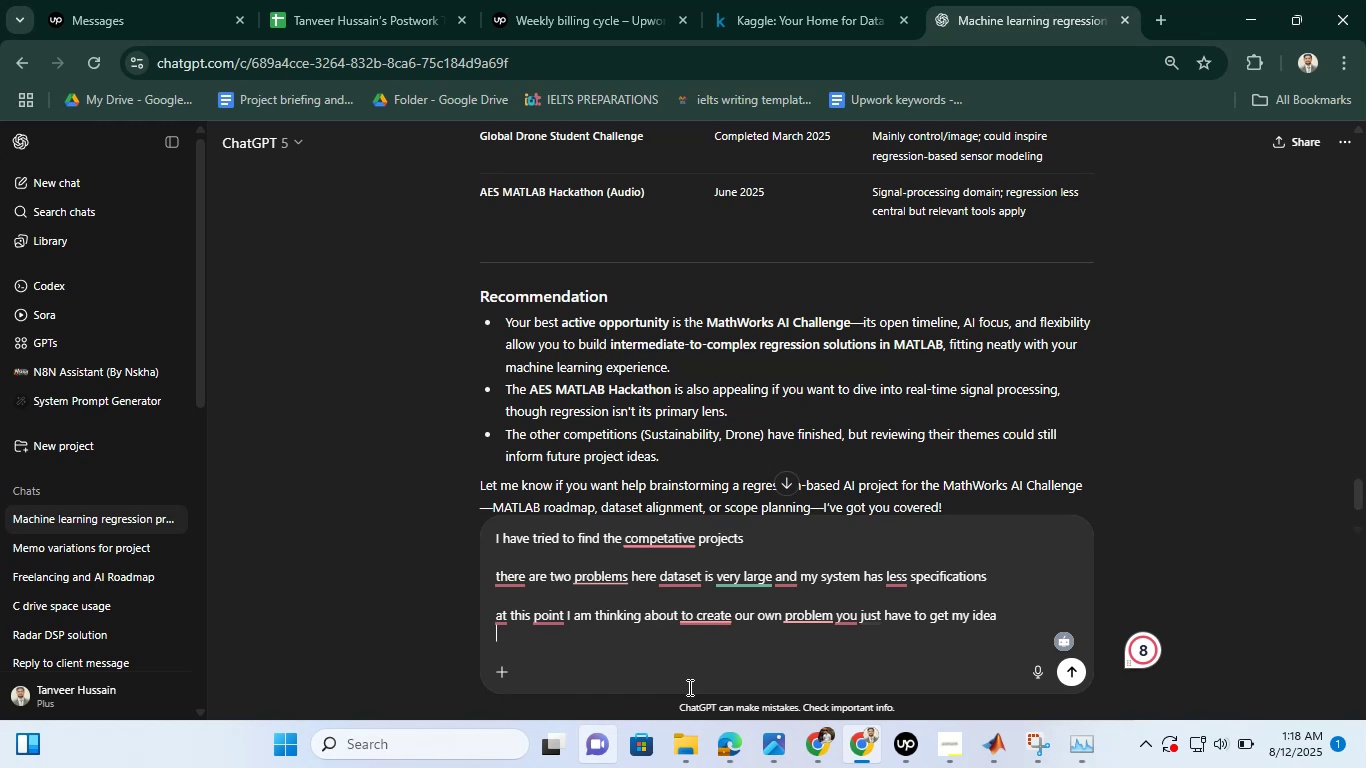 
key(Shift+Enter)
 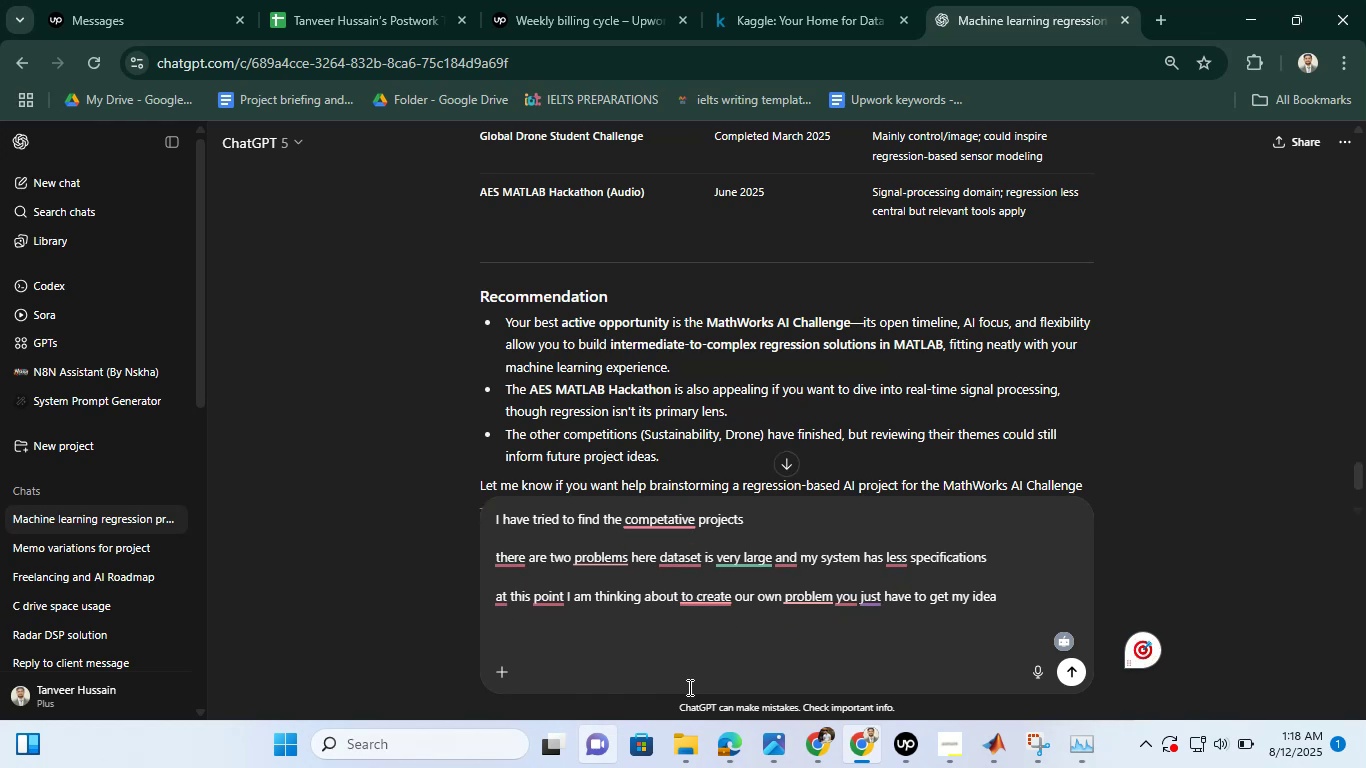 
wait(10.22)
 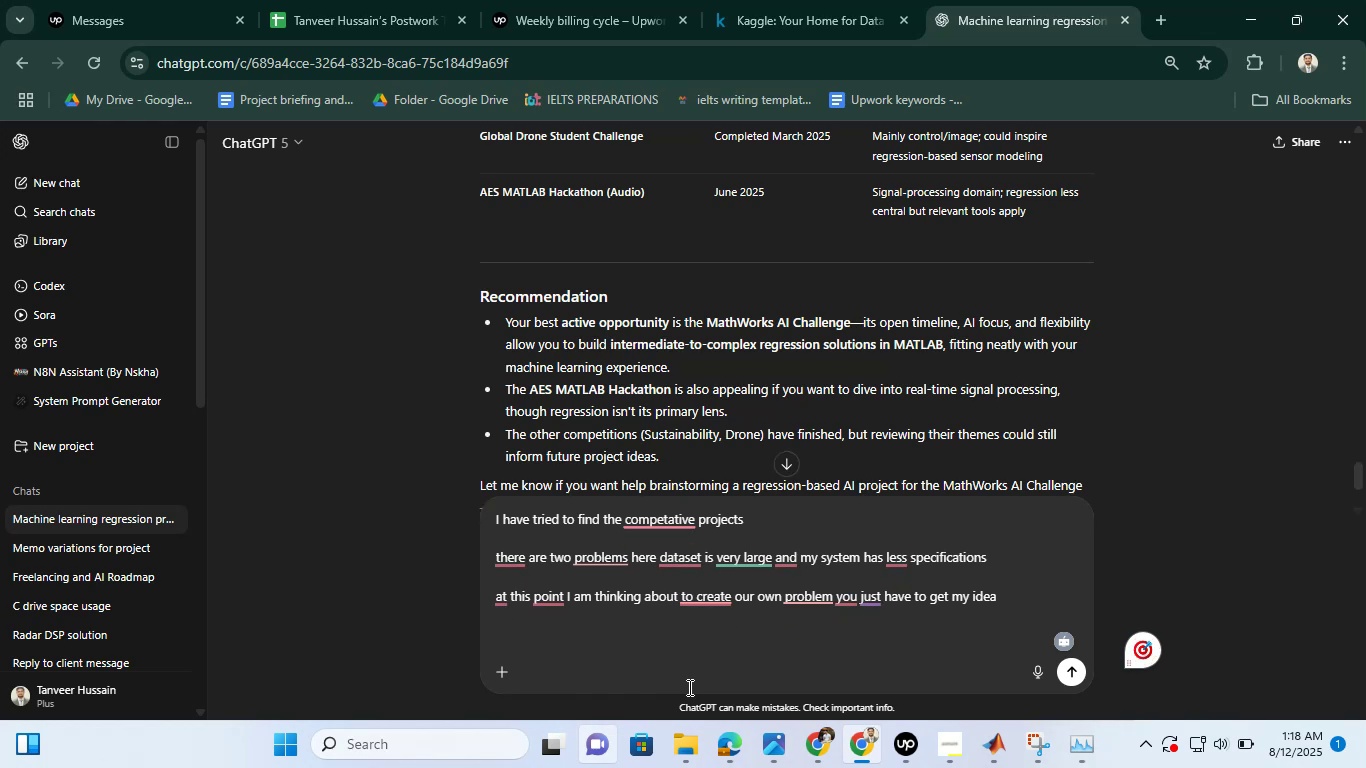 
type(thinki a)
key(Backspace)
key(Backspace)
key(Backspace)
type( about the applications of linear regression polynomial regression)
 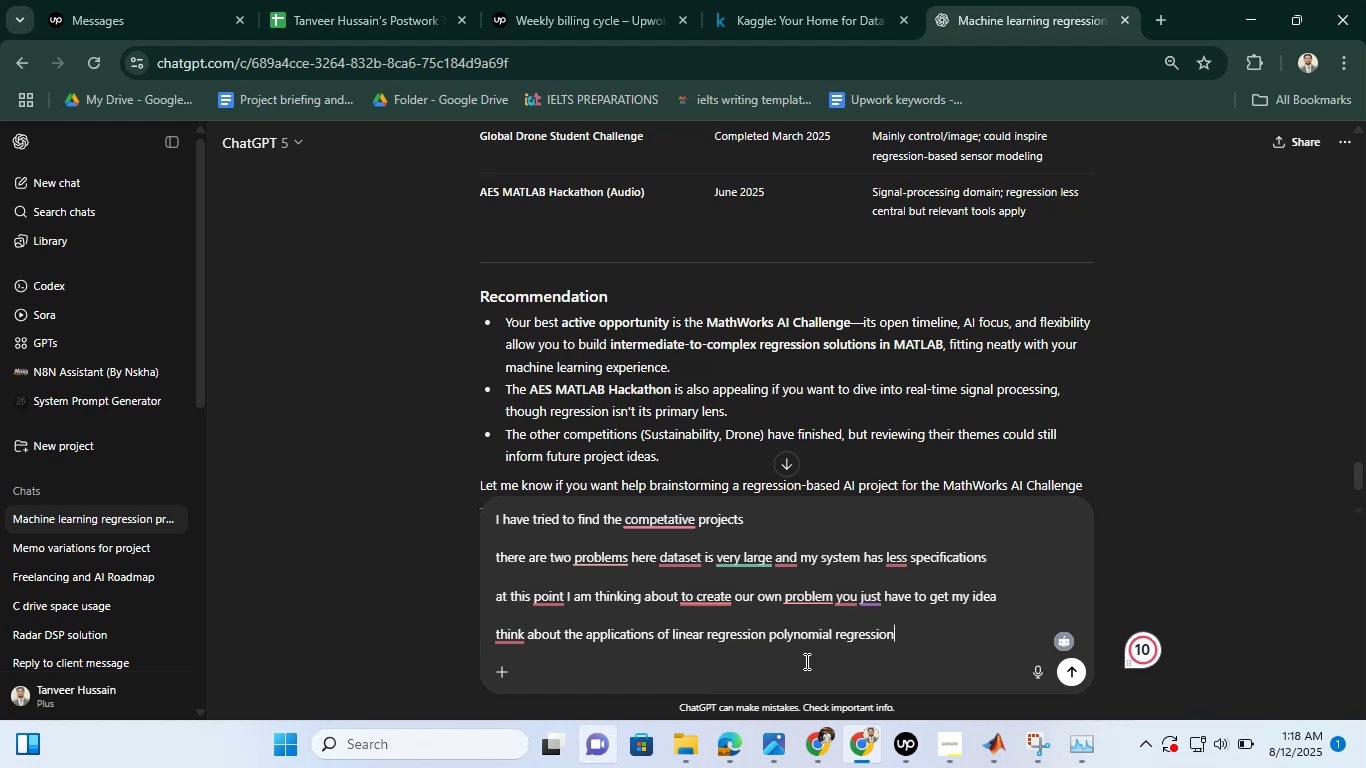 
key(Shift+Enter)
 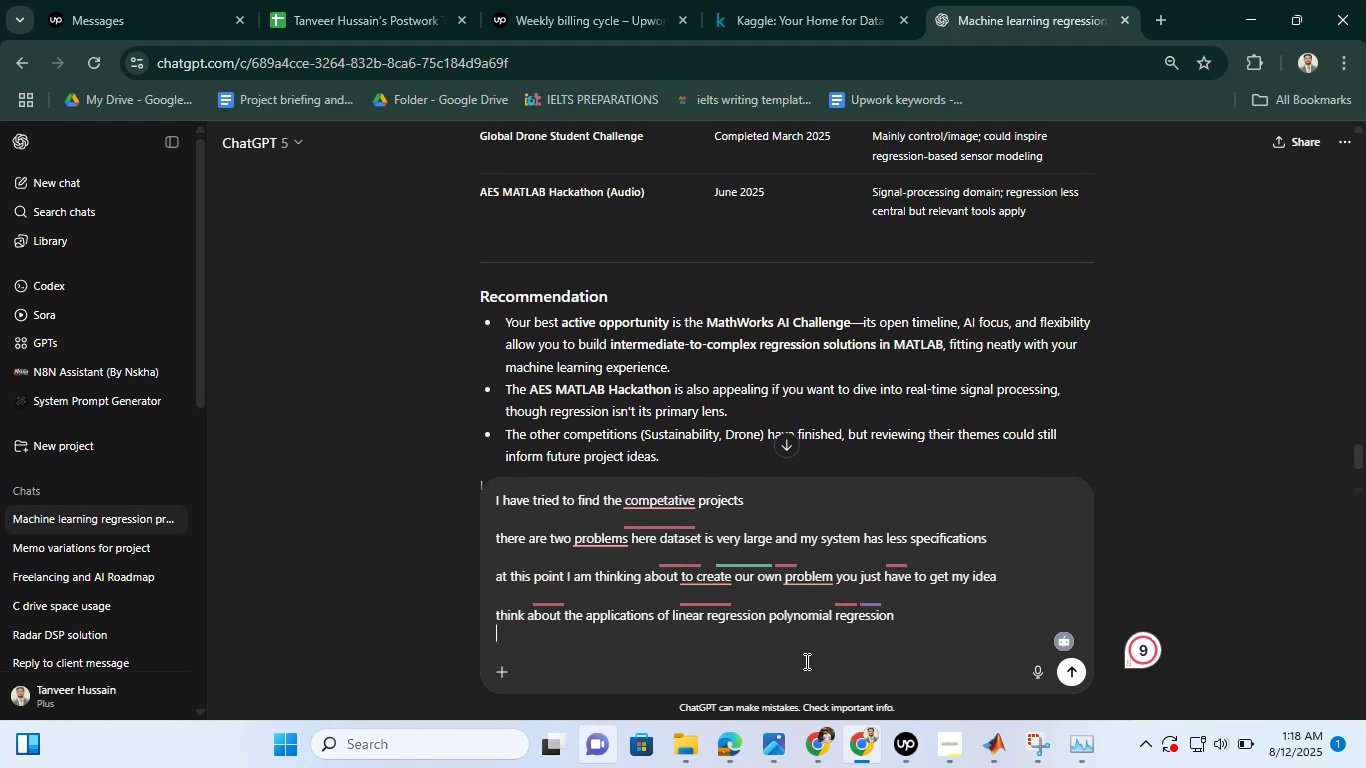 
type(and dat is vail)
key(Backspace)
type(able in 100 MB to )
 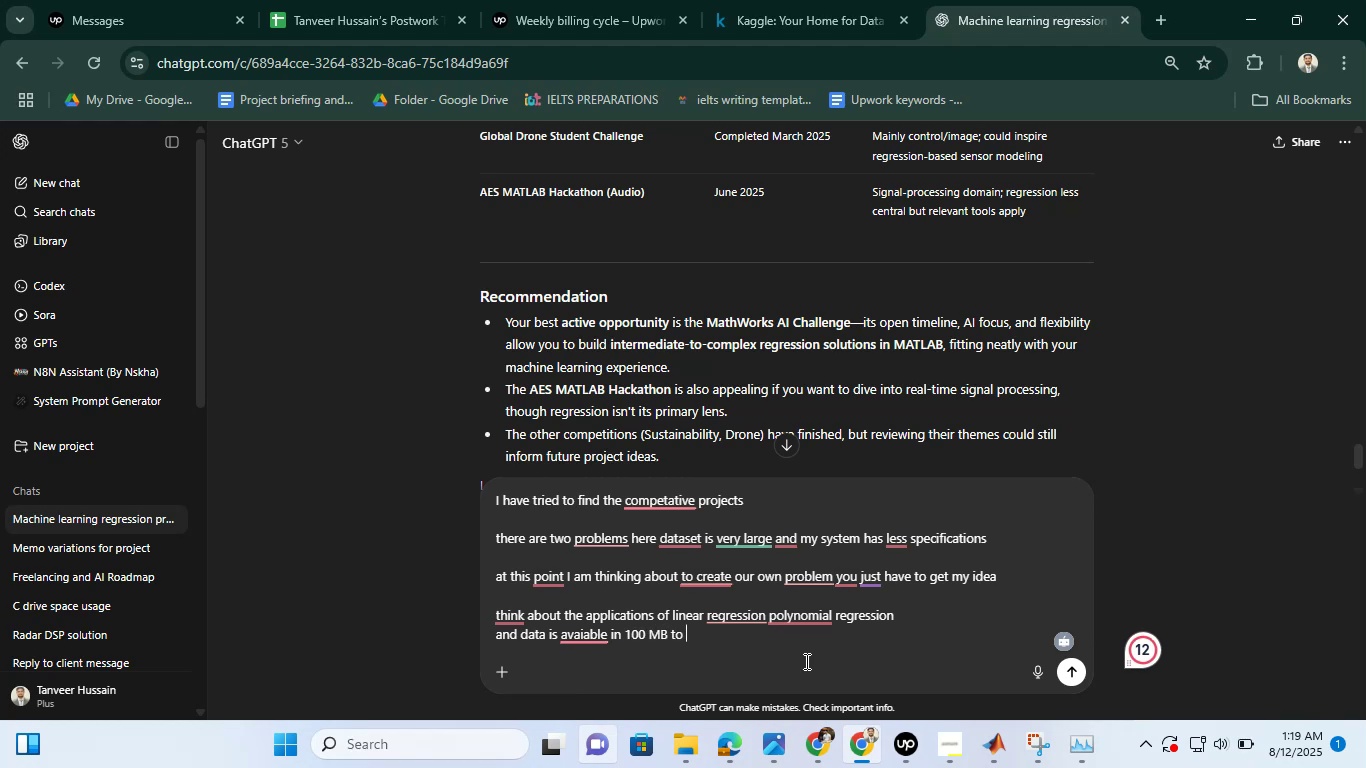 
left_click([558, 634])
 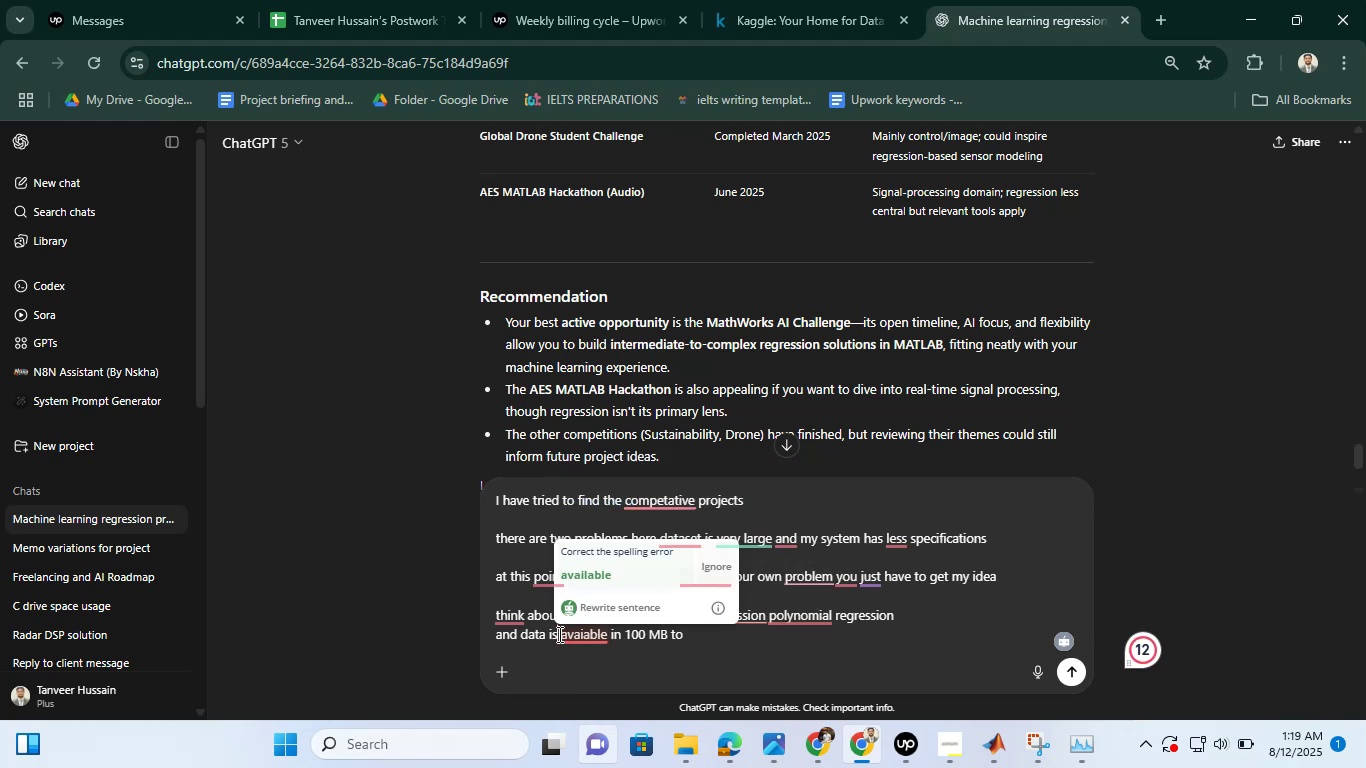 
type( publically)
 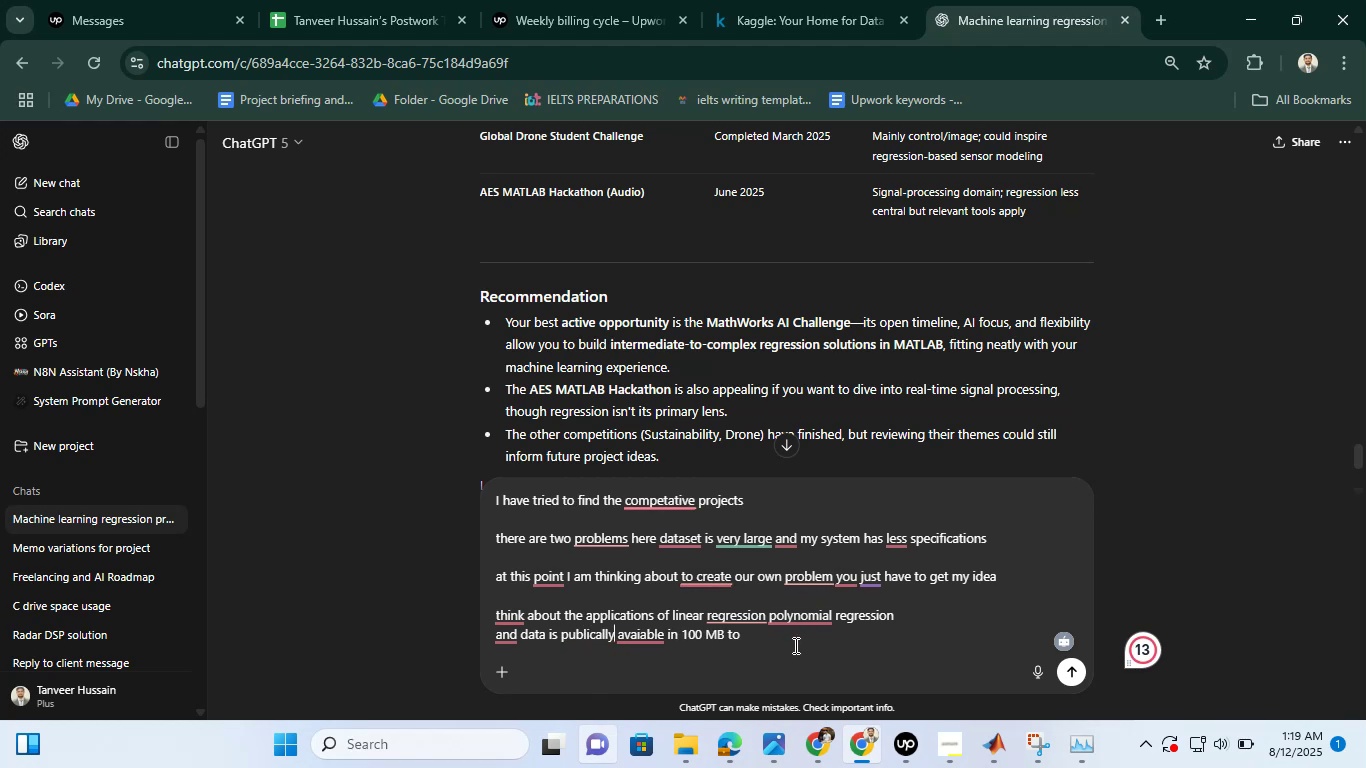 
left_click([793, 644])
 